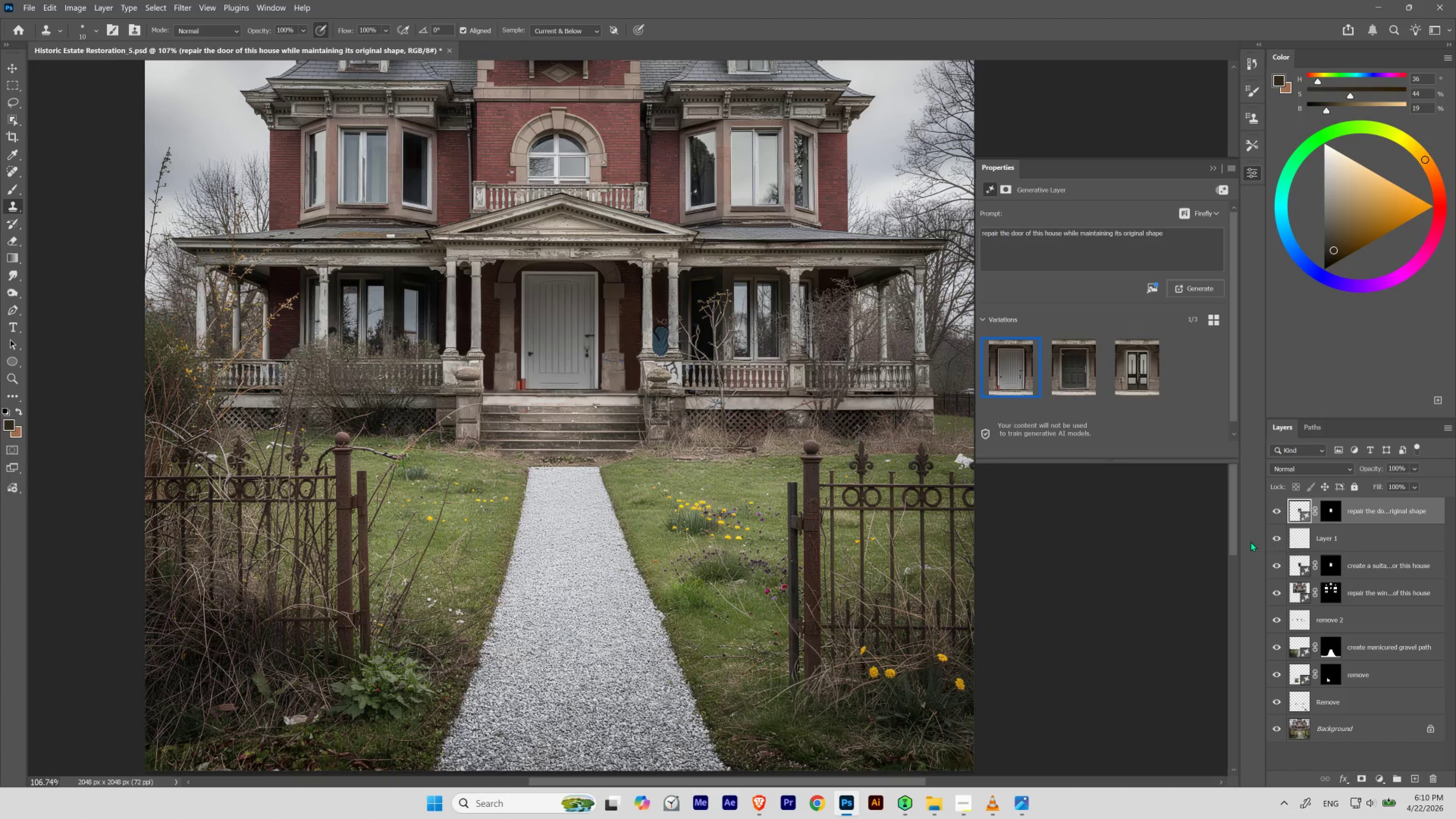 
key(Control+0)
 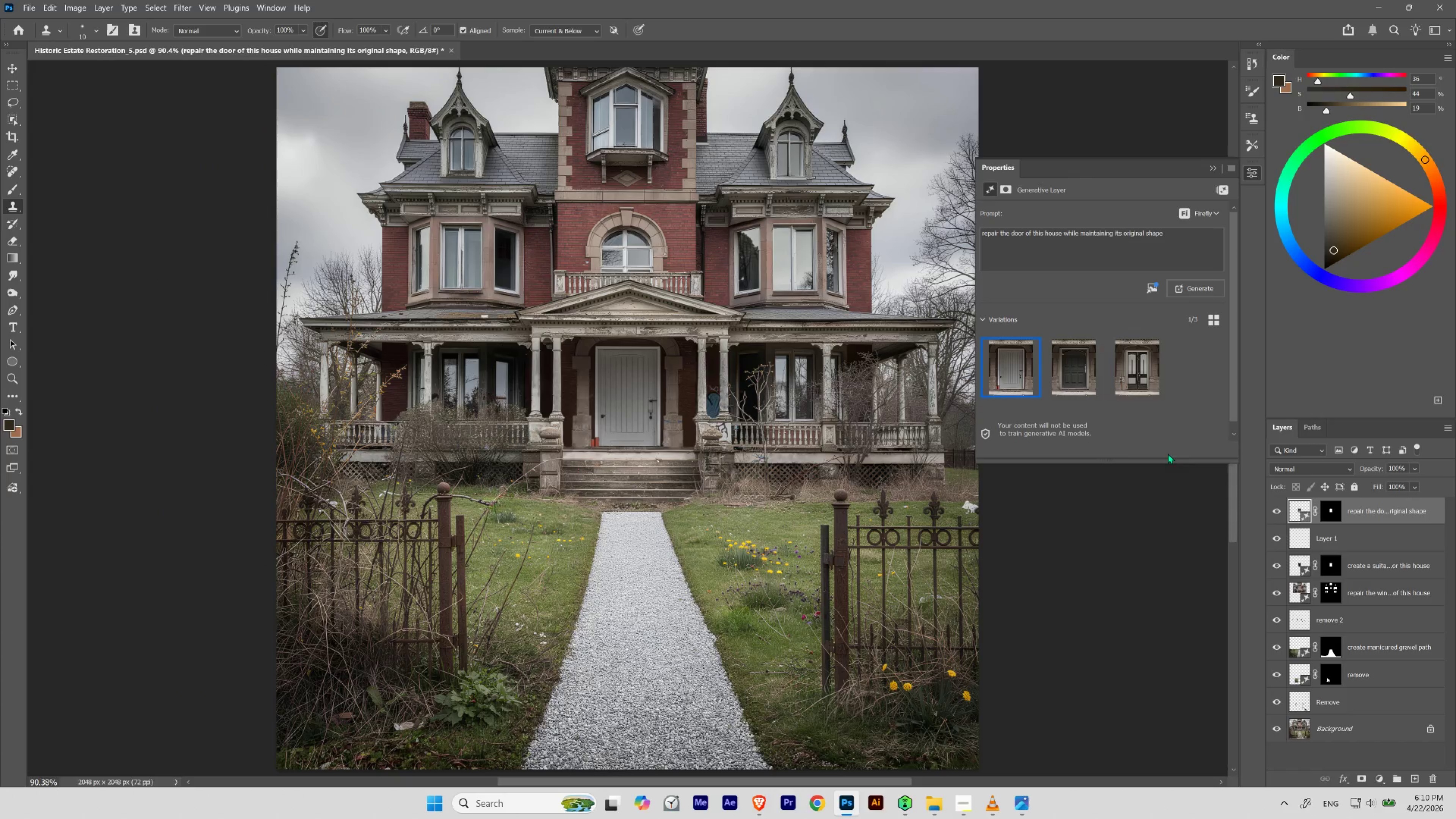 
hold_key(key=ControlLeft, duration=0.66)
 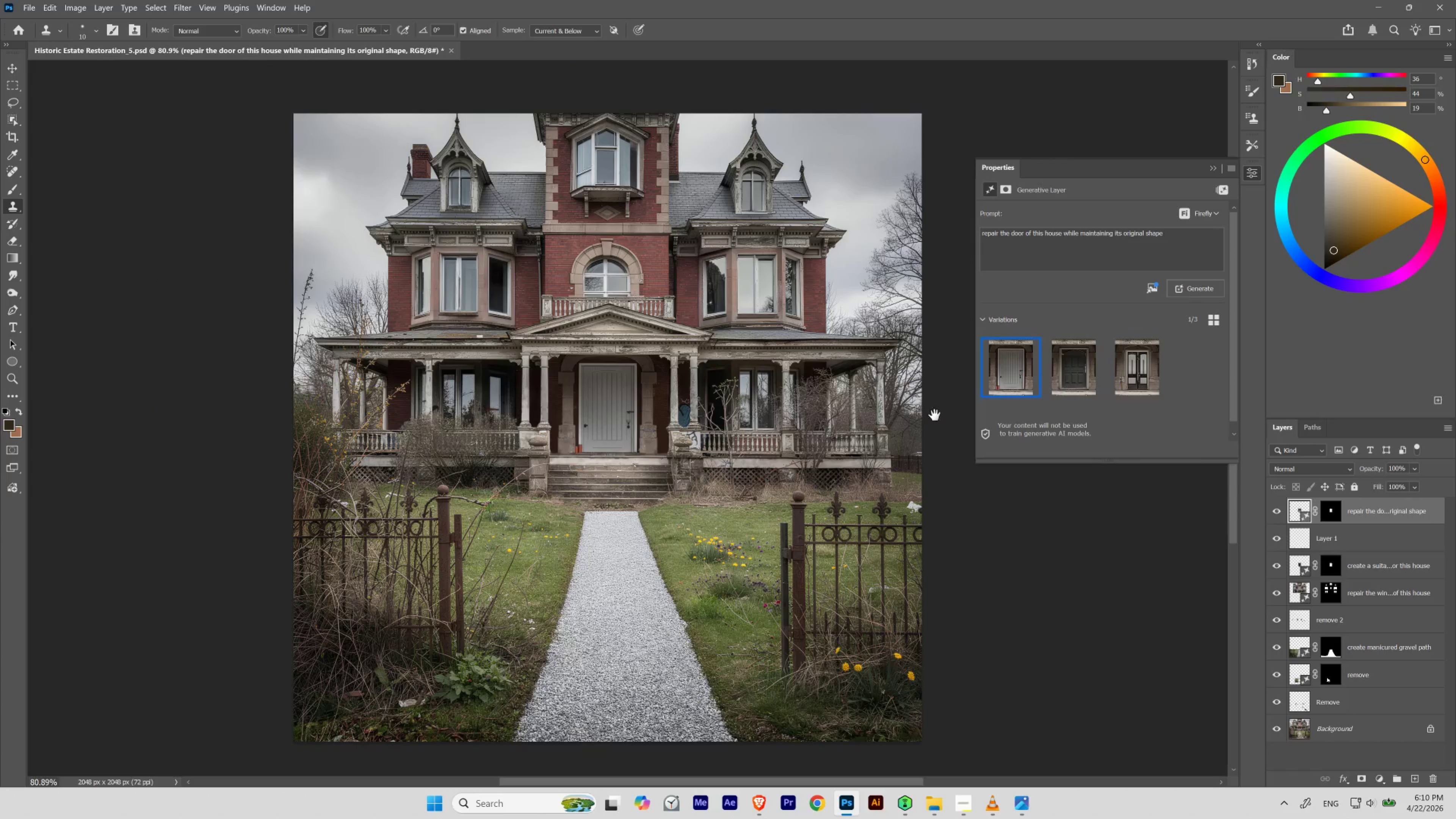 
hold_key(key=Space, duration=1.22)
 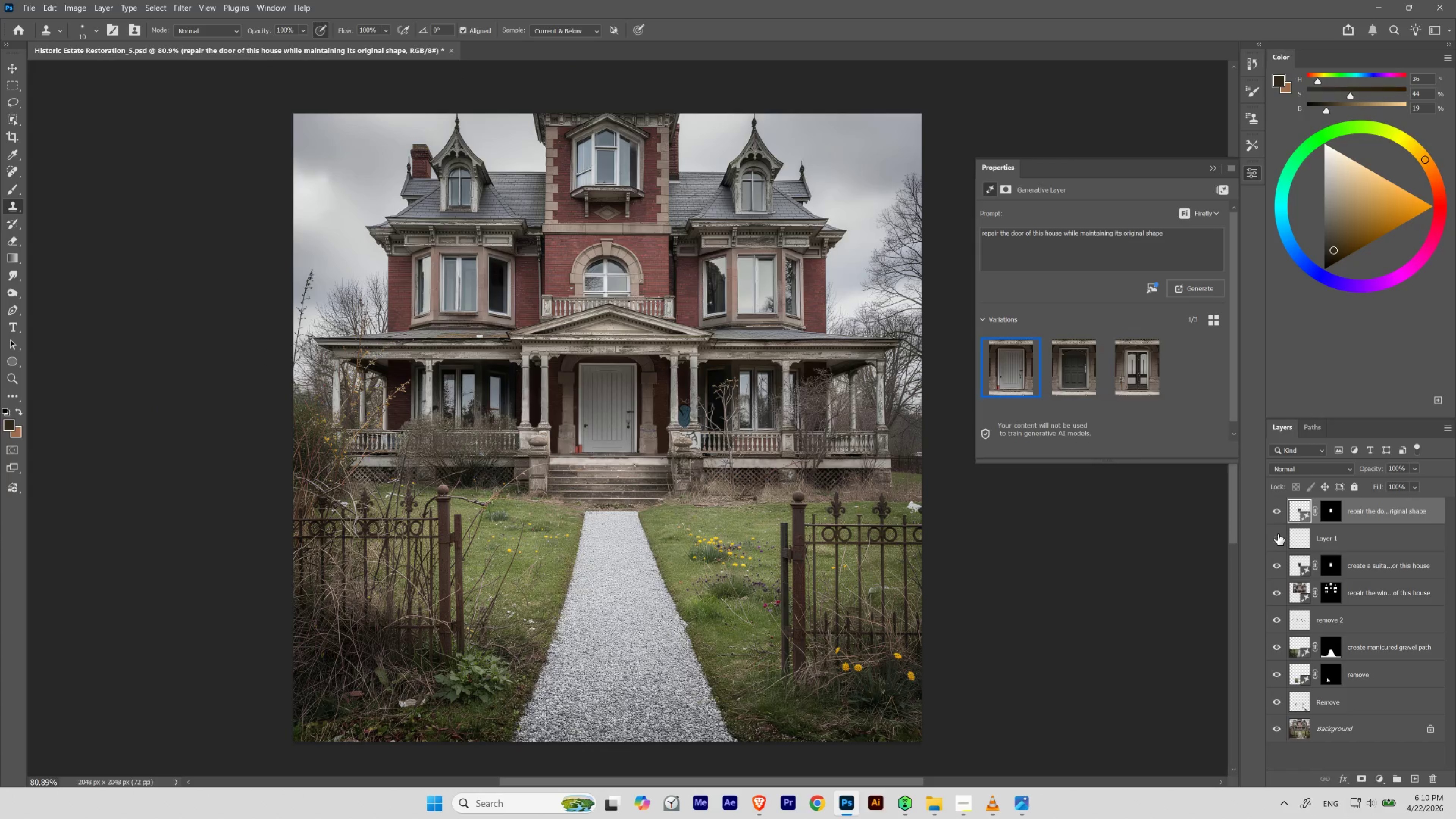 
left_click_drag(start_coordinate=[704, 364], to_coordinate=[696, 371])
 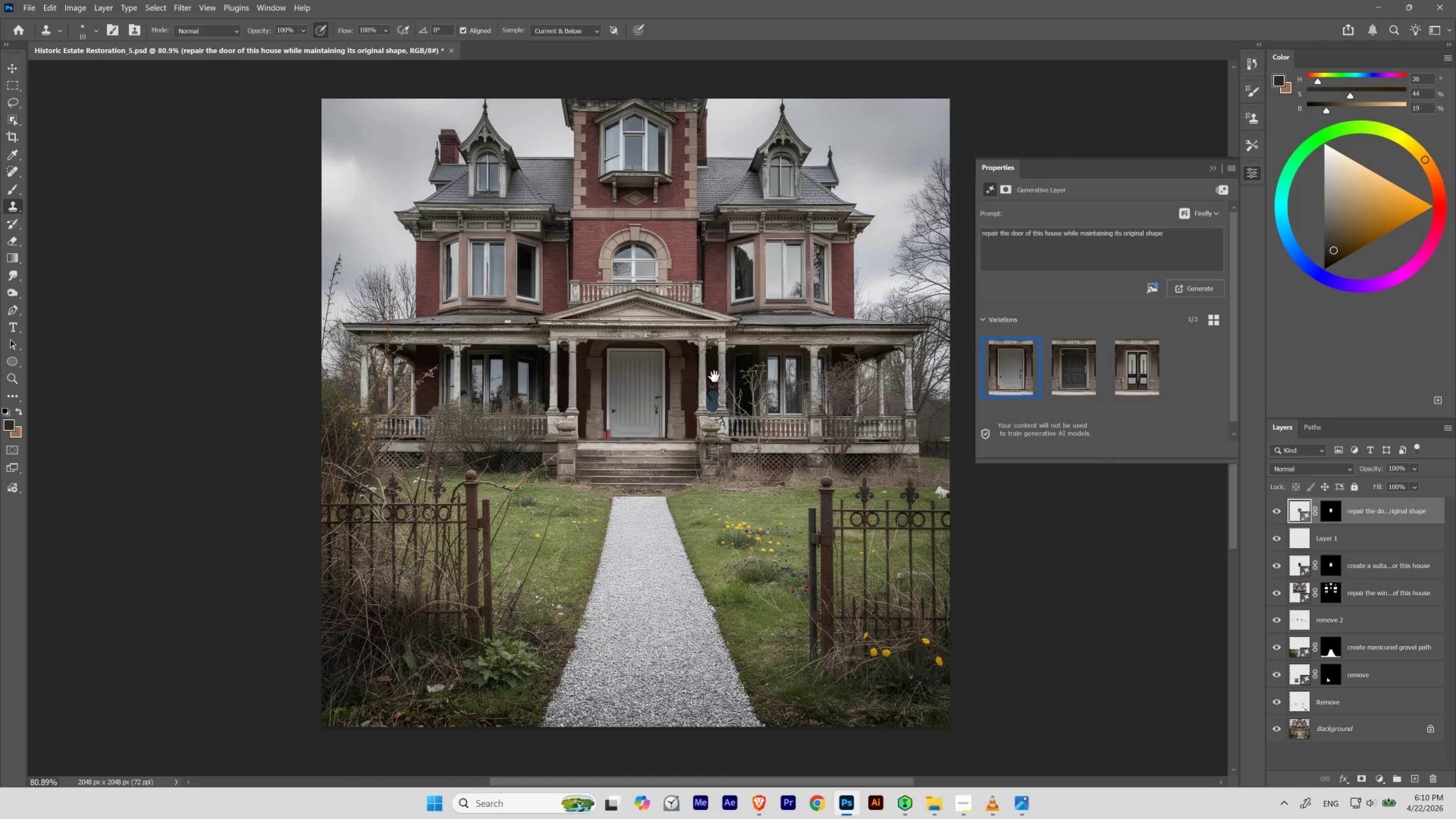 
left_click_drag(start_coordinate=[714, 376], to_coordinate=[686, 391])
 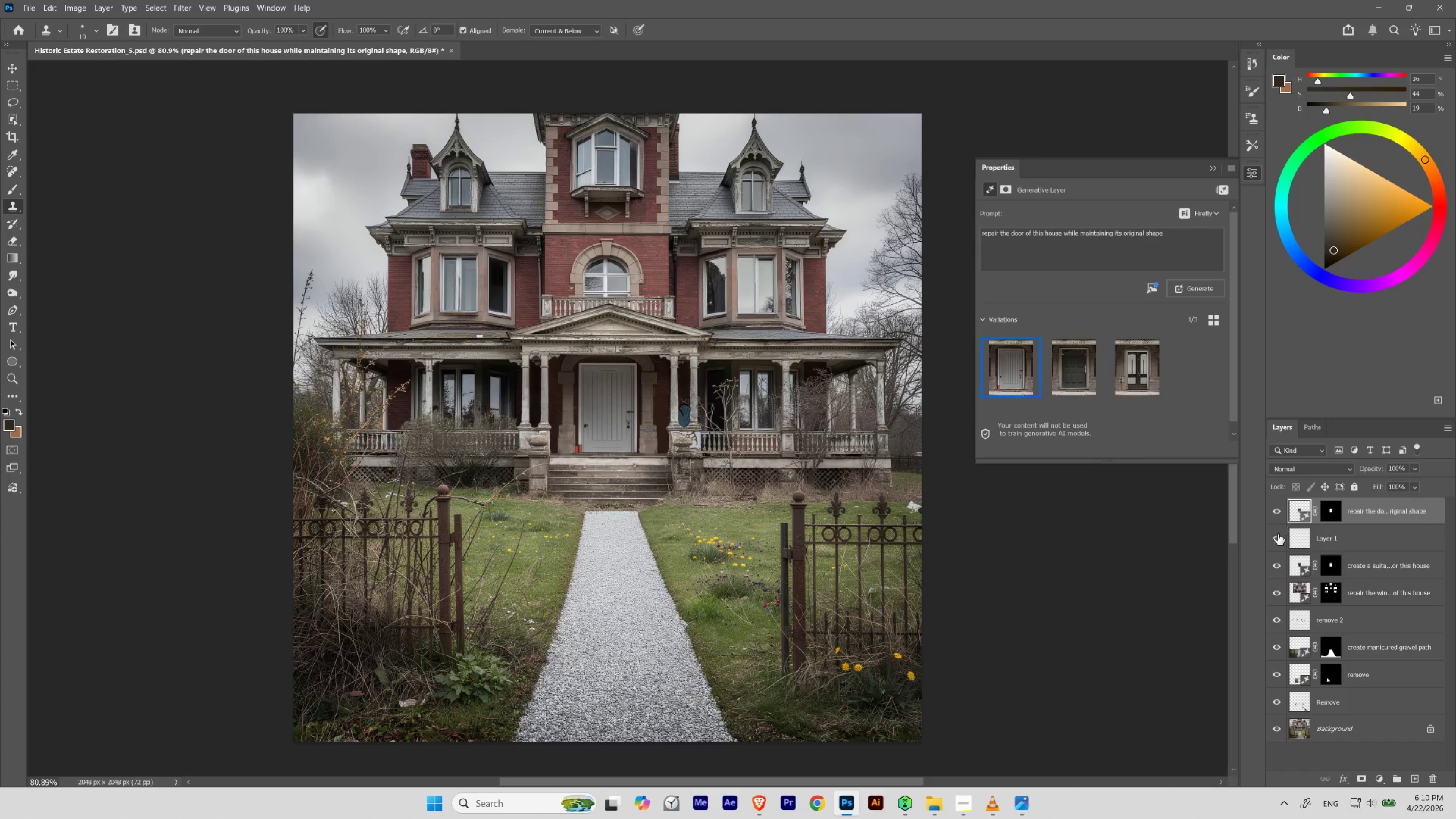 
left_click([1277, 534])
 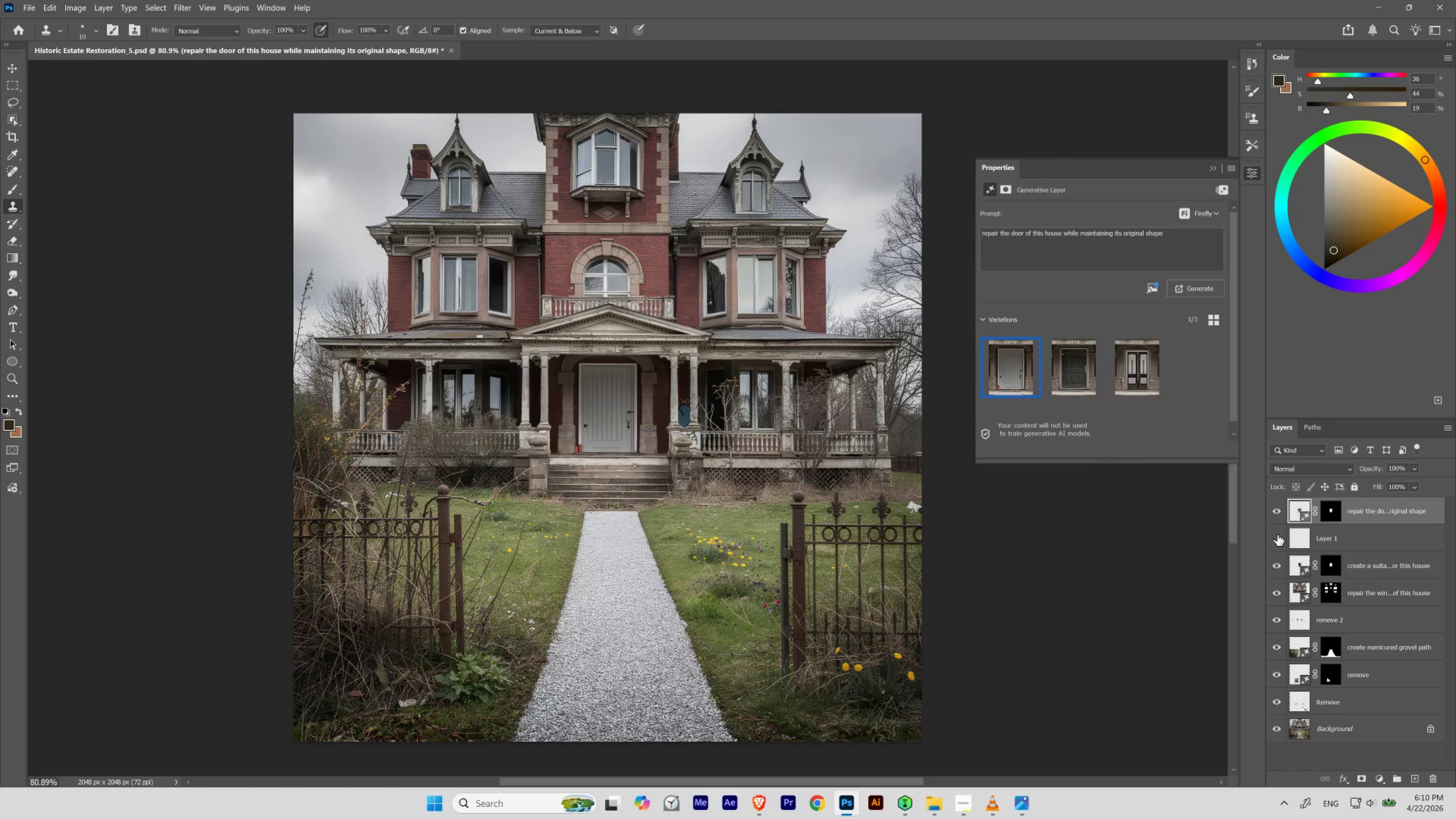 
left_click([1277, 534])
 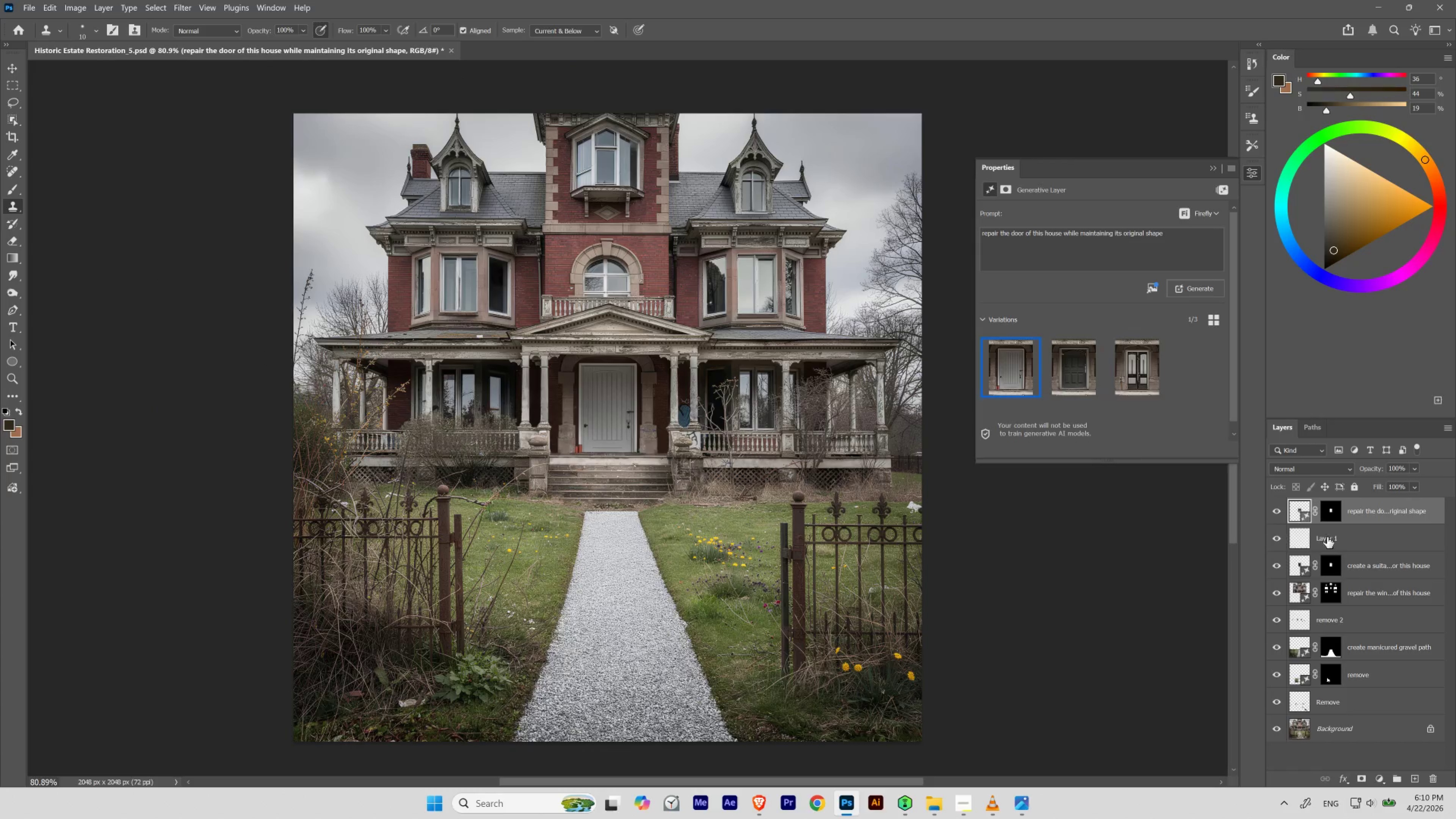 
left_click([1354, 539])
 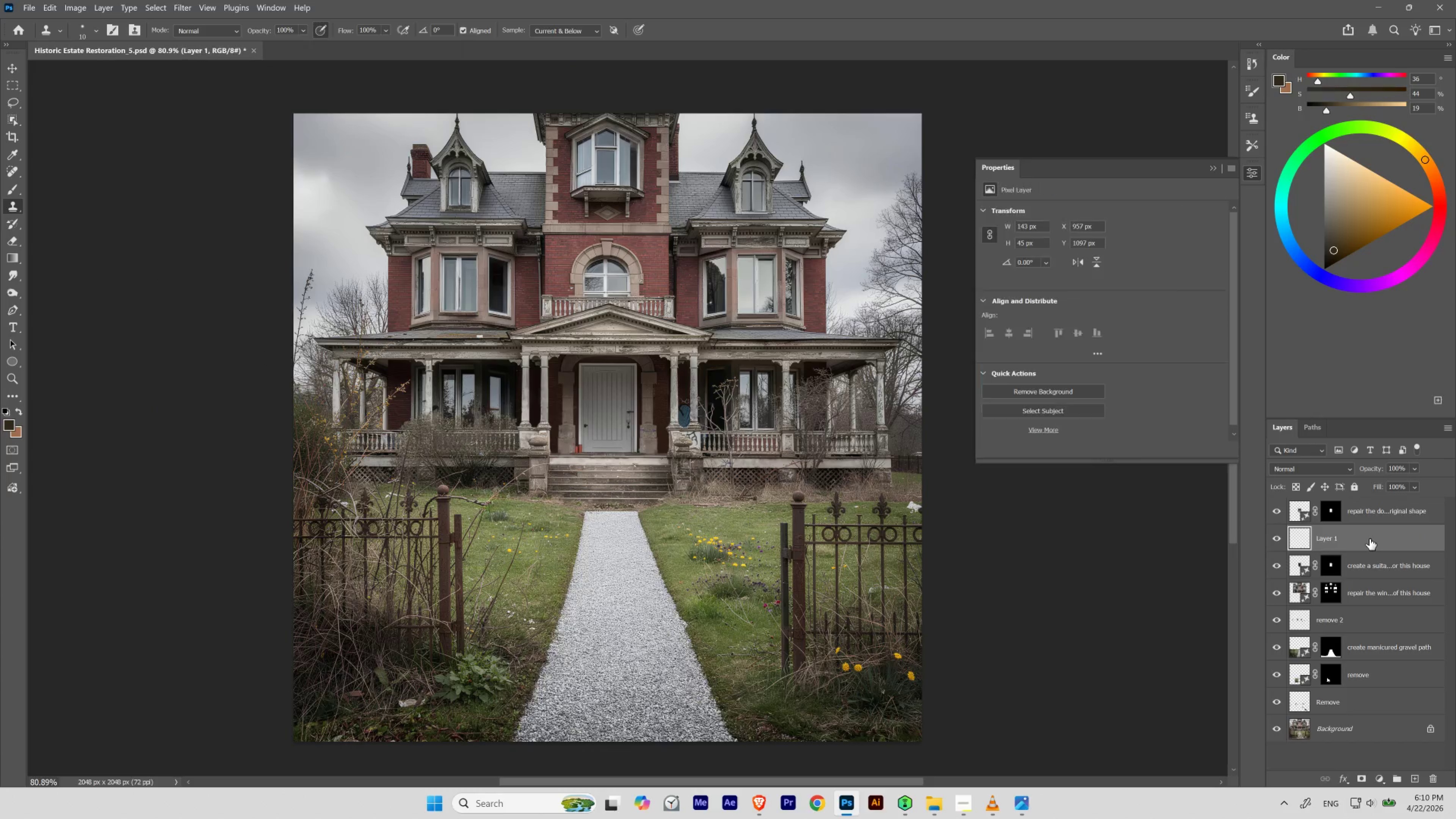 
left_click_drag(start_coordinate=[1369, 539], to_coordinate=[1367, 490])
 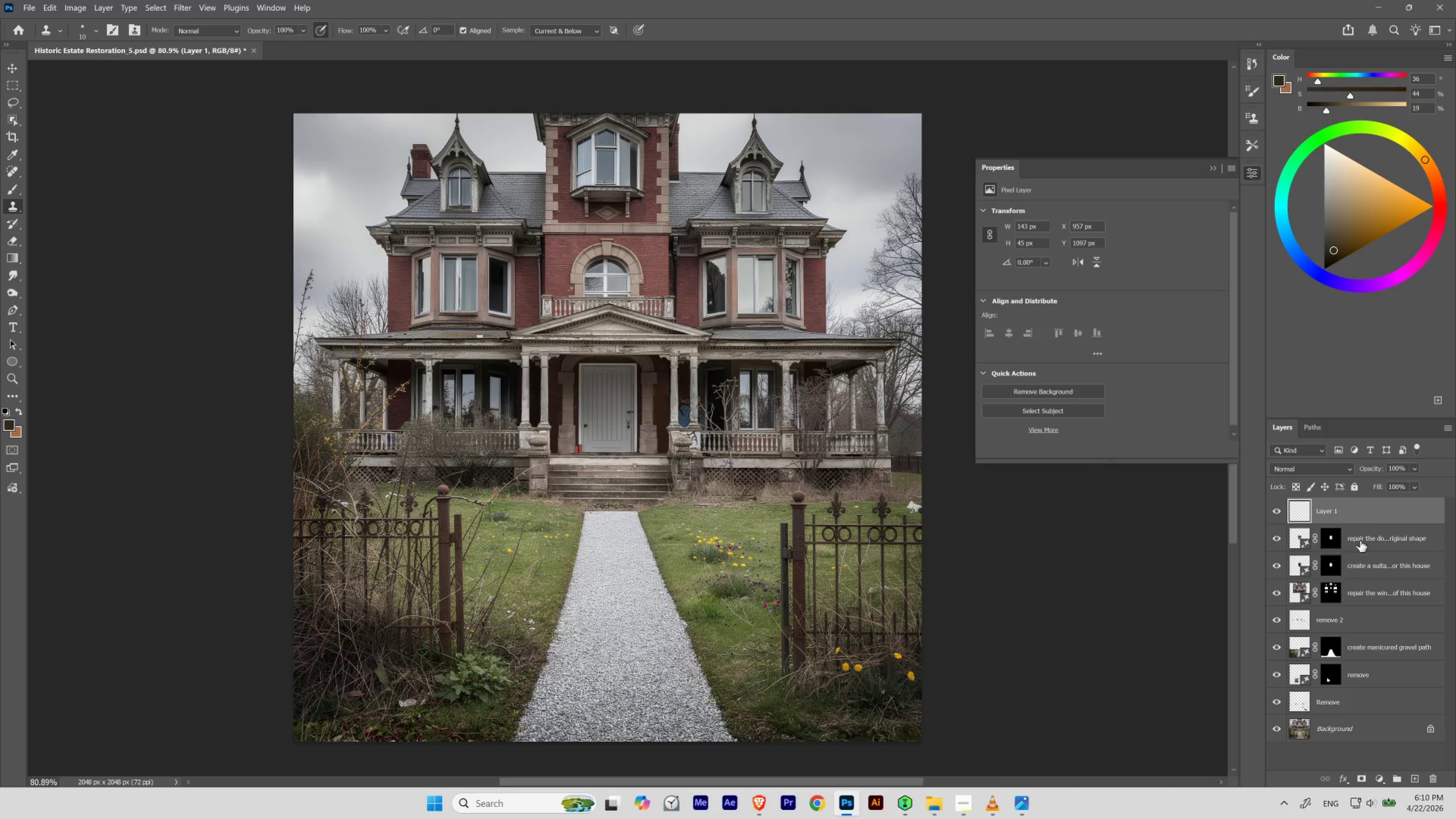 
type(zZ)
 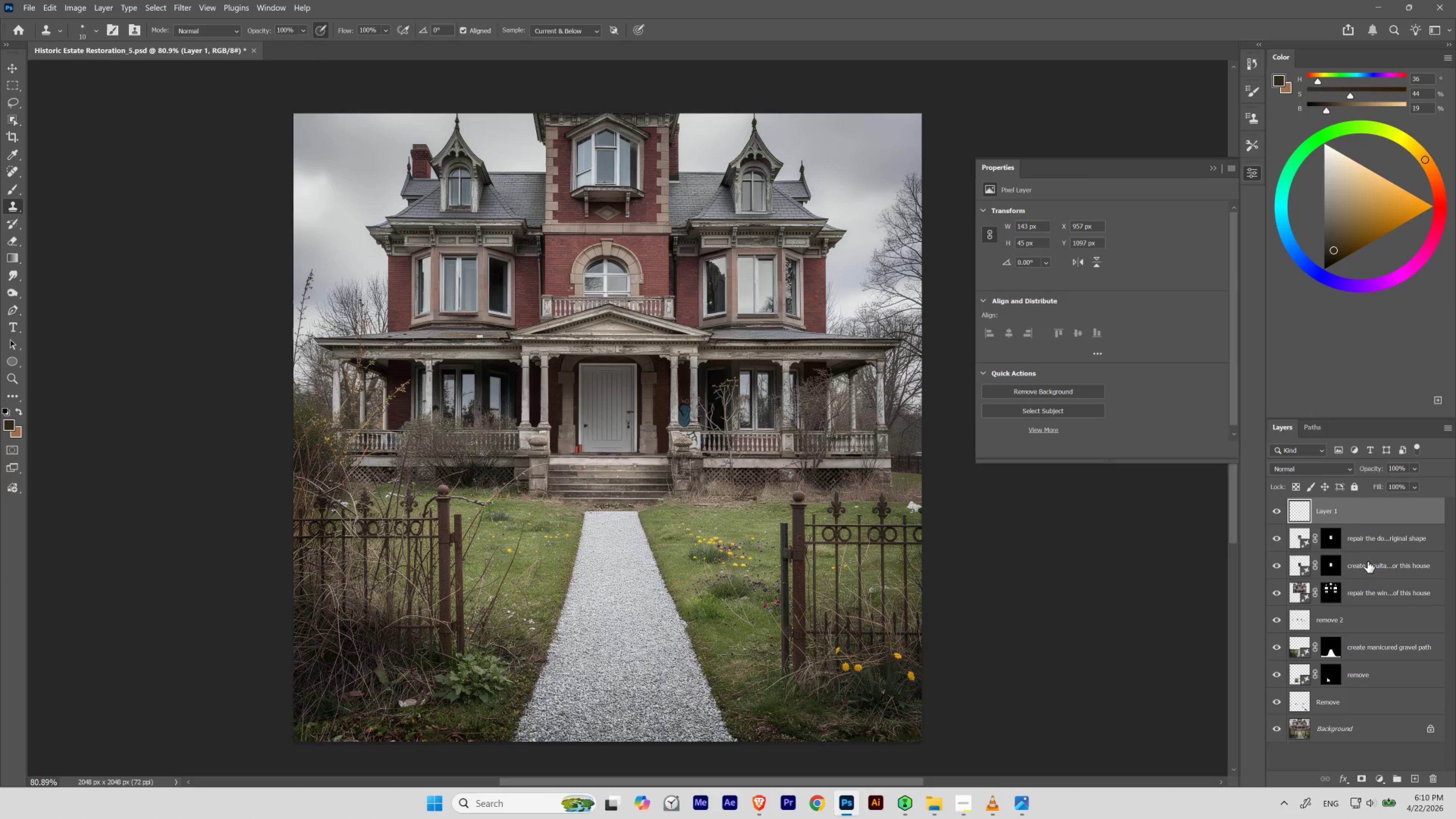 
key(Control+Z)
 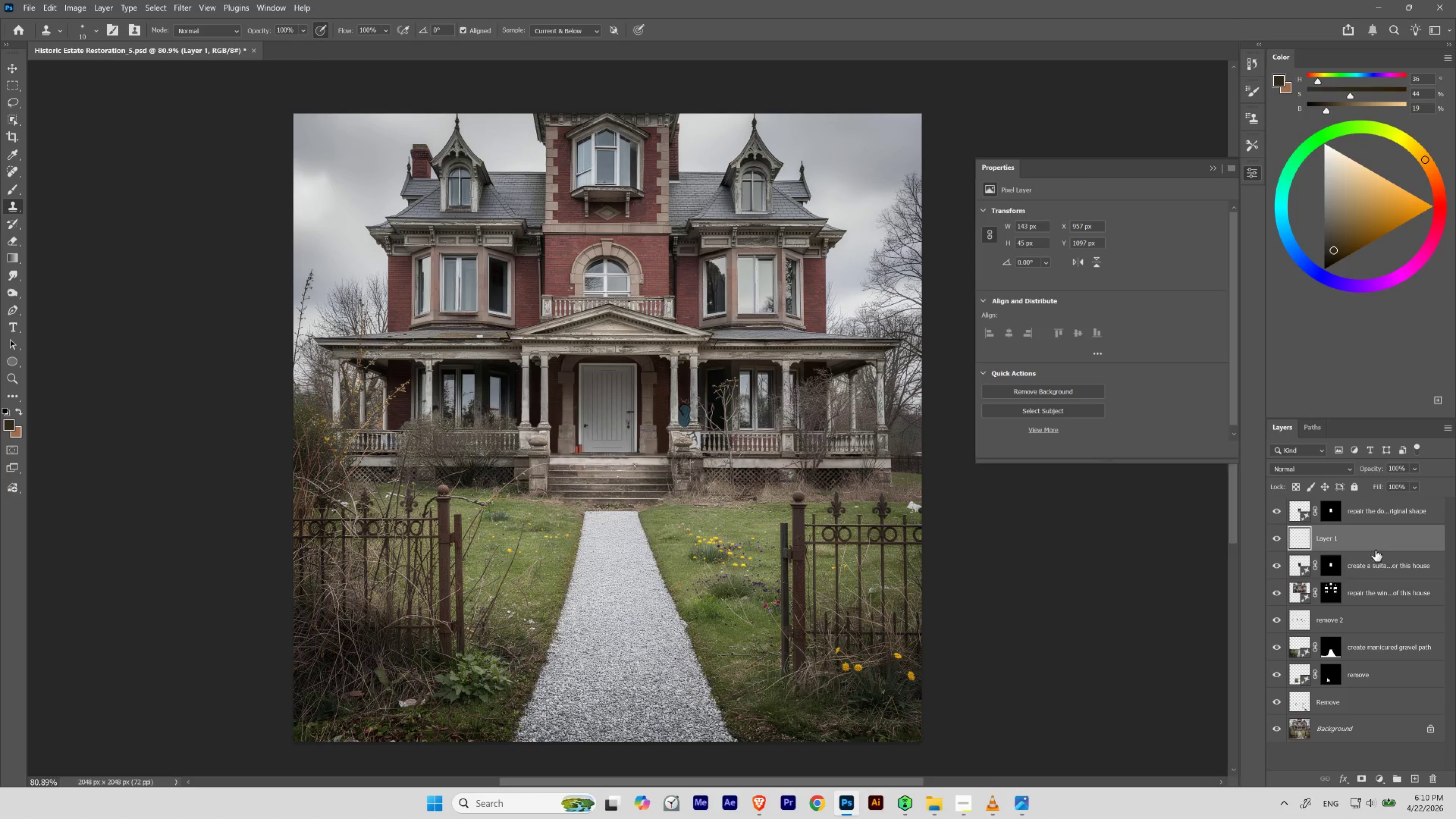 
left_click([1374, 547])
 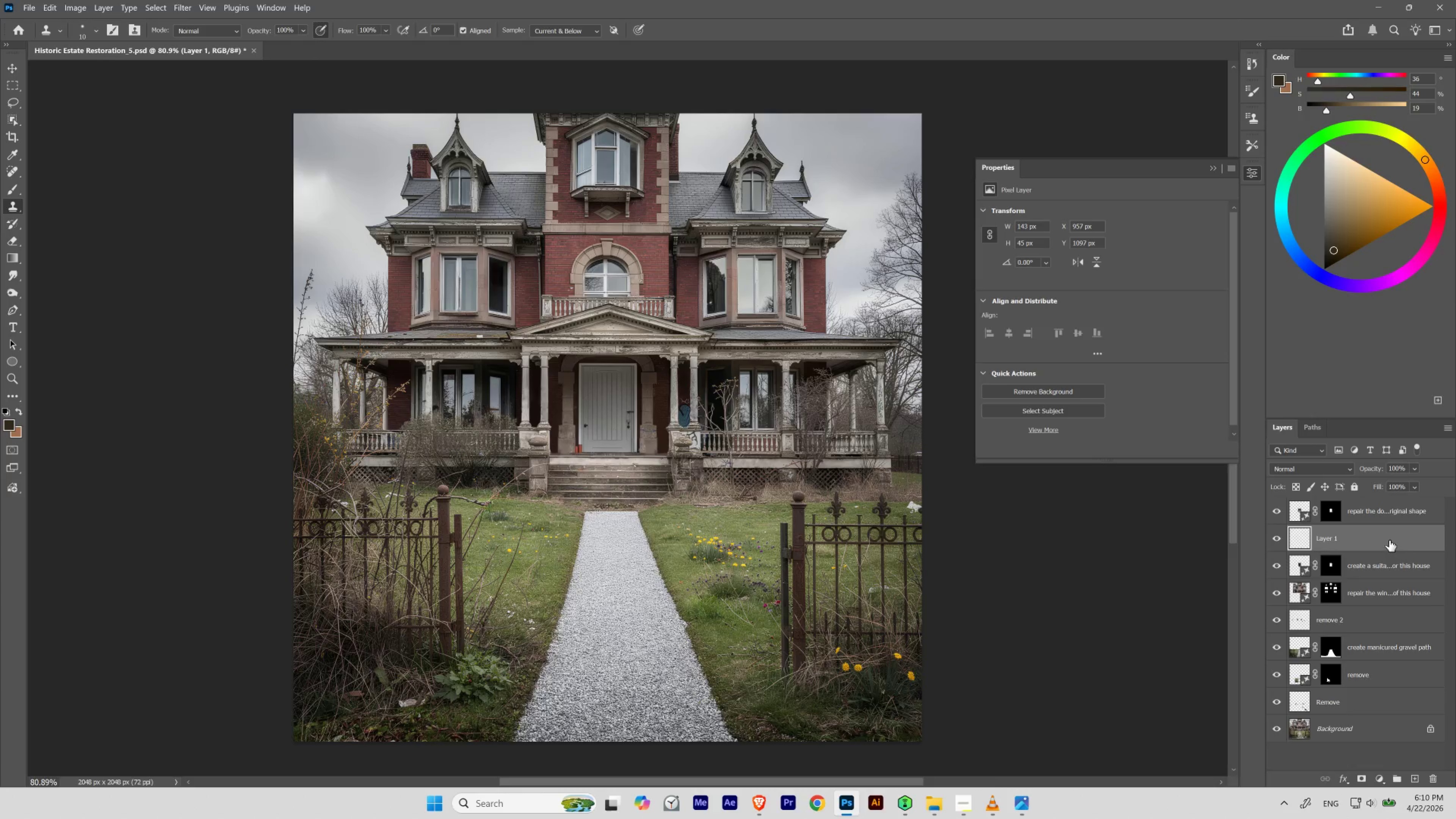 
left_click([1387, 514])
 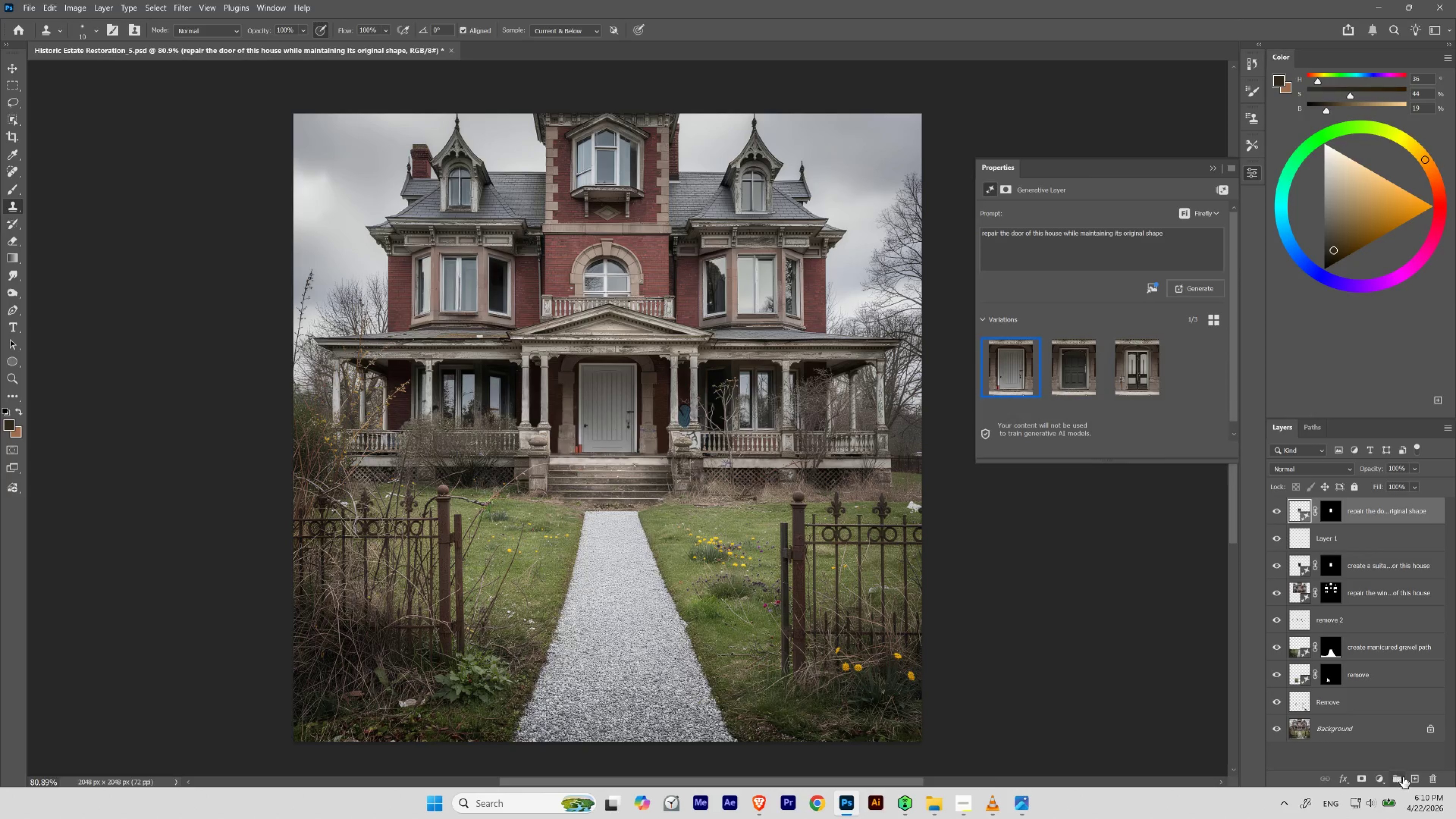 
left_click([1412, 781])
 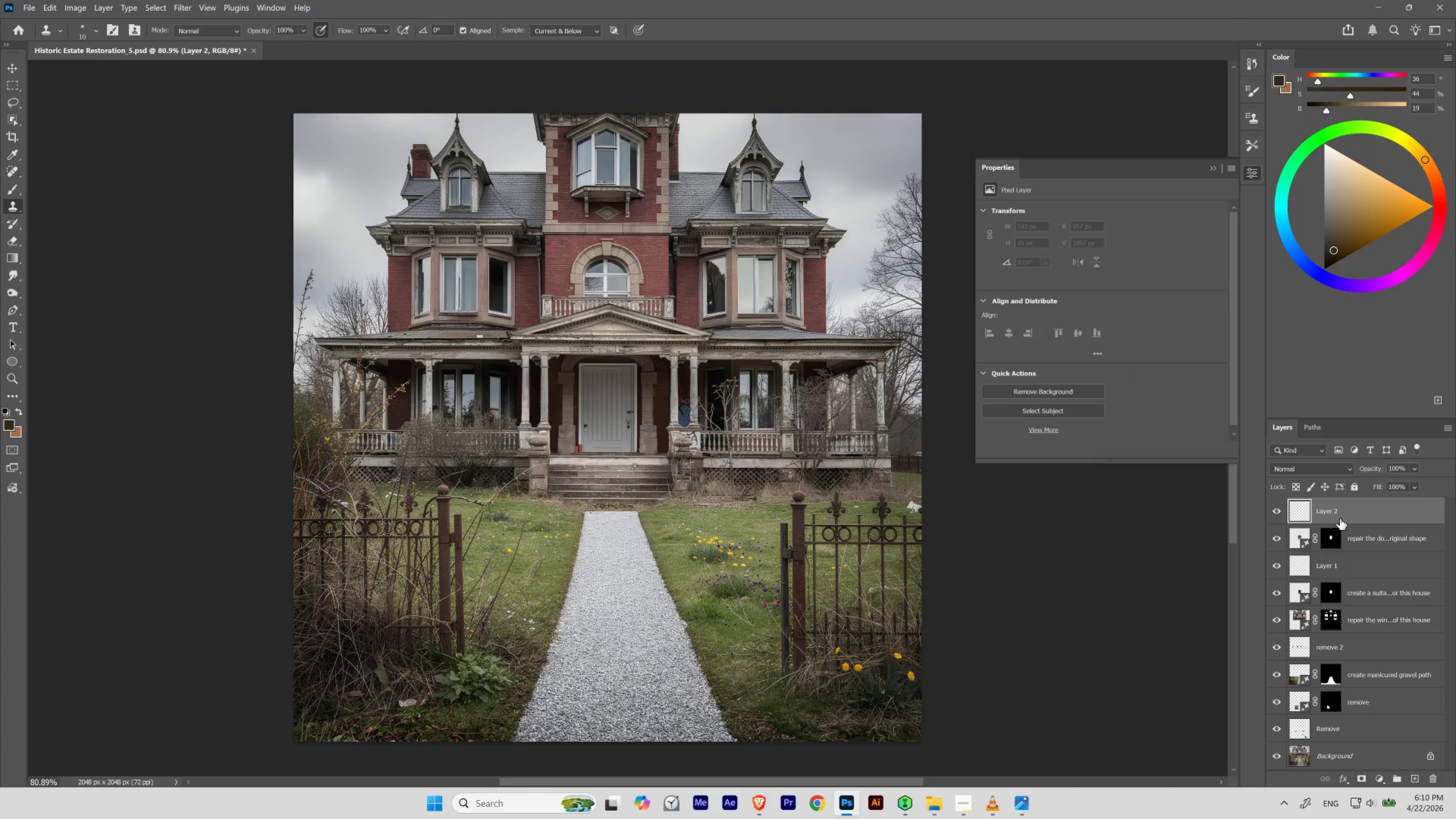 
double_click([1335, 514])
 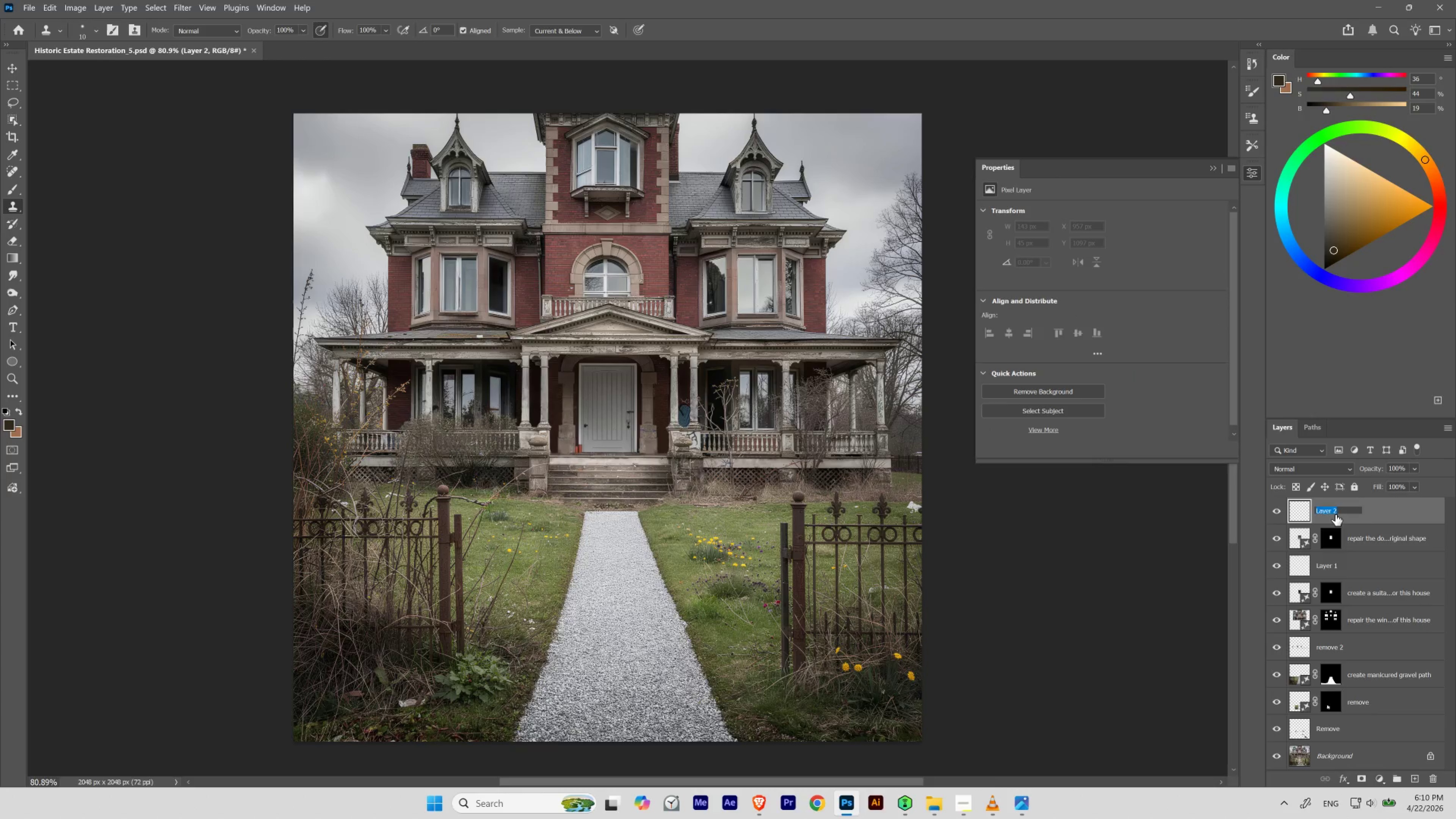 
type(remove)
 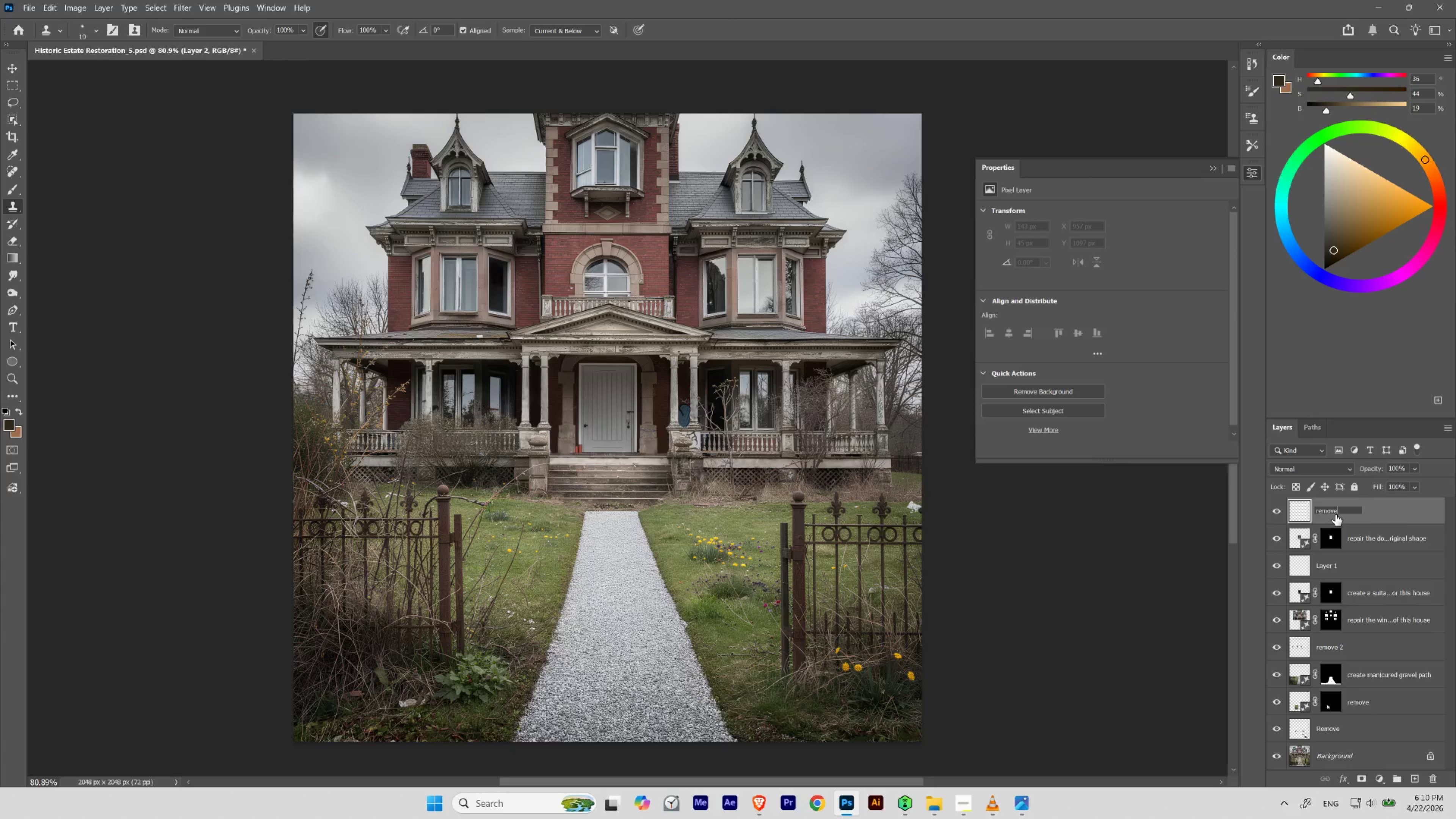 
key(Enter)
 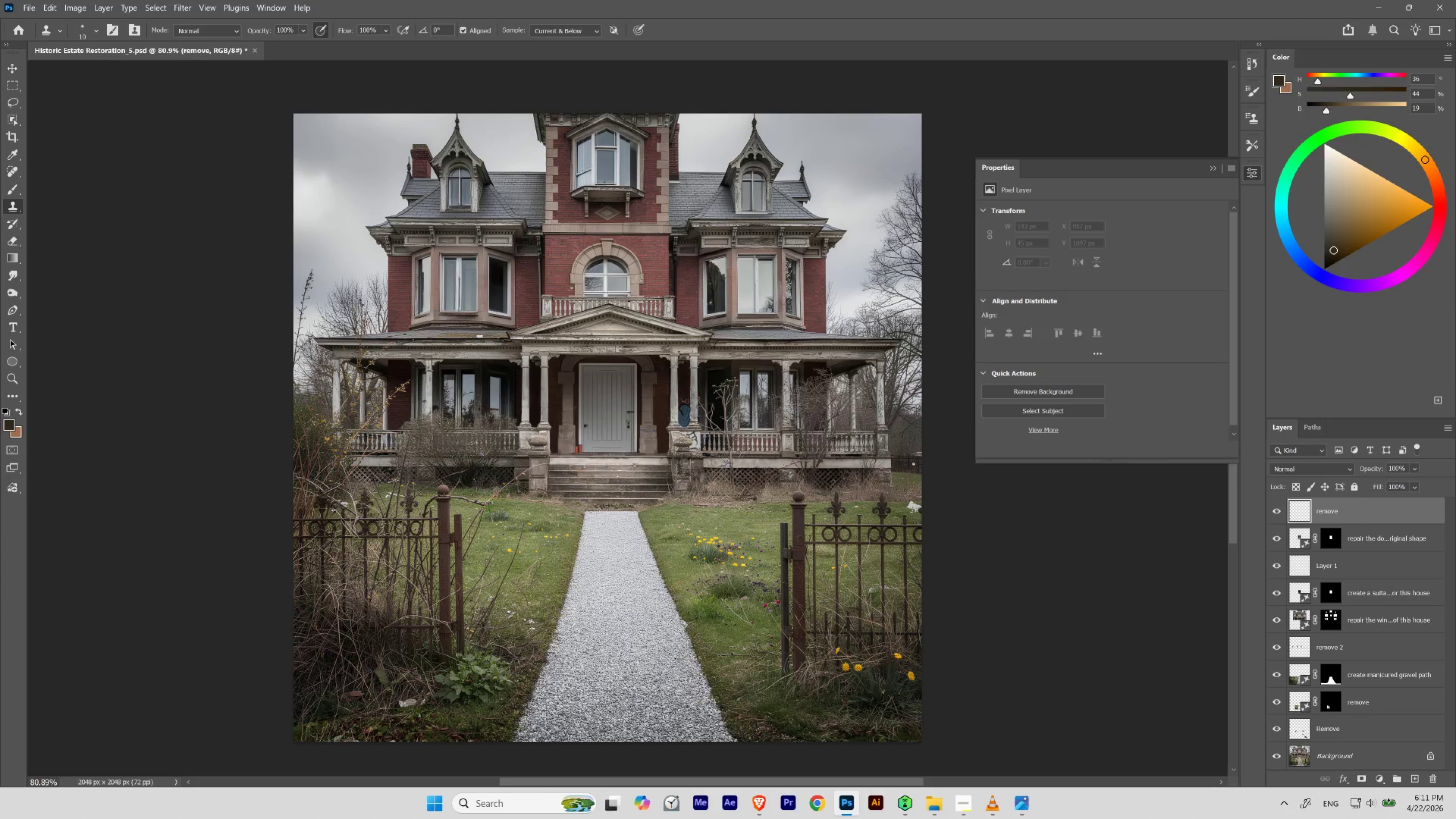 
hold_key(key=Space, duration=5.16)
 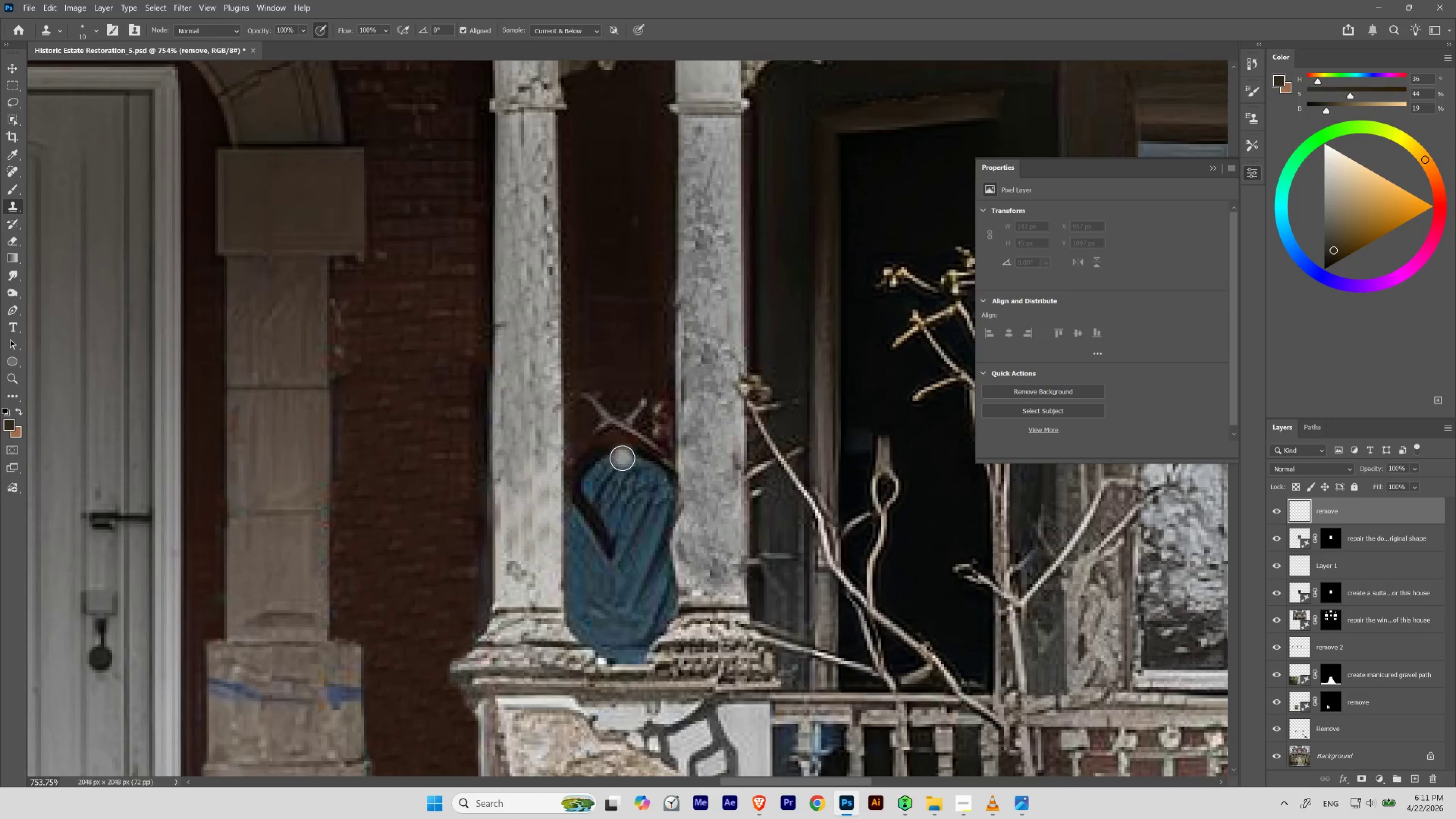 
hold_key(key=ControlLeft, duration=0.89)
left_click_drag(start_coordinate=[681, 298], to_coordinate=[707, 324])
 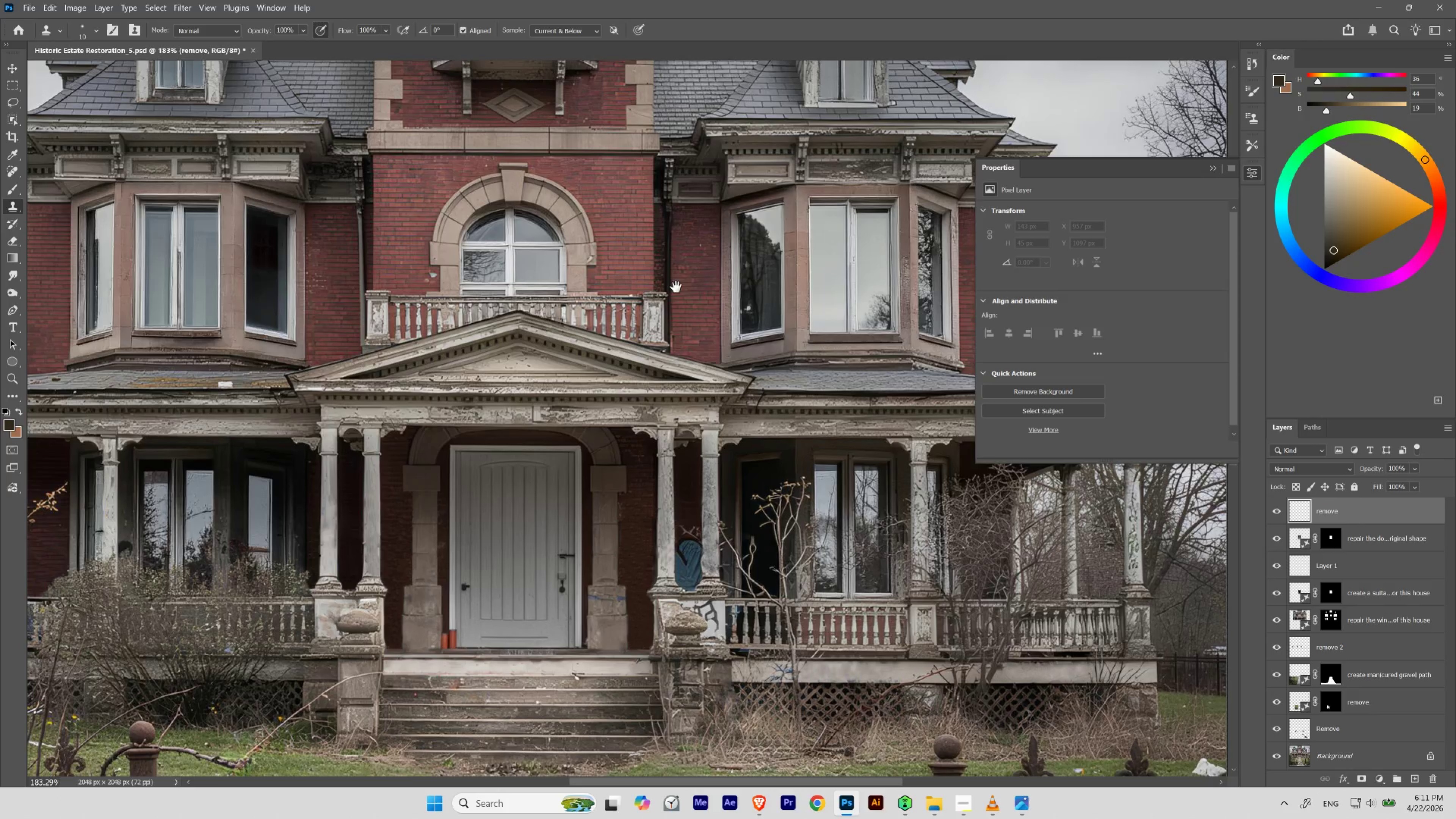 
left_click_drag(start_coordinate=[676, 284], to_coordinate=[675, 315])
 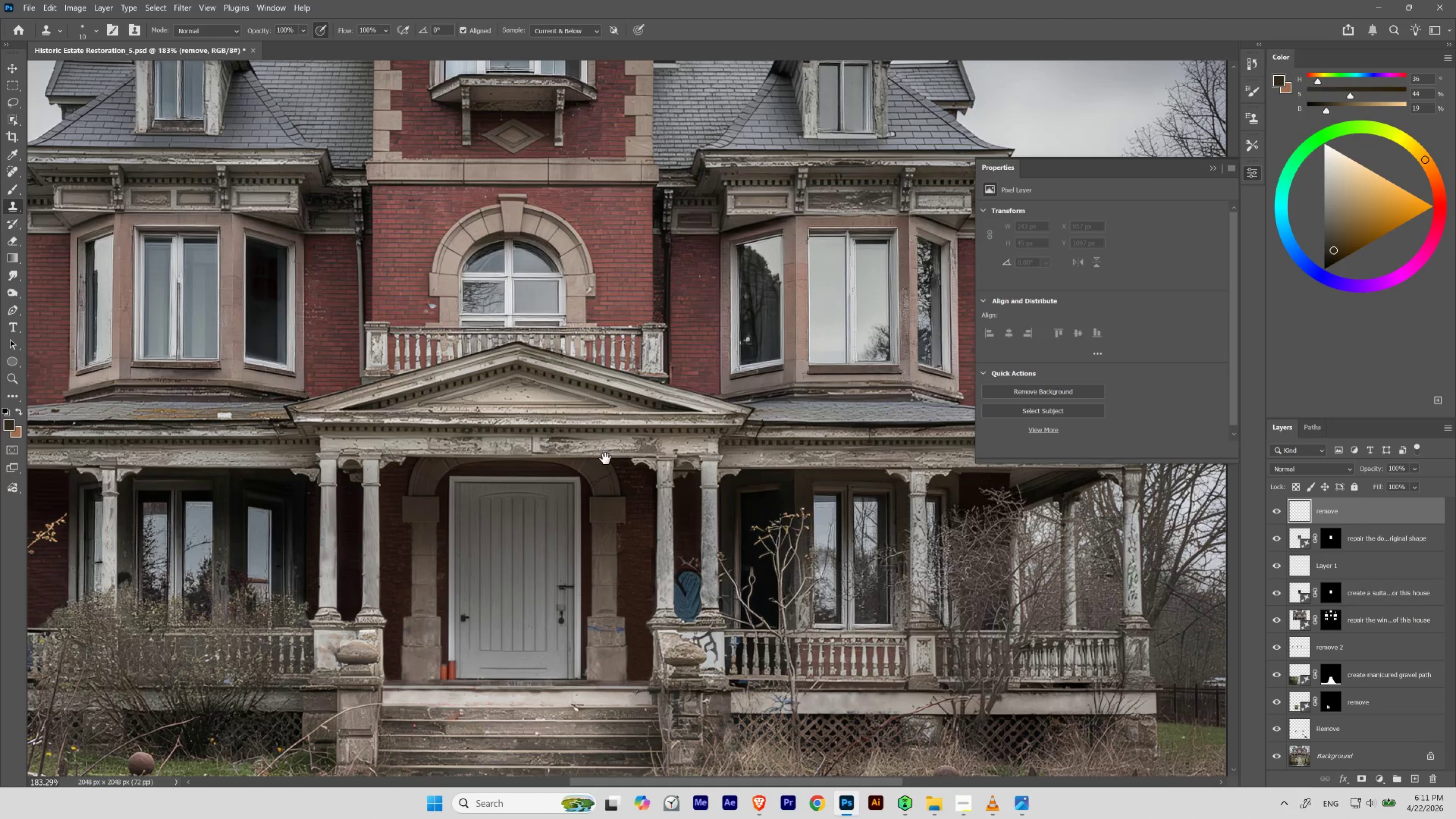 
left_click_drag(start_coordinate=[646, 518], to_coordinate=[593, 355])
 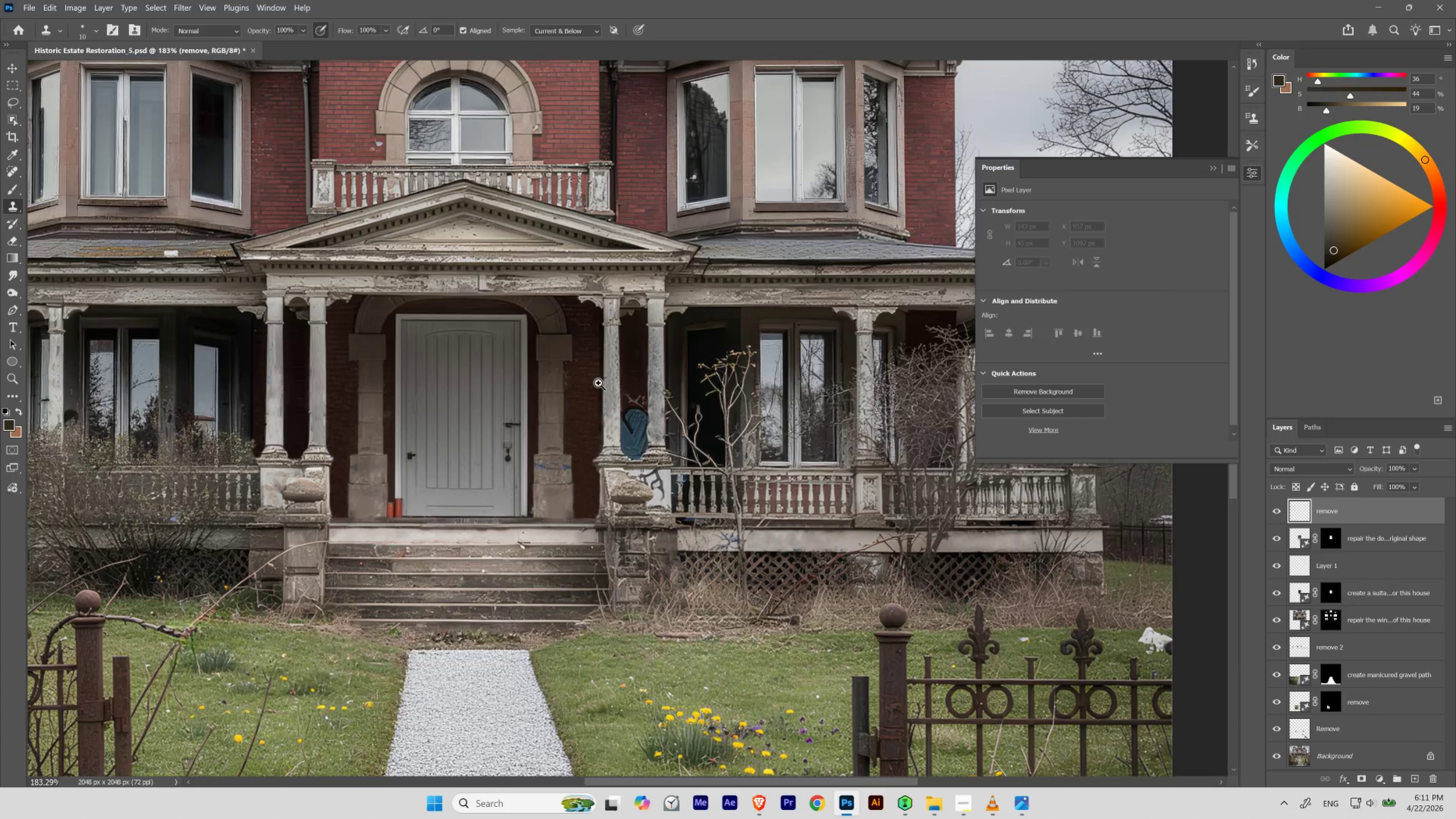 
hold_key(key=ControlLeft, duration=0.81)
left_click_drag(start_coordinate=[619, 399], to_coordinate=[671, 460])
 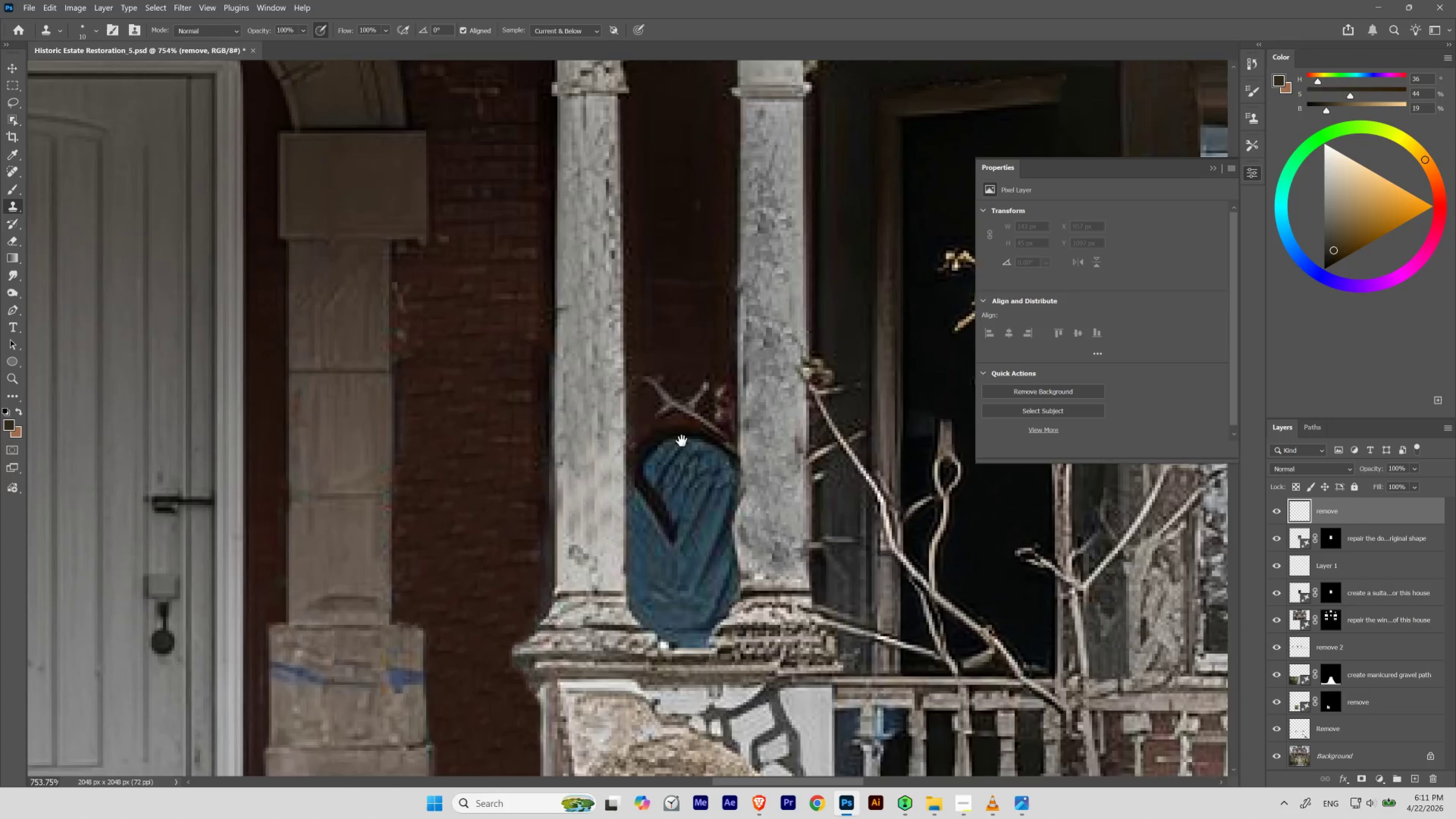 
left_click_drag(start_coordinate=[682, 441], to_coordinate=[619, 457])
 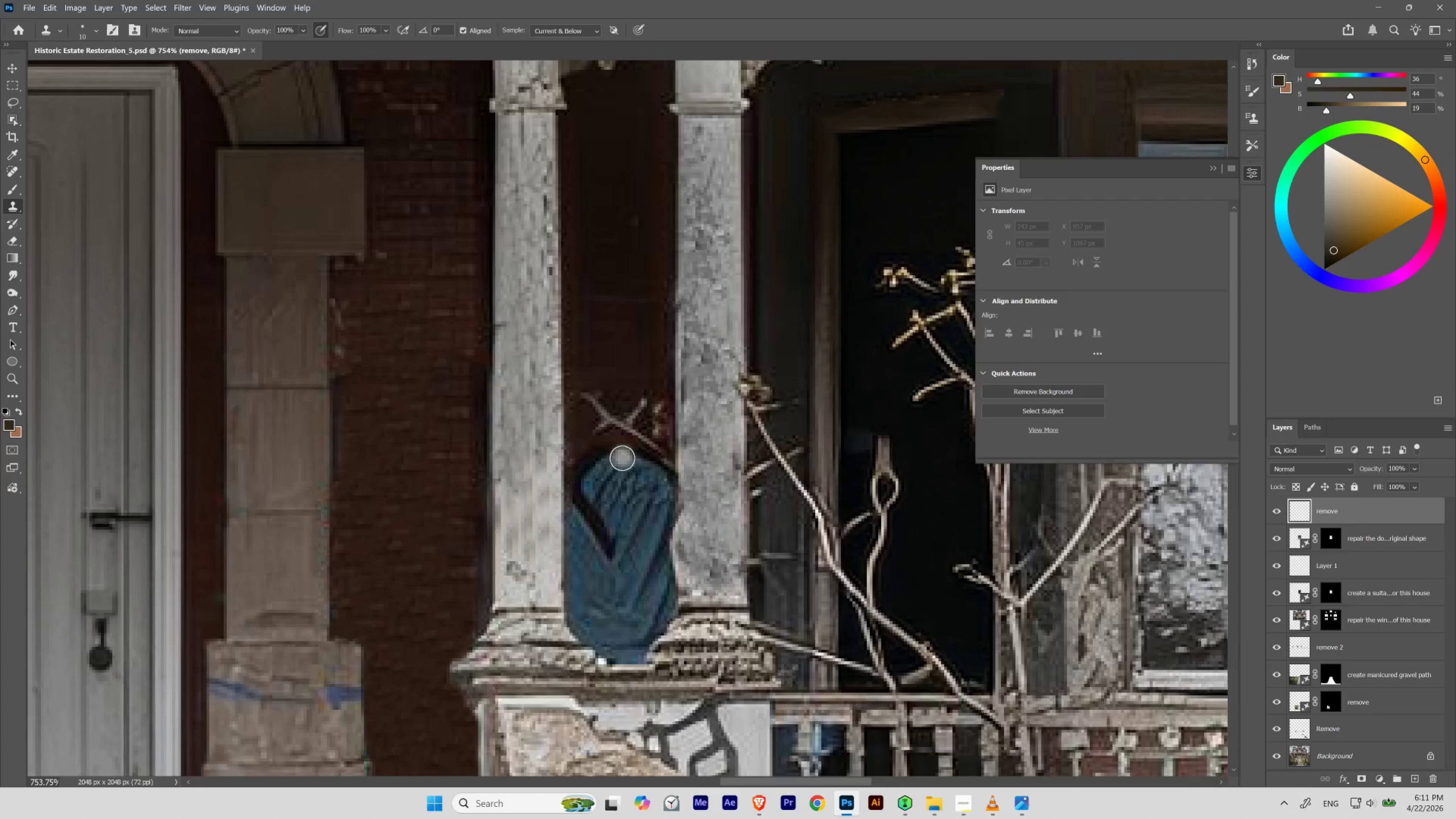 
key(BracketLeft)
 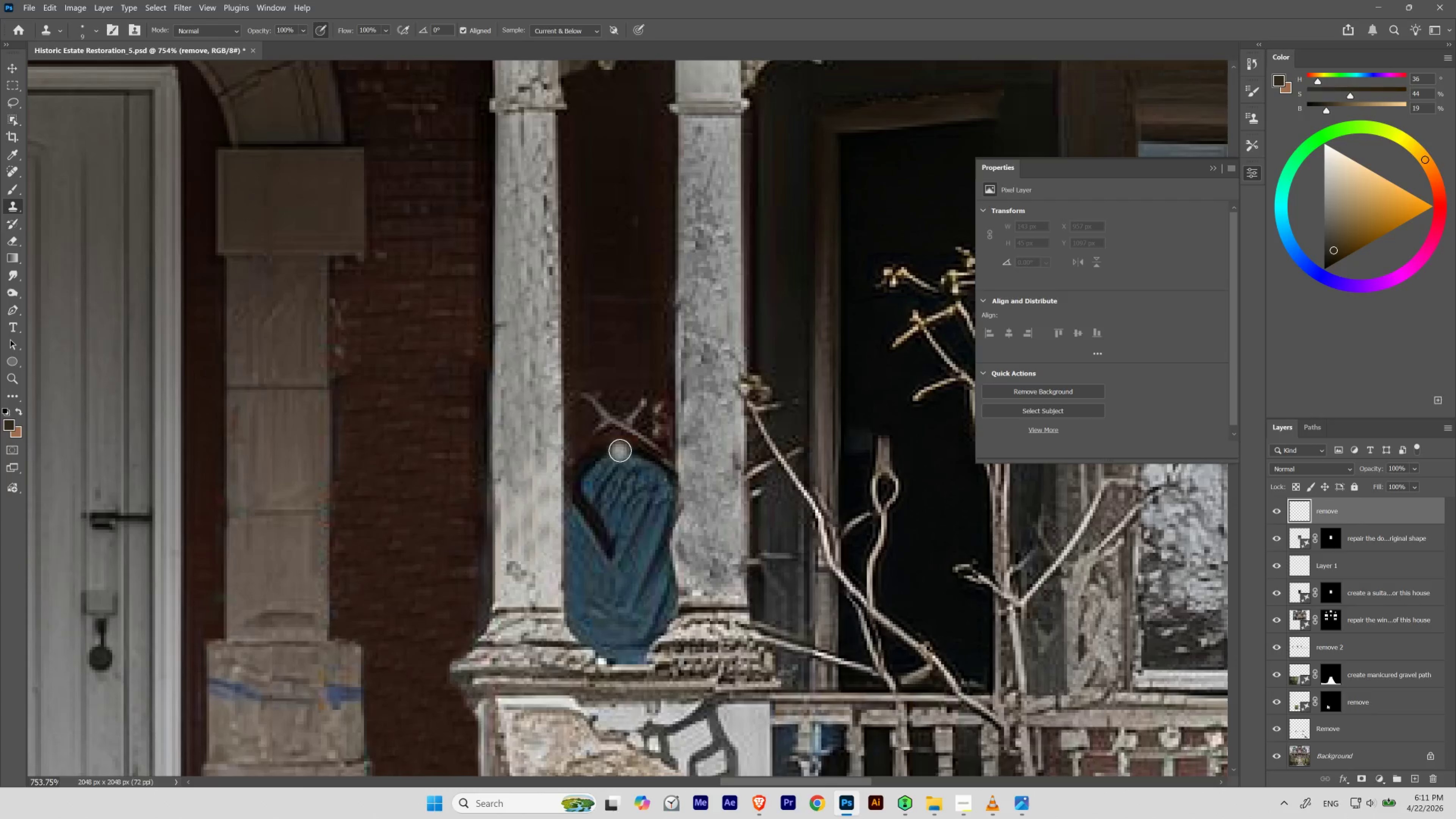 
key(BracketRight)
 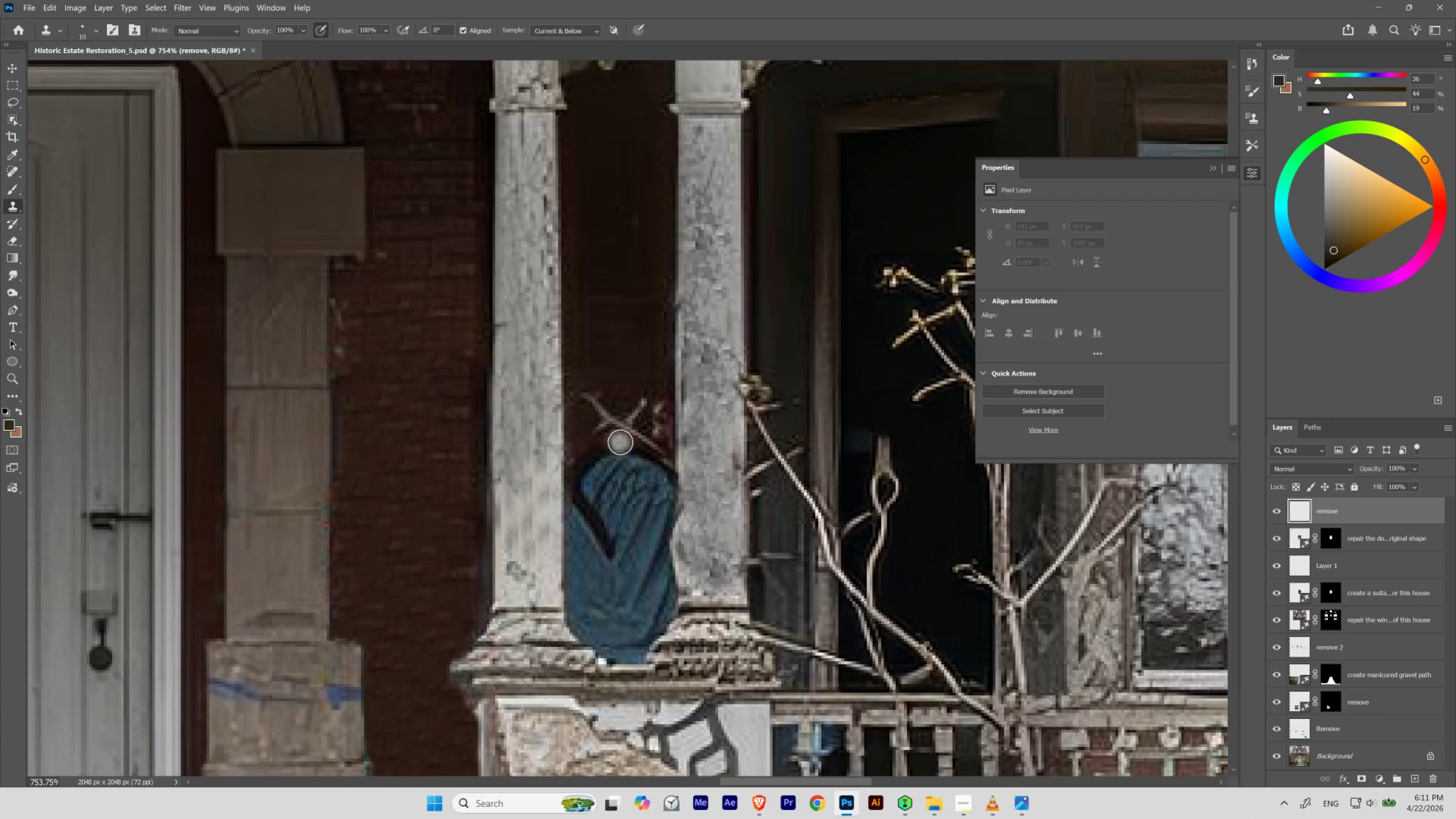 
key(BracketRight)
 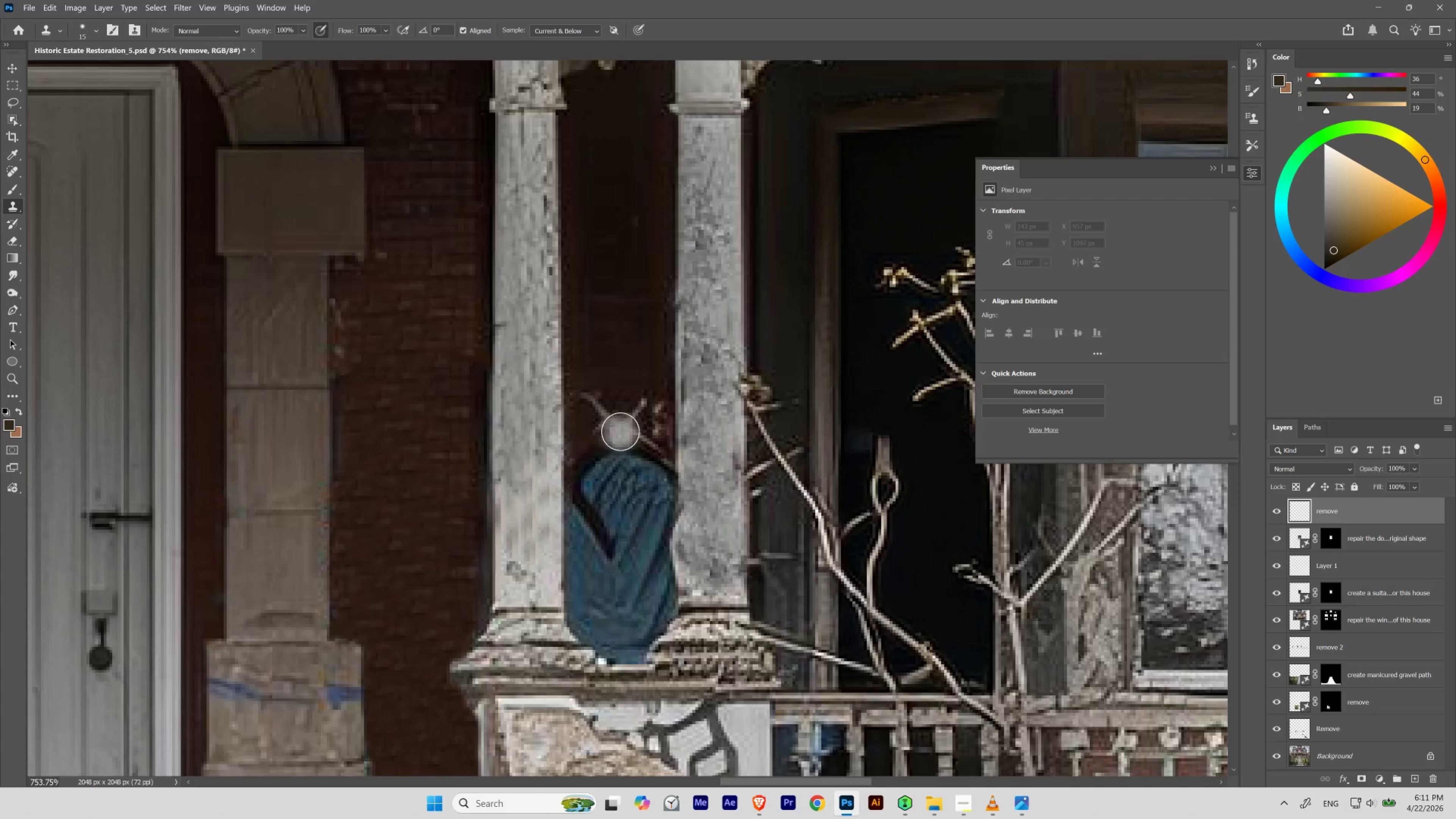 
key(BracketRight)
 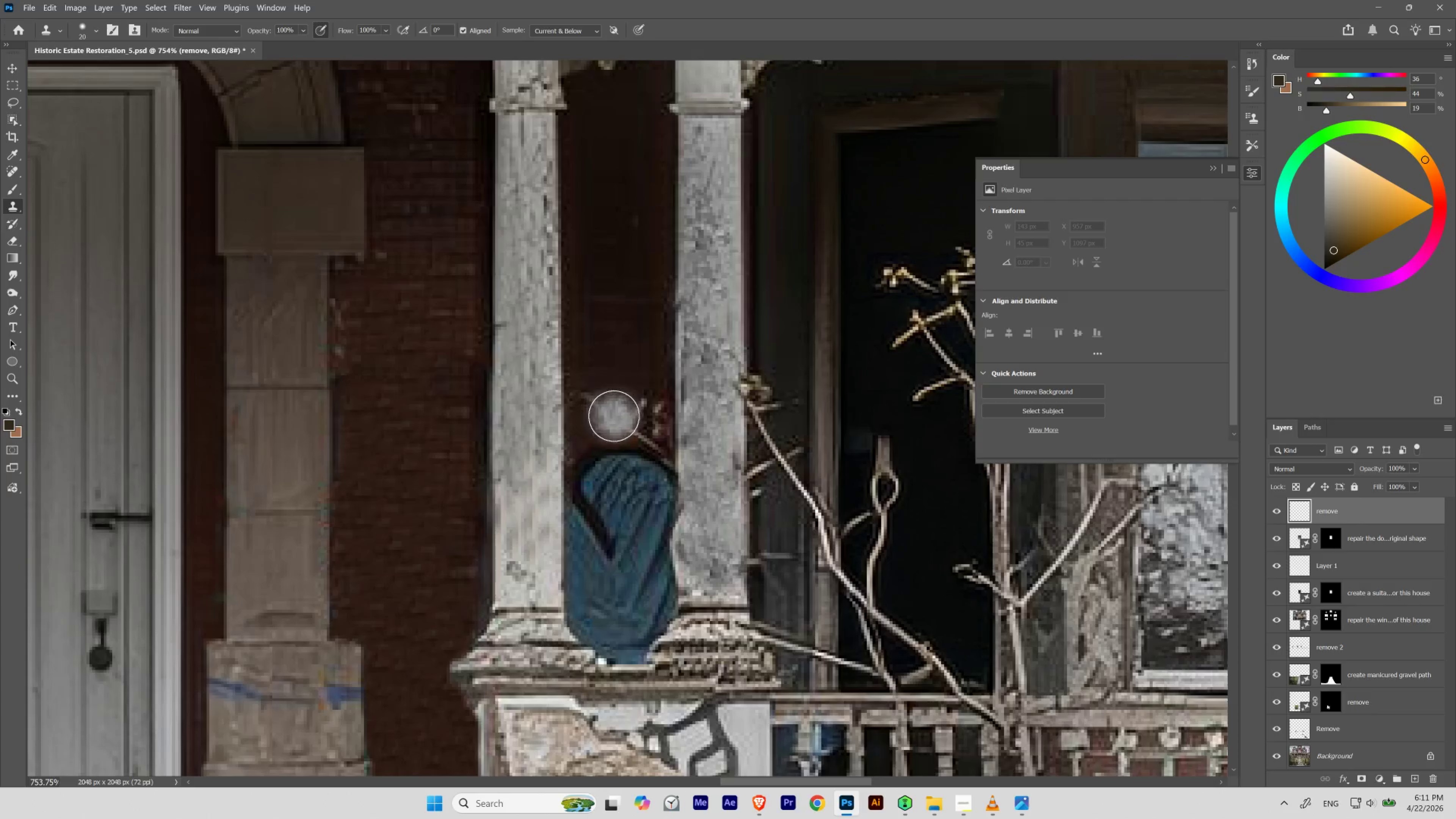 
key(BracketLeft)
 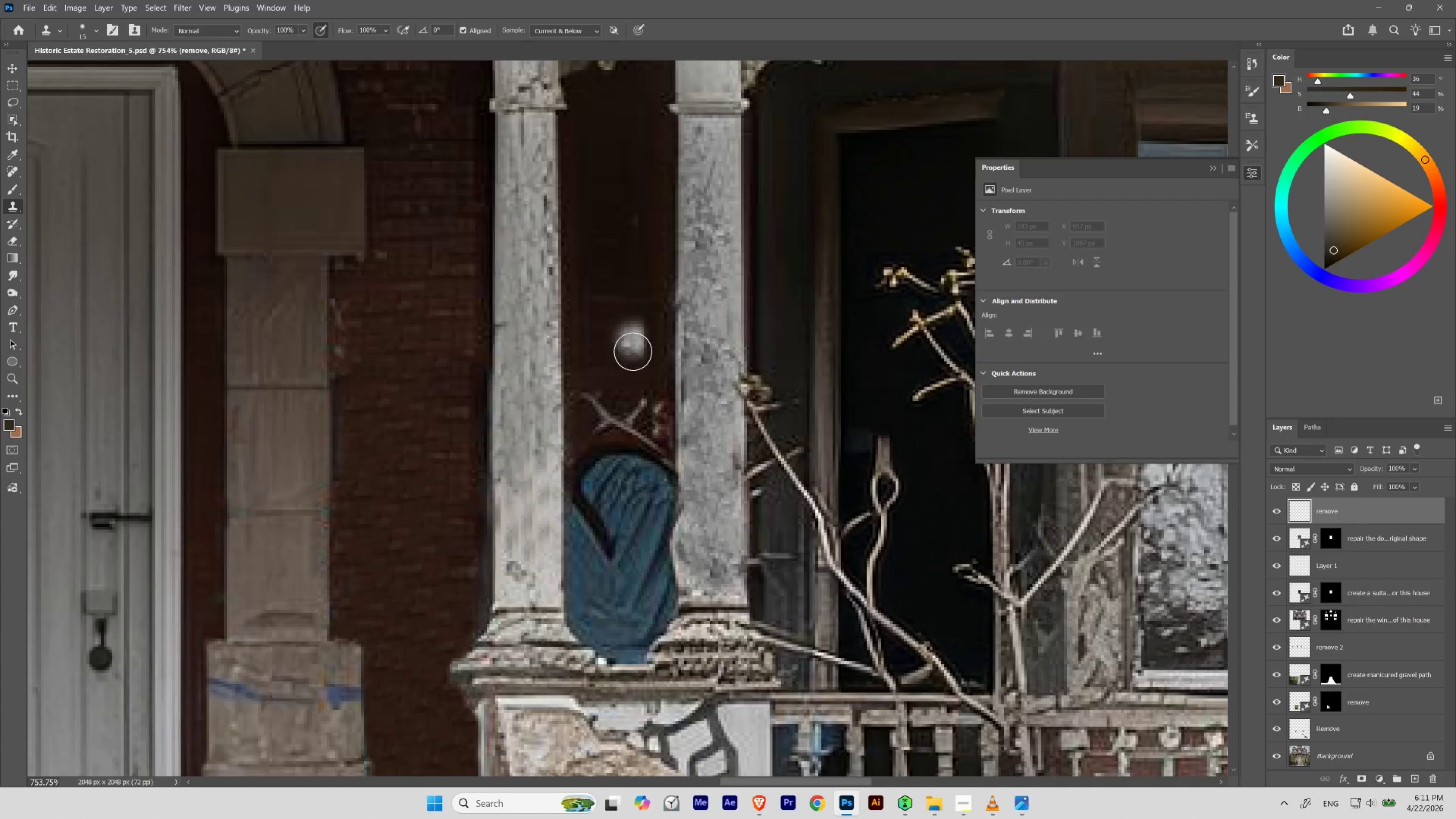 
hold_key(key=AltLeft, duration=0.5)
left_click([627, 334])
 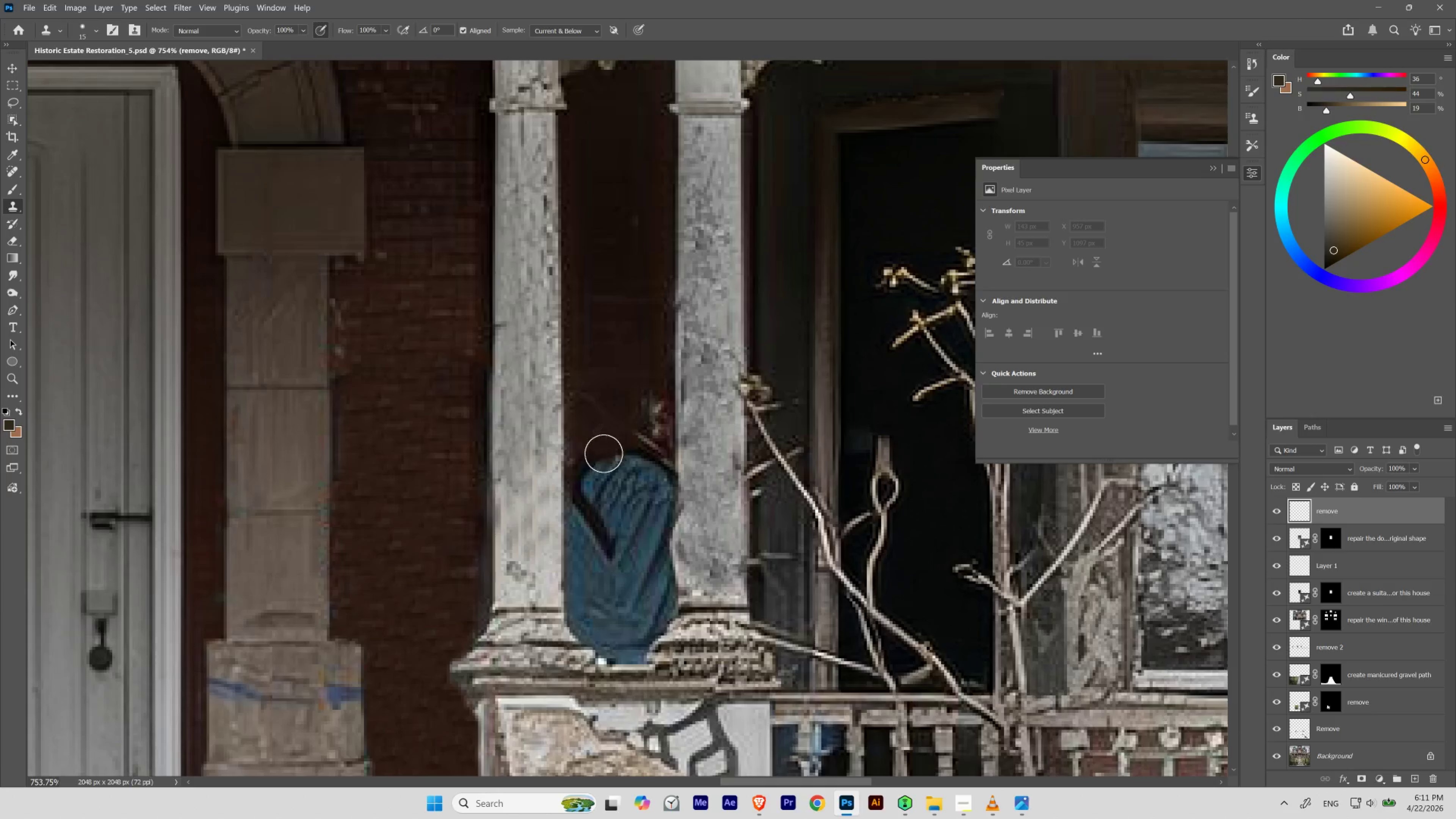 
hold_key(key=AltLeft, duration=0.39)
left_click([618, 334])
 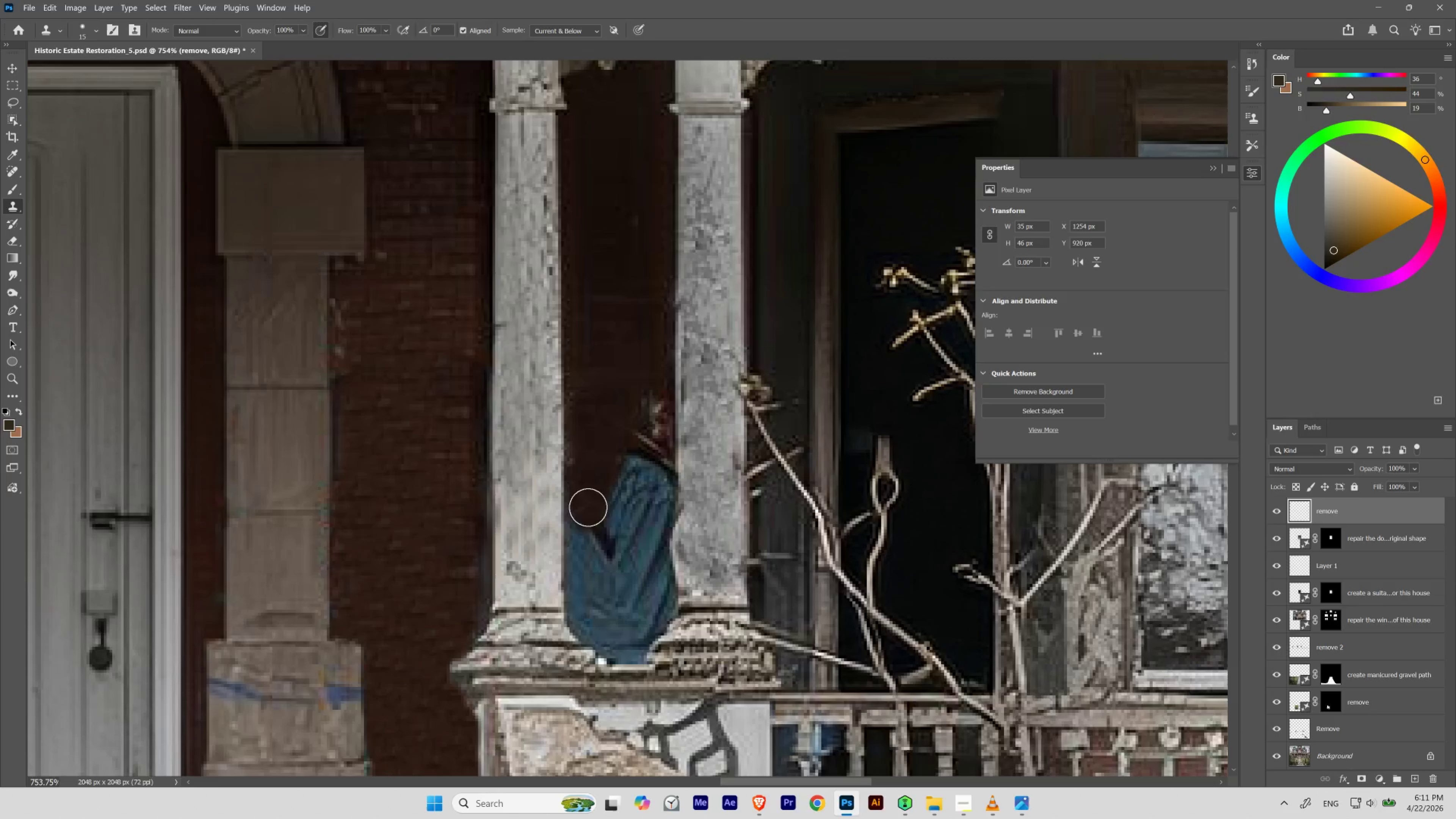 
hold_key(key=AltLeft, duration=0.55)
left_click([619, 358])
 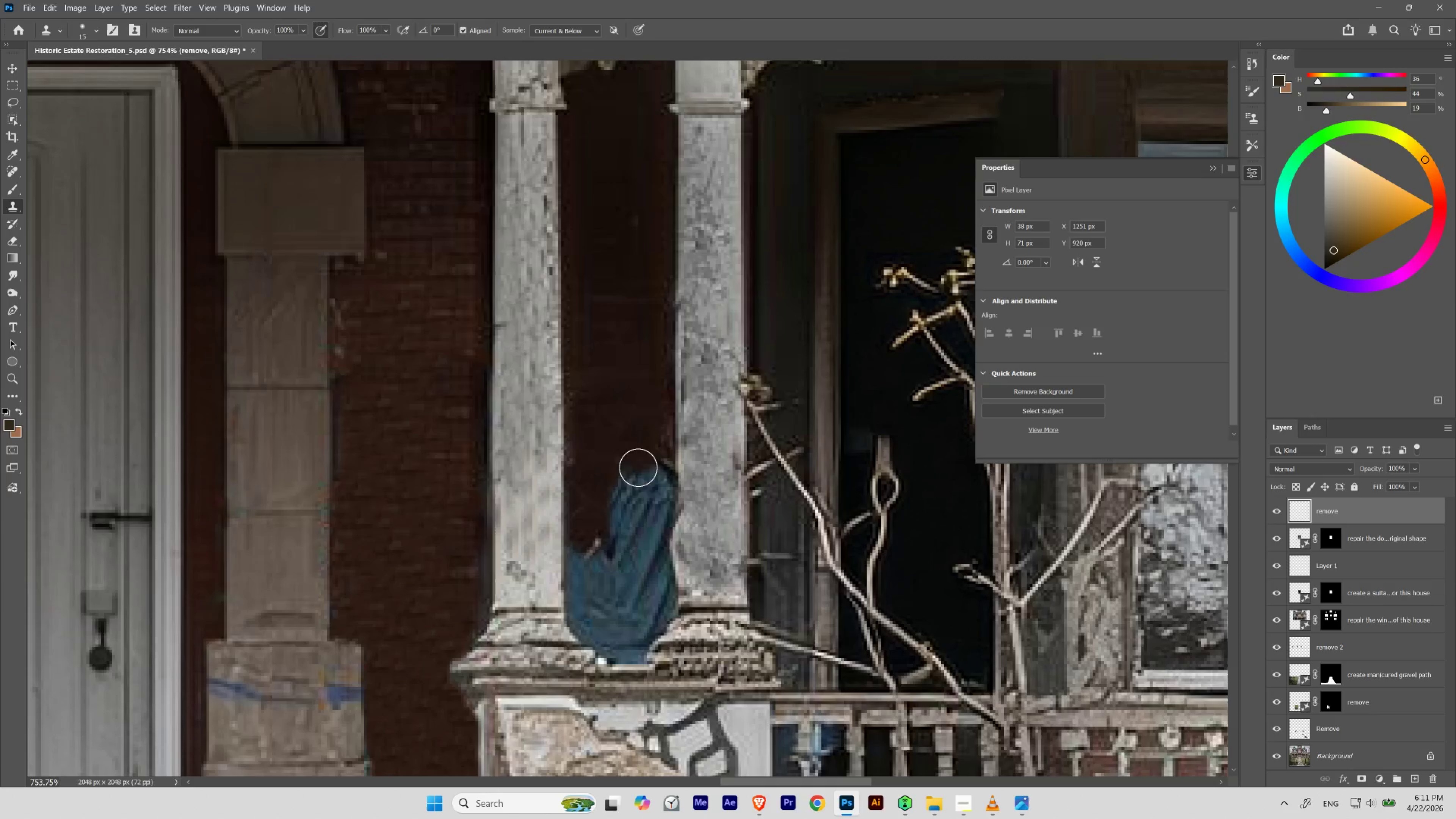 
hold_key(key=AltLeft, duration=1.16)
left_click([621, 388])
 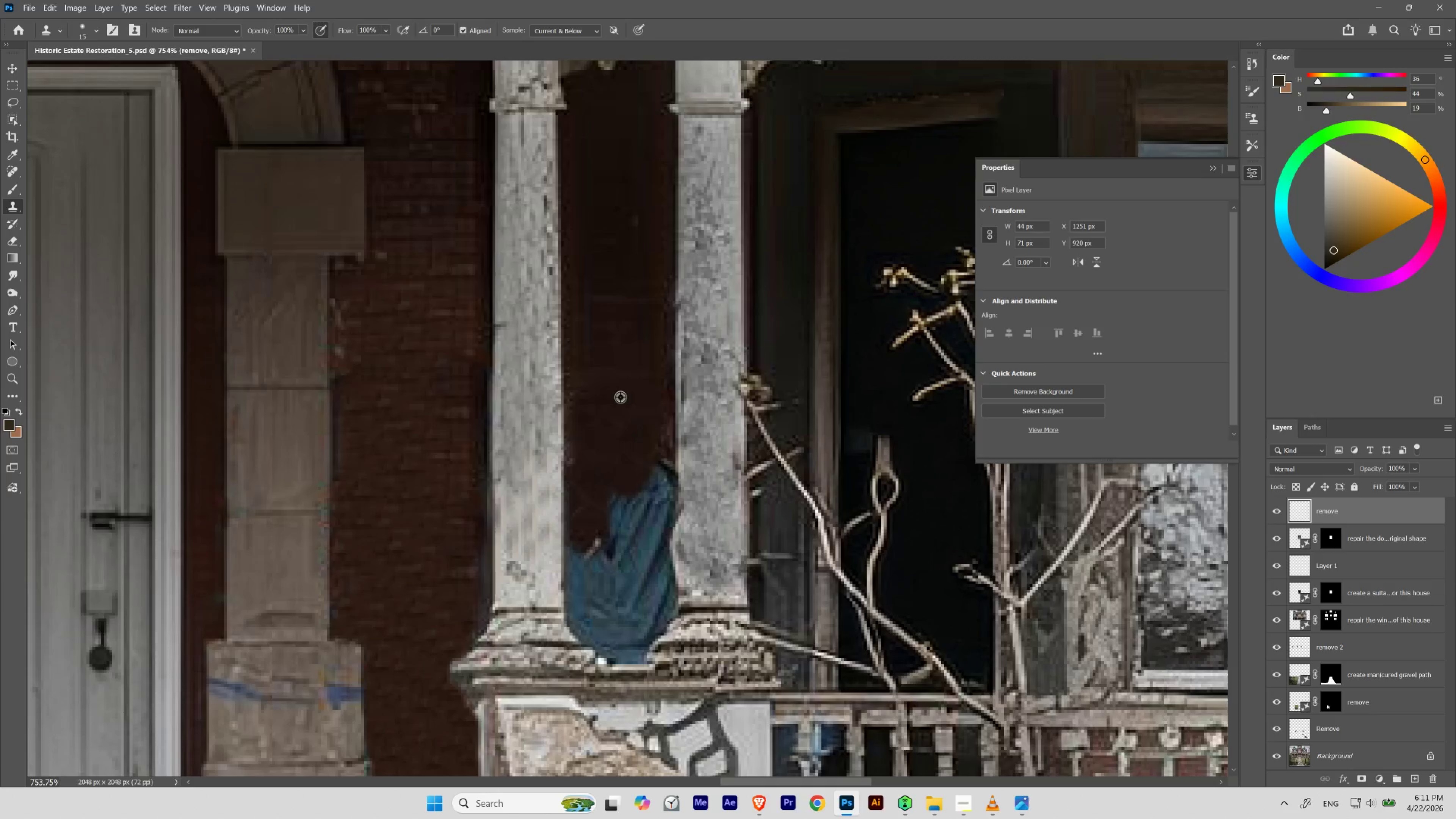 
left_click_drag(start_coordinate=[621, 388], to_coordinate=[622, 399])
 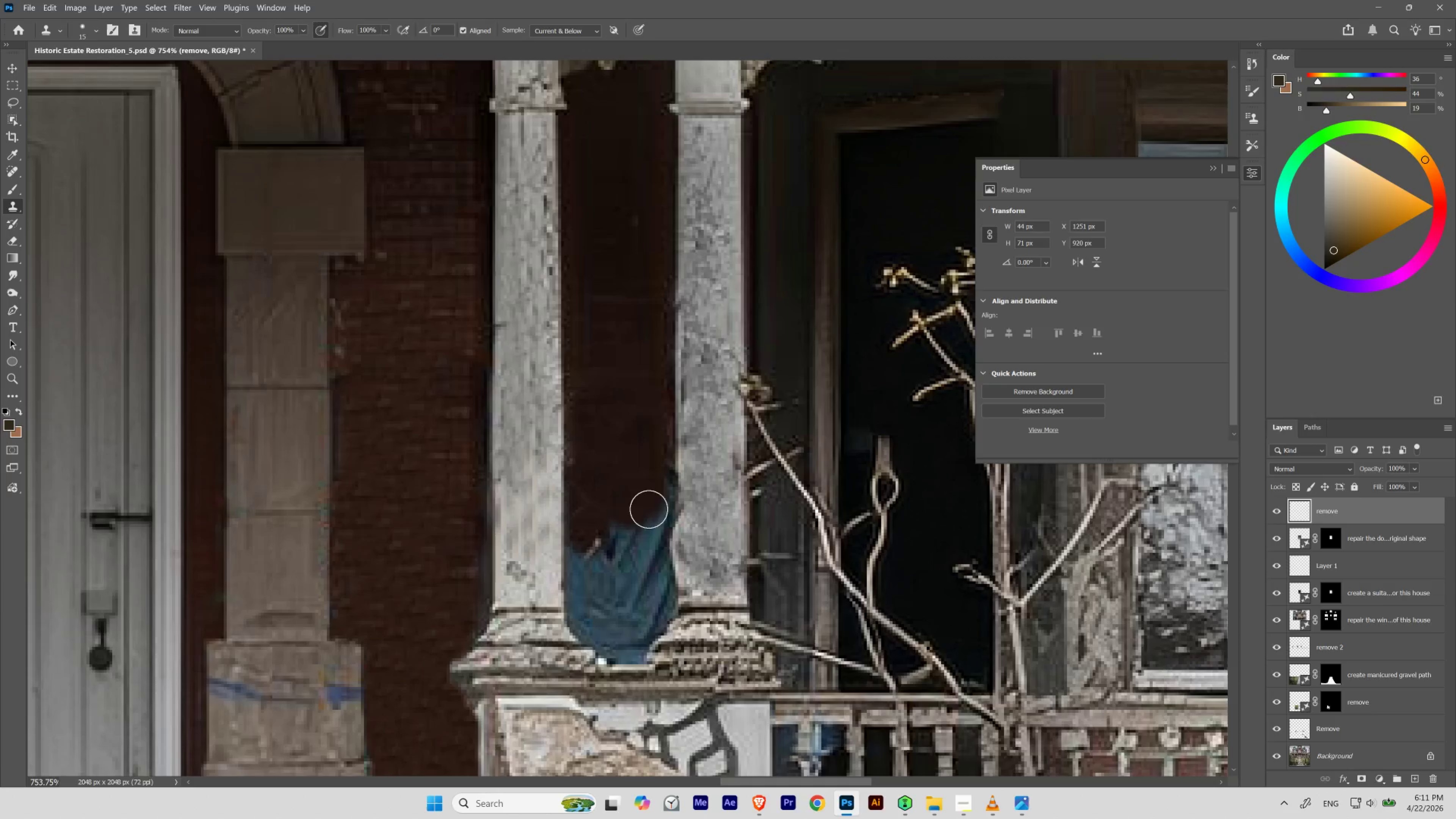 
key(Alt+AltLeft)
 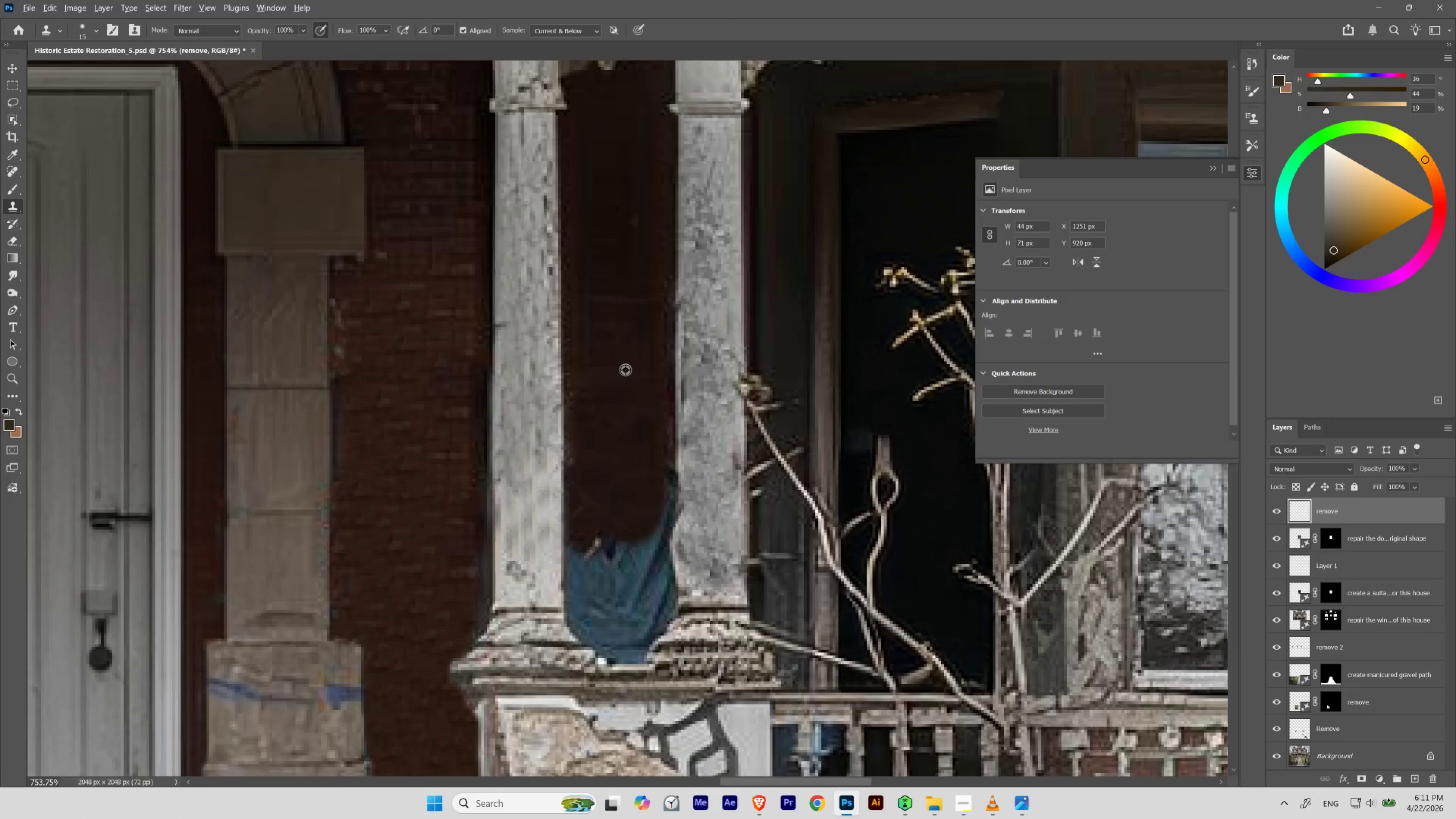 
left_click_drag(start_coordinate=[625, 370], to_coordinate=[624, 377])
 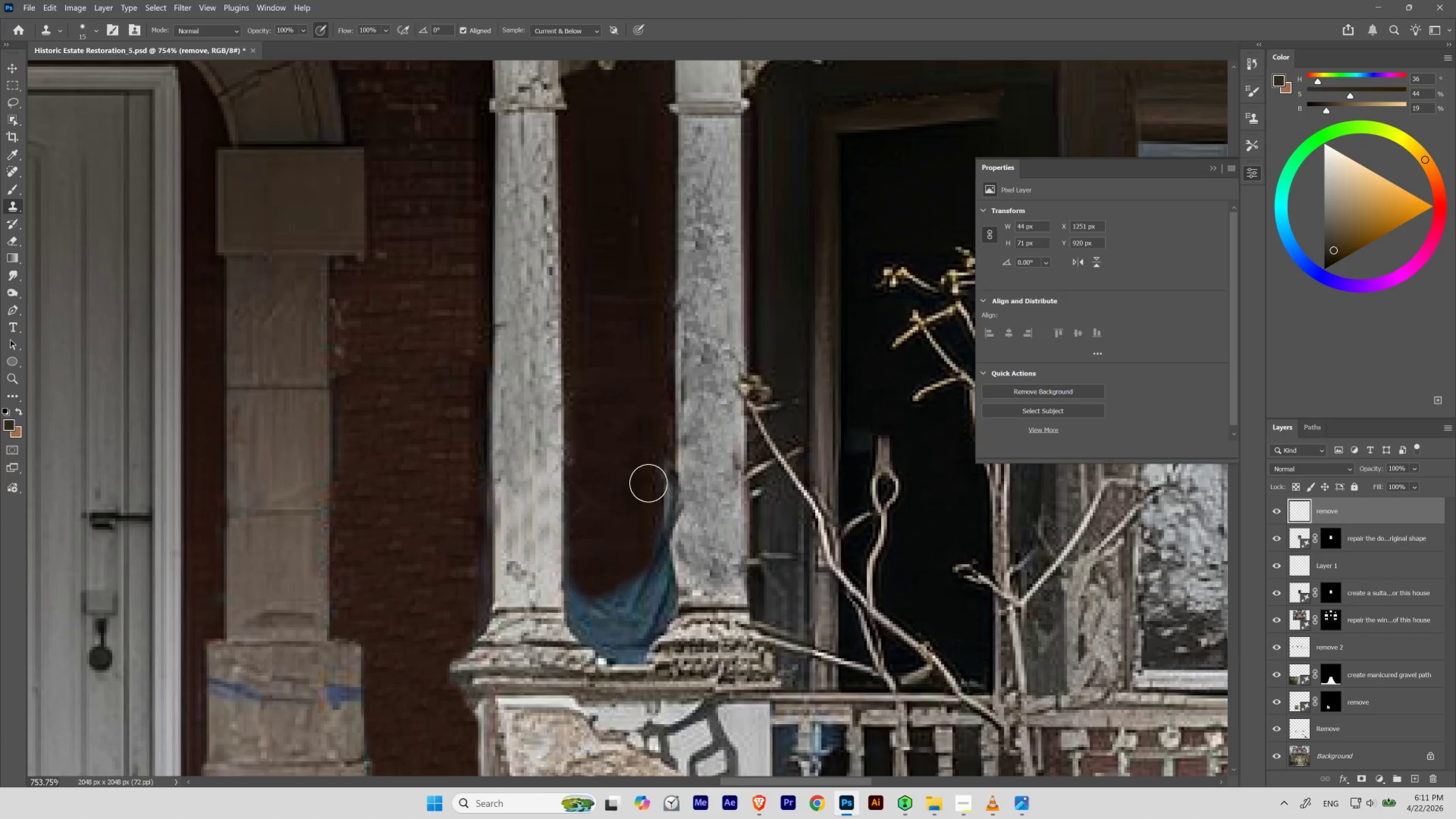 
hold_key(key=AltLeft, duration=0.31)
left_click([624, 310])
 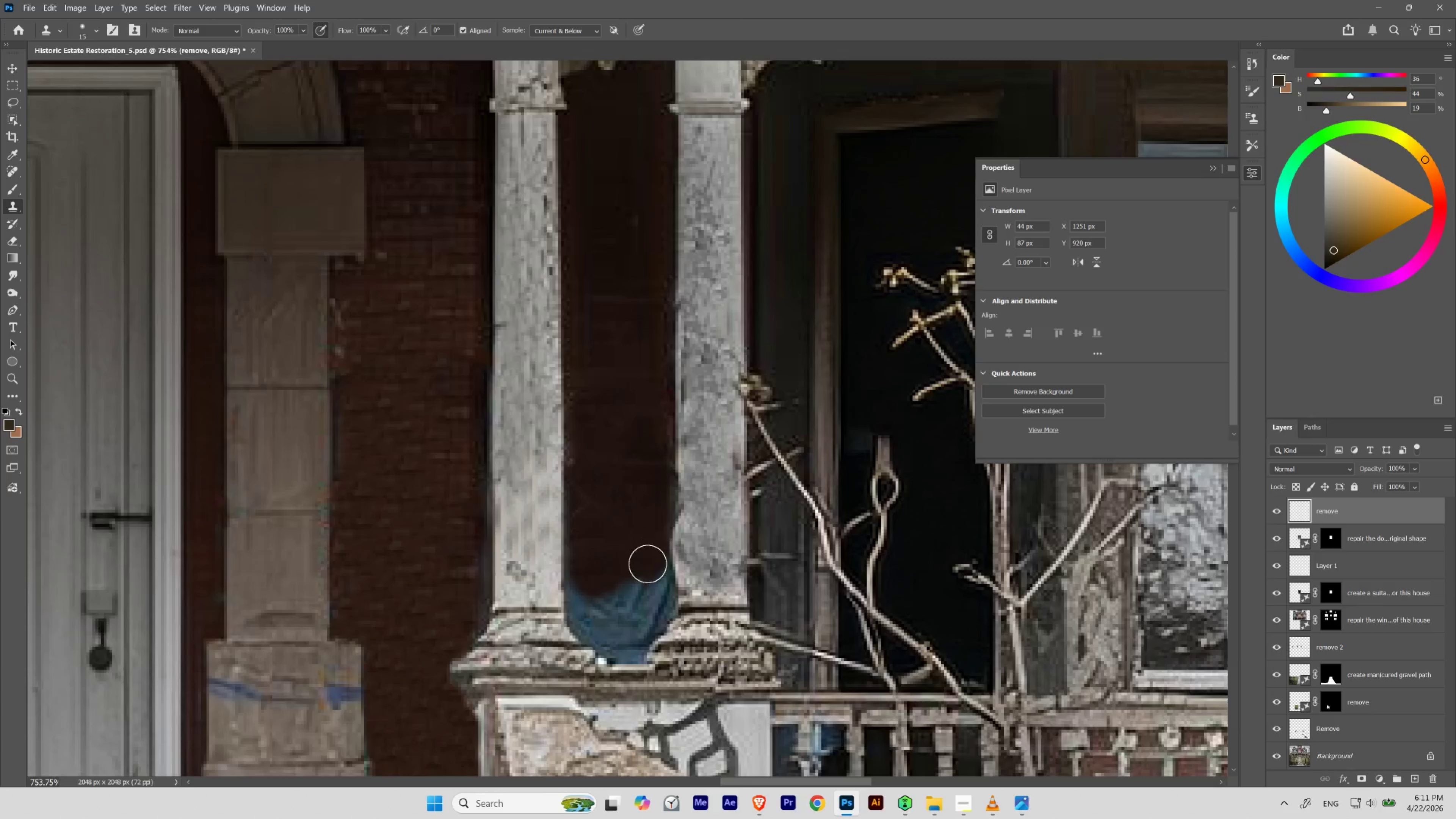 
hold_key(key=AltLeft, duration=0.64)
left_click([634, 138])
 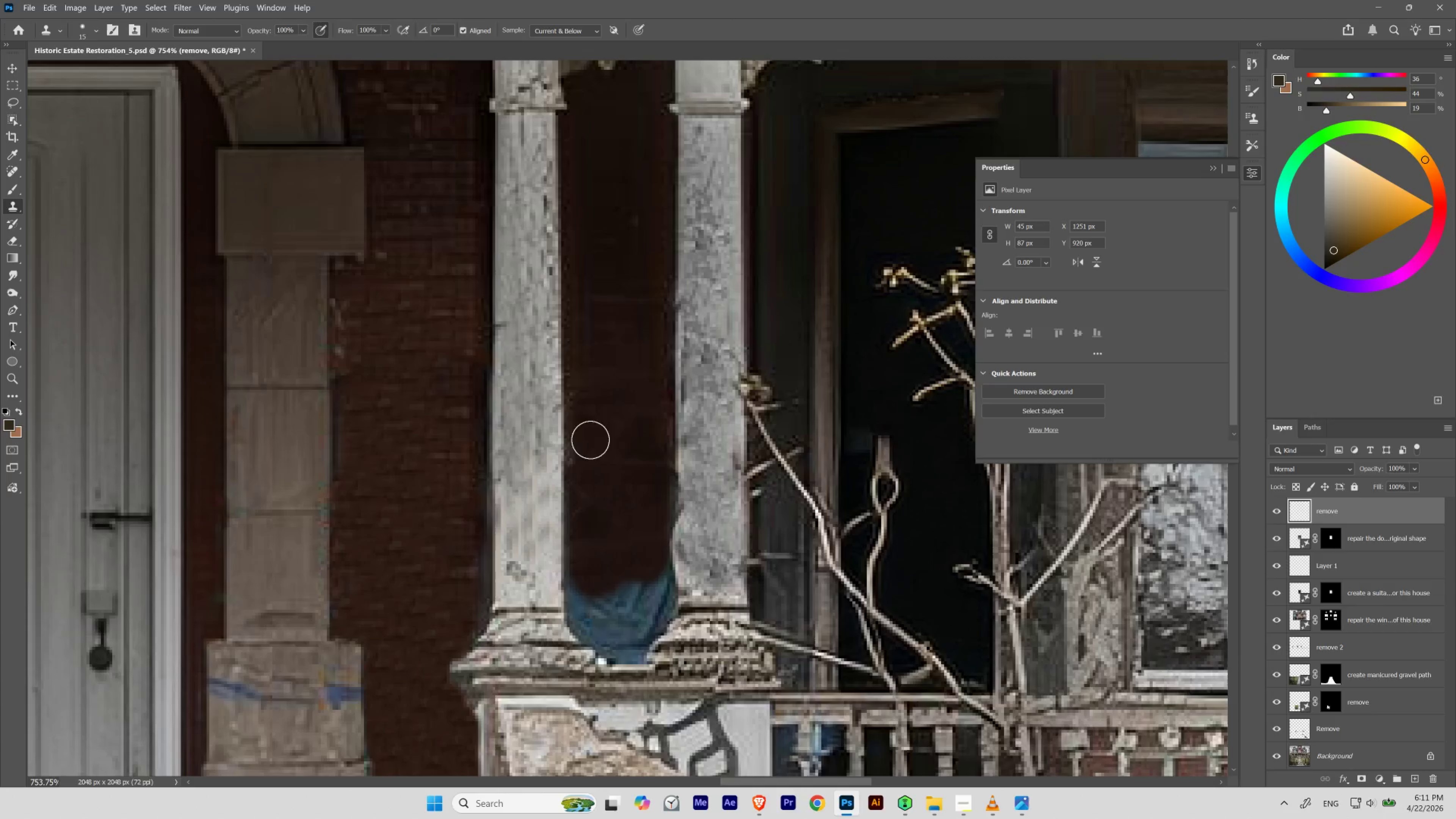 
hold_key(key=AltLeft, duration=0.59)
left_click([605, 110])
 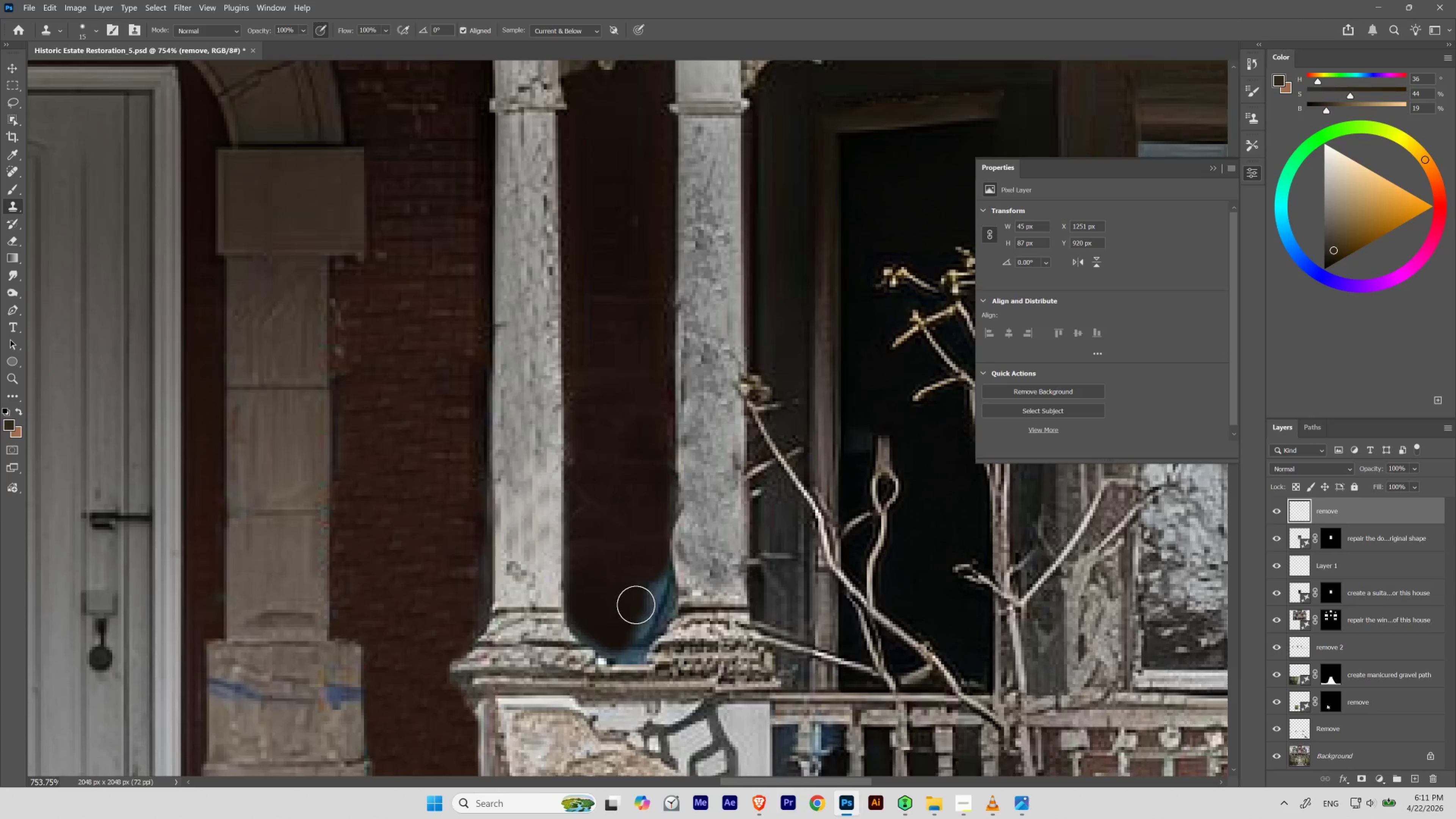 
hold_key(key=AltLeft, duration=0.66)
left_click([630, 124])
 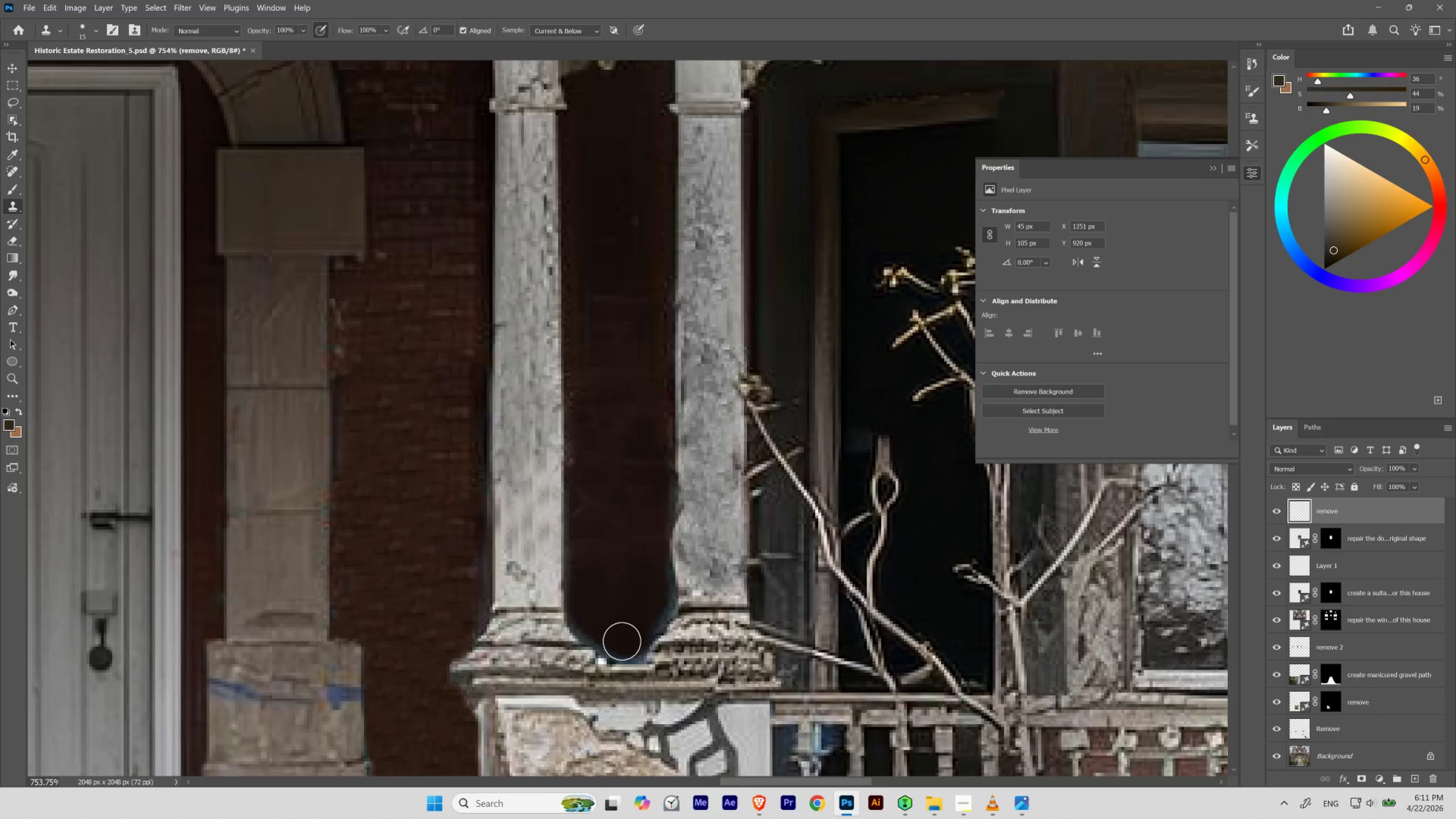 
key(BracketLeft)
 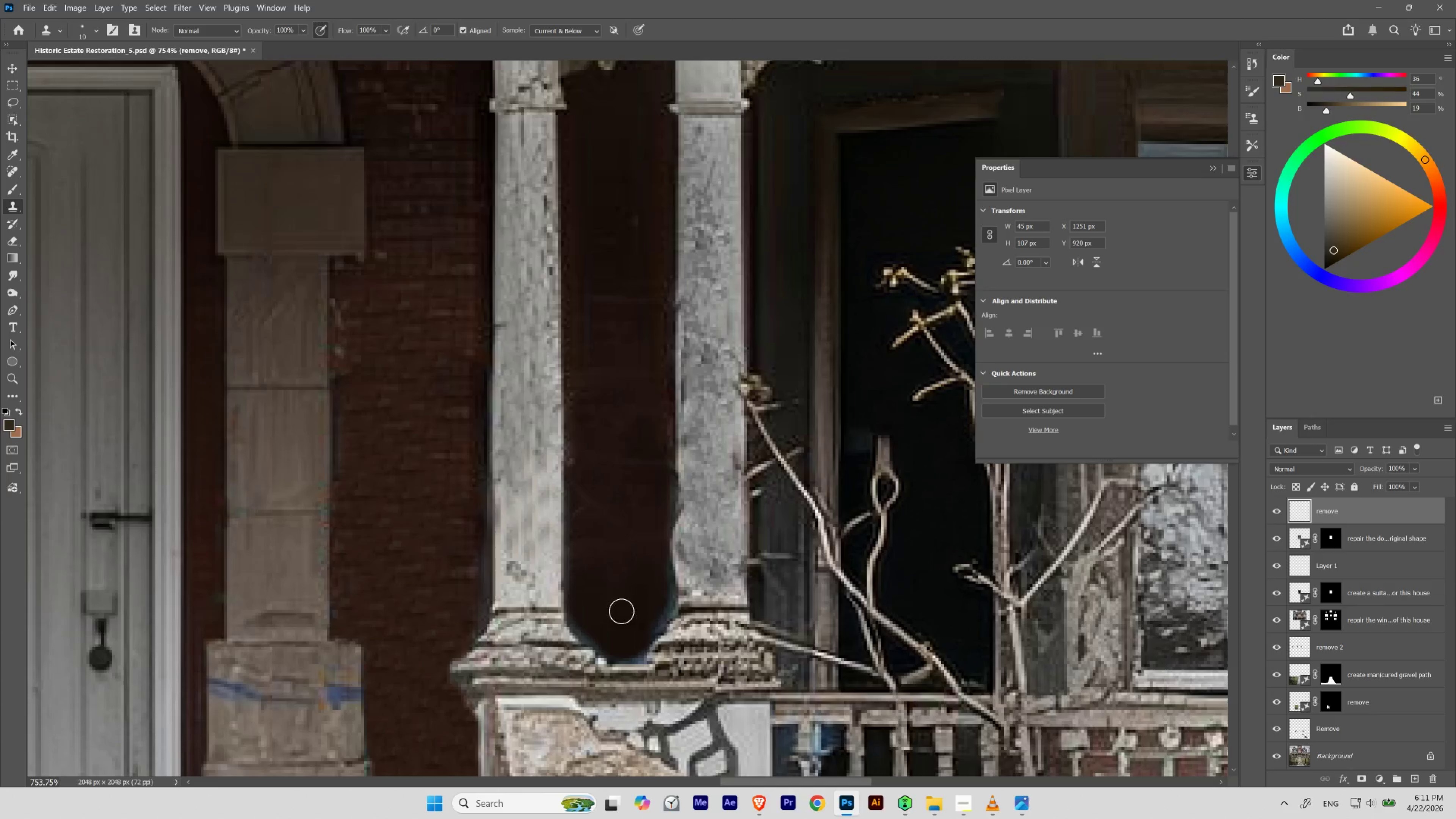 
key(BracketLeft)
 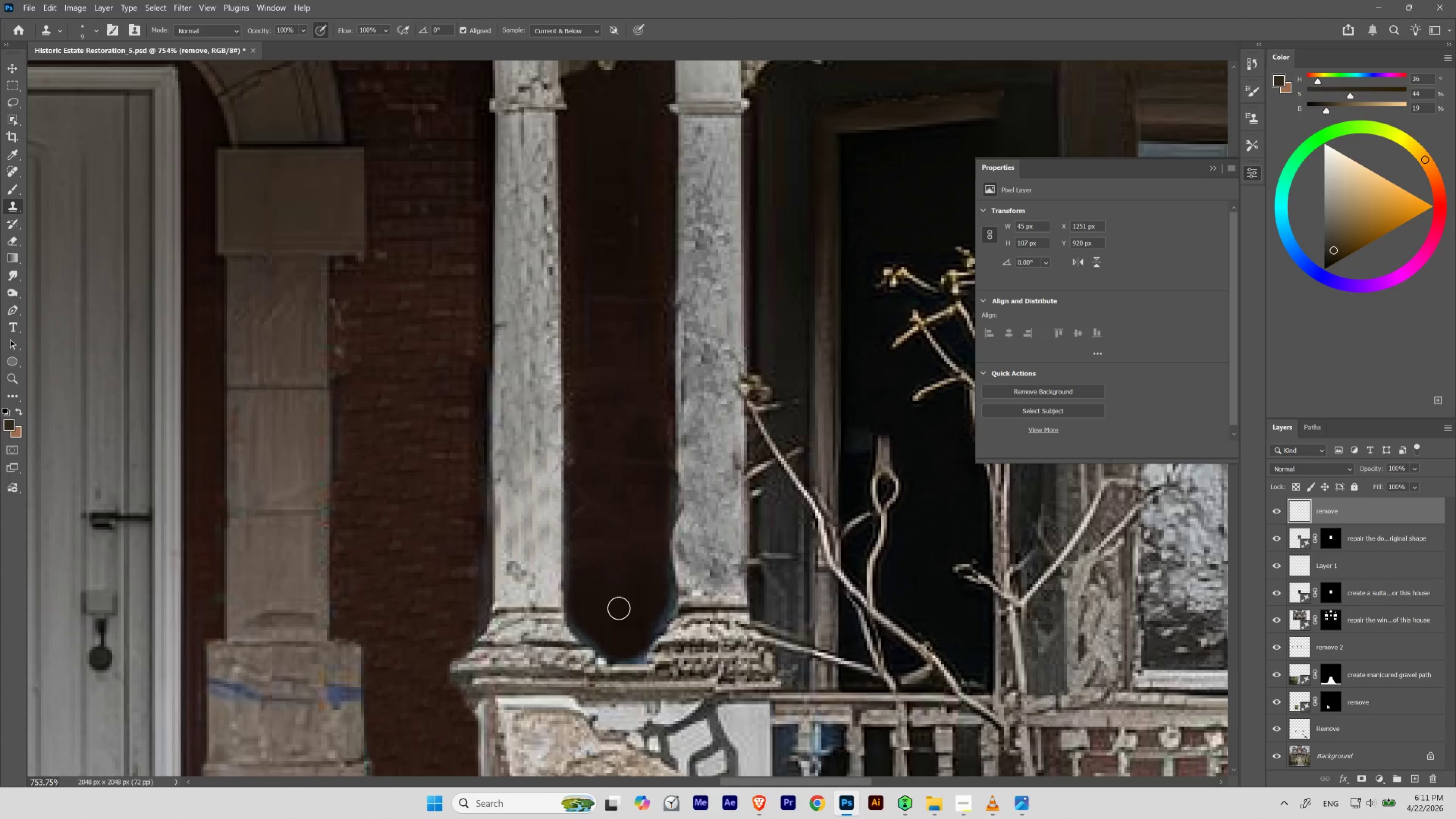 
key(BracketLeft)
 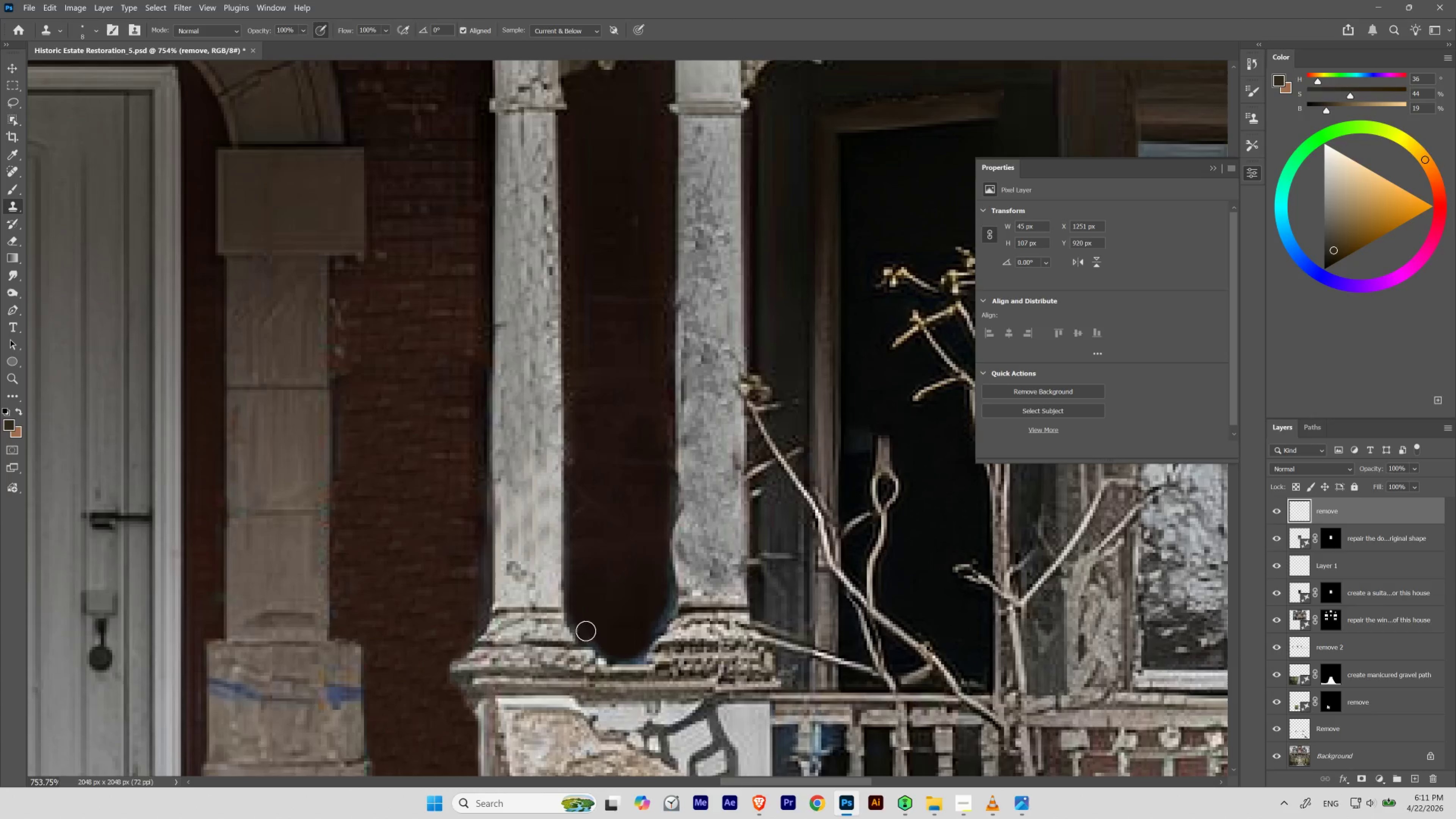 
key(Alt+AltLeft)
 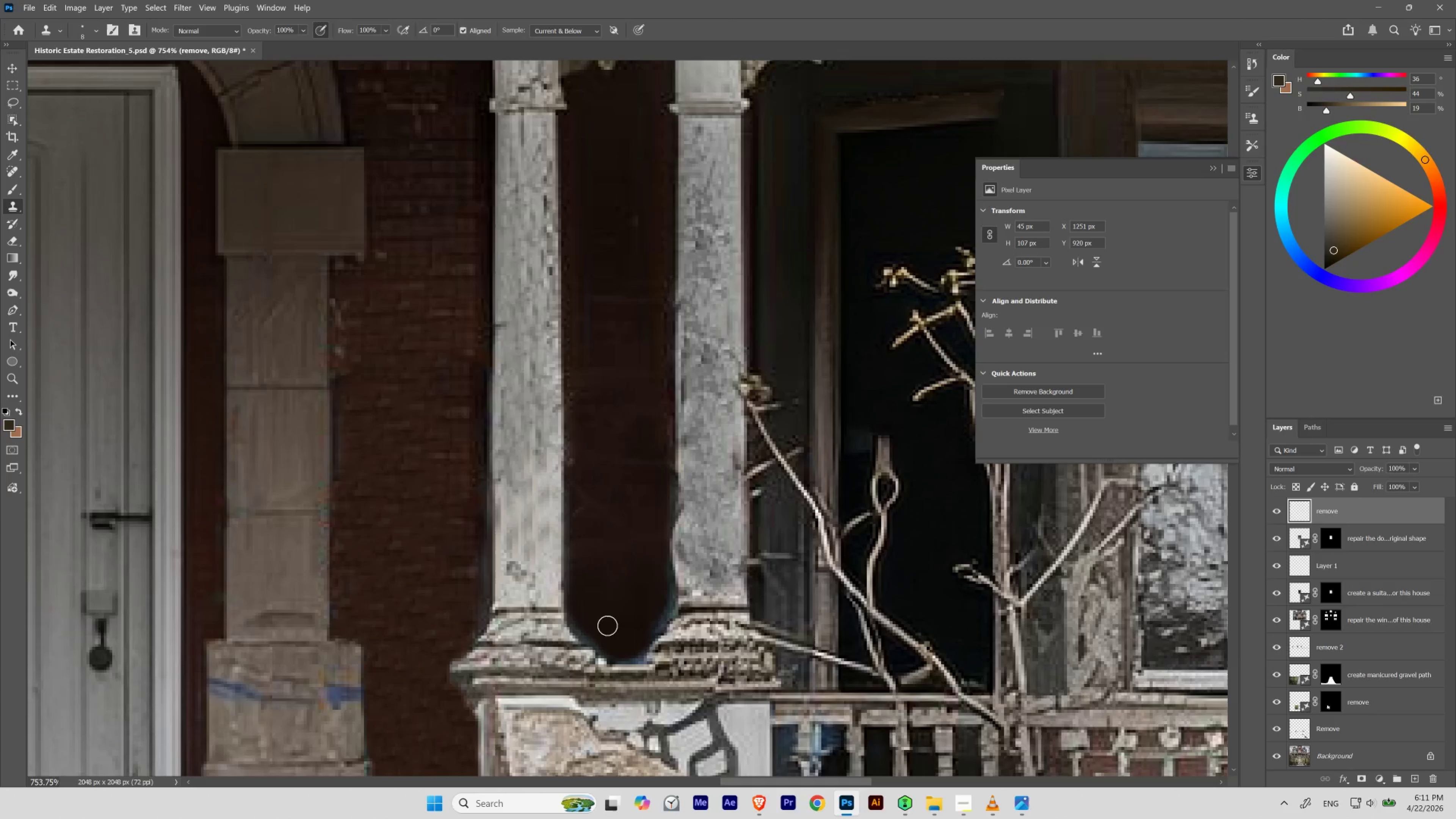 
key(Alt+Meta+MetaLeft)
 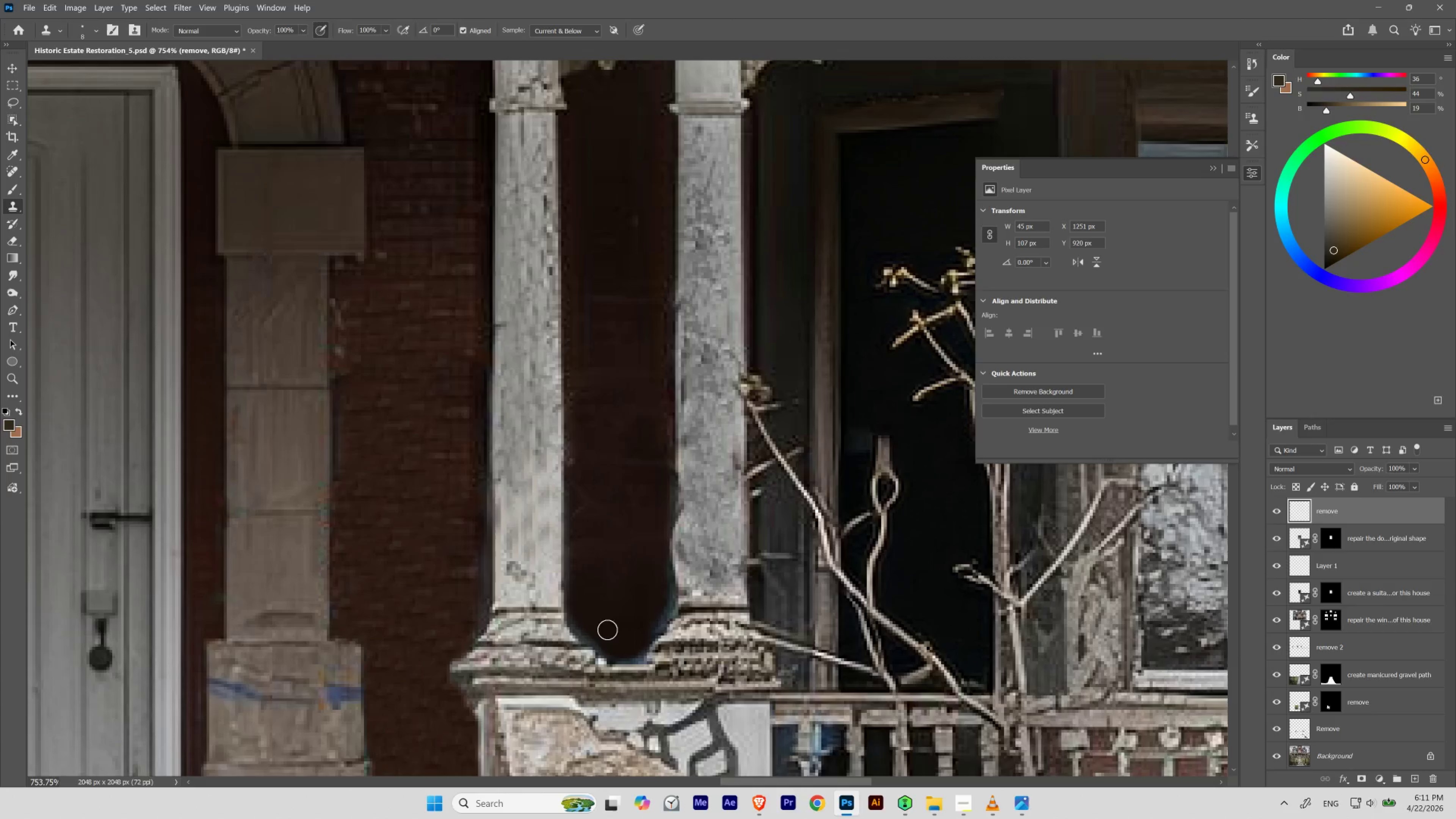 
hold_key(key=Space, duration=0.52)
 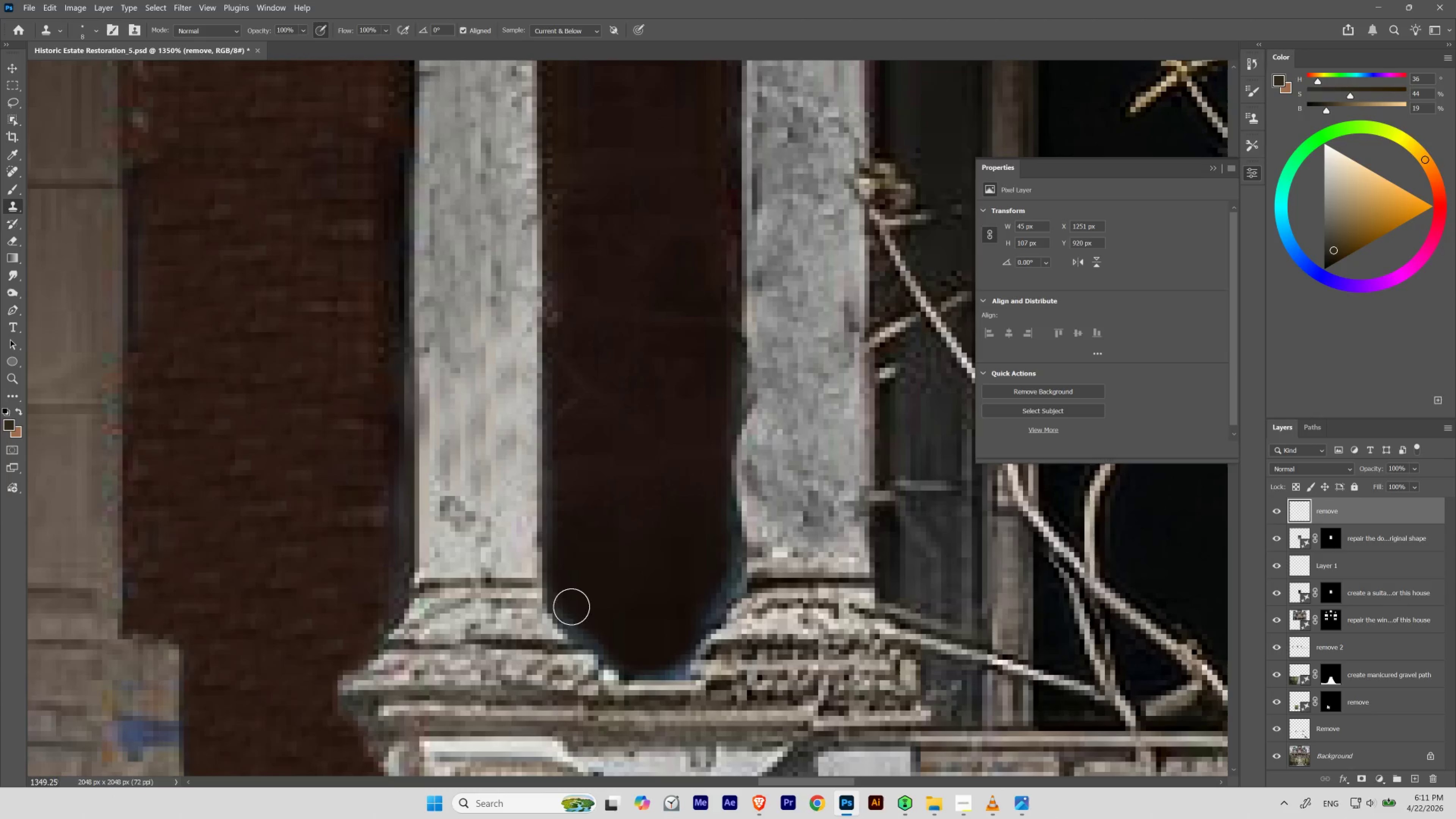 
hold_key(key=ControlLeft, duration=0.55)
left_click_drag(start_coordinate=[591, 644], to_coordinate=[619, 669])
 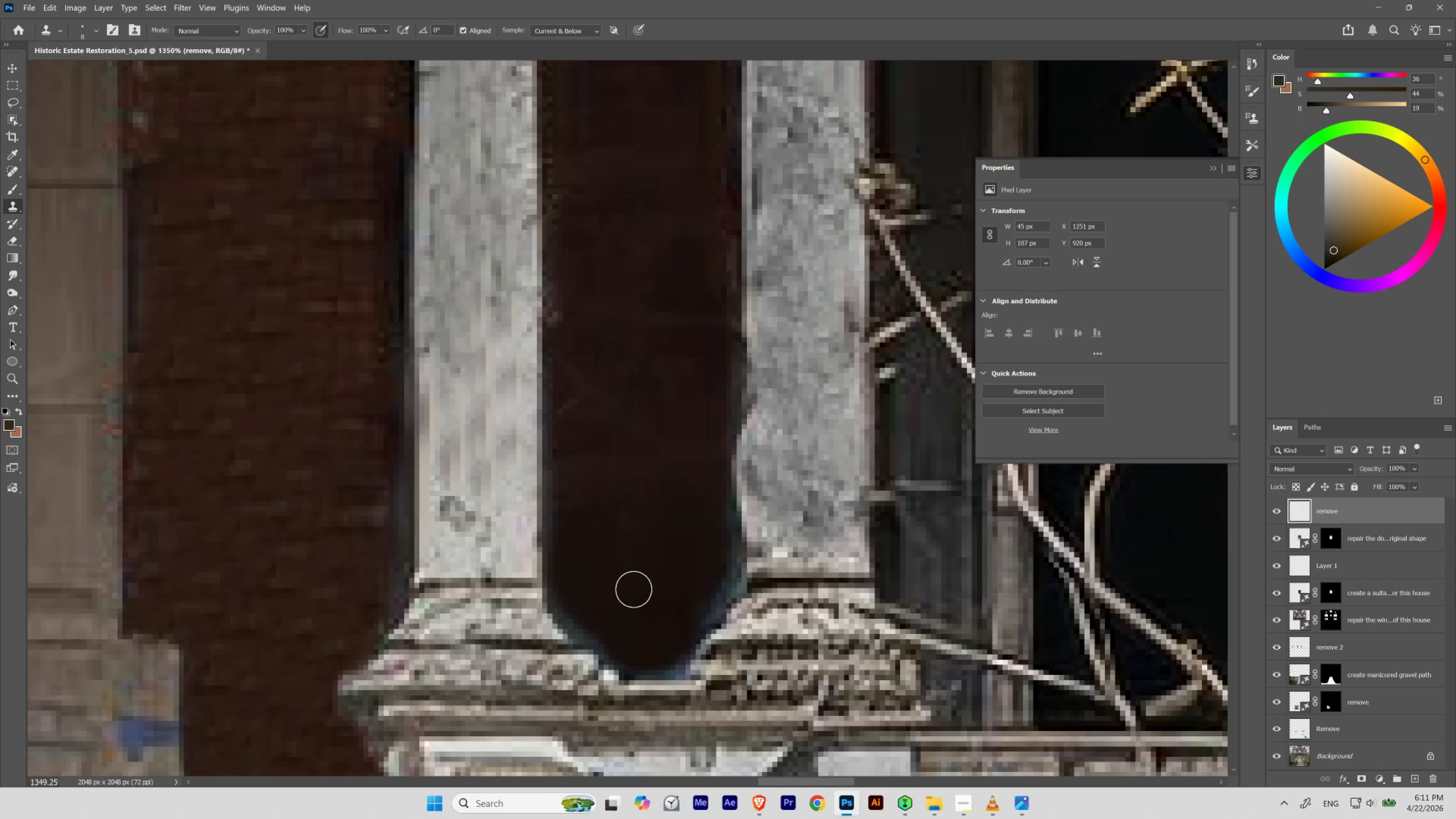 
hold_key(key=AltLeft, duration=0.36)
left_click([638, 572])
 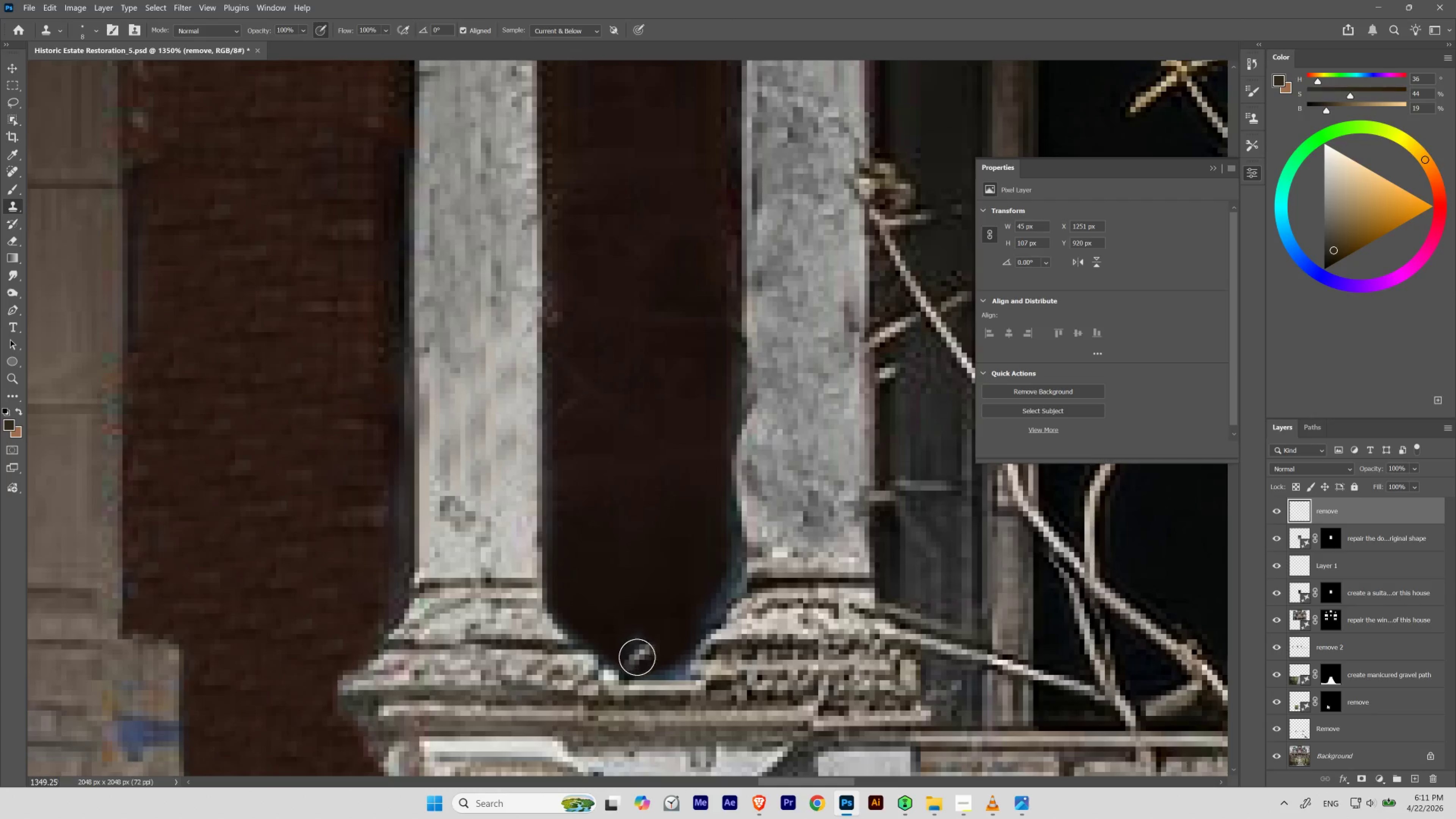 
hold_key(key=AltLeft, duration=0.38)
left_click([661, 542])
 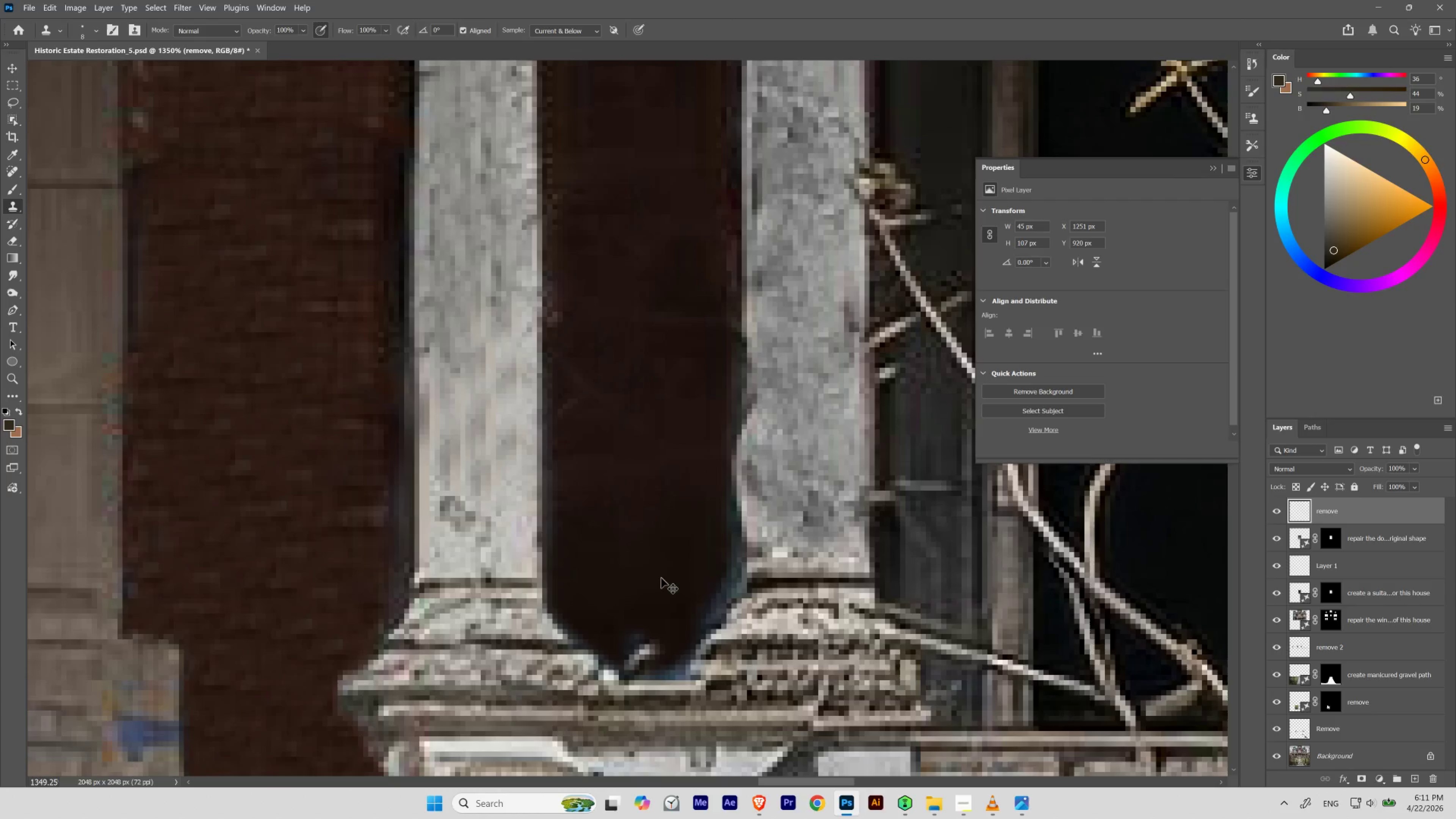 
key(Control+Z)
 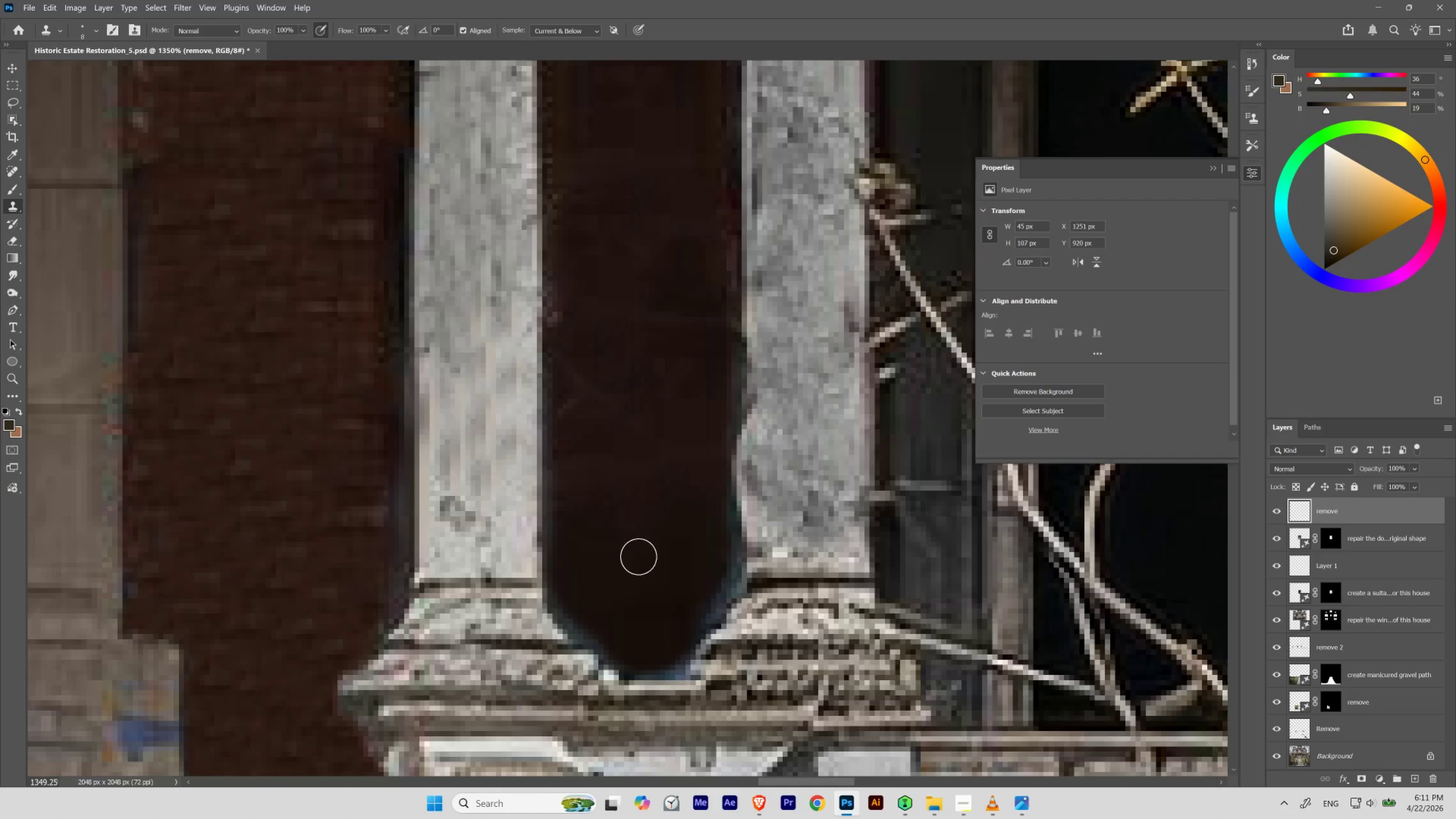 
hold_key(key=AltLeft, duration=0.77)
left_click([593, 567])
 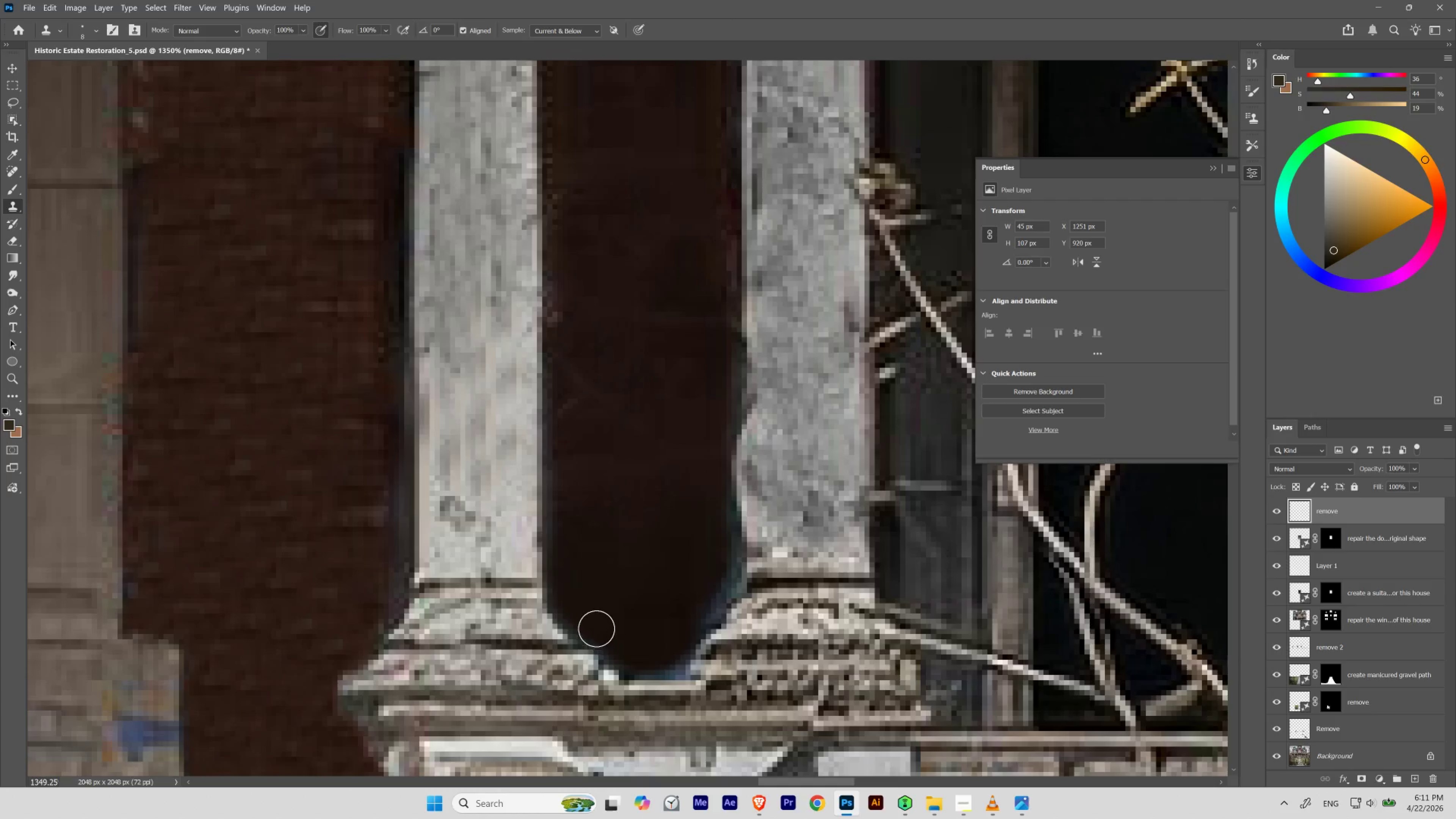 
key(Alt+AltLeft)
 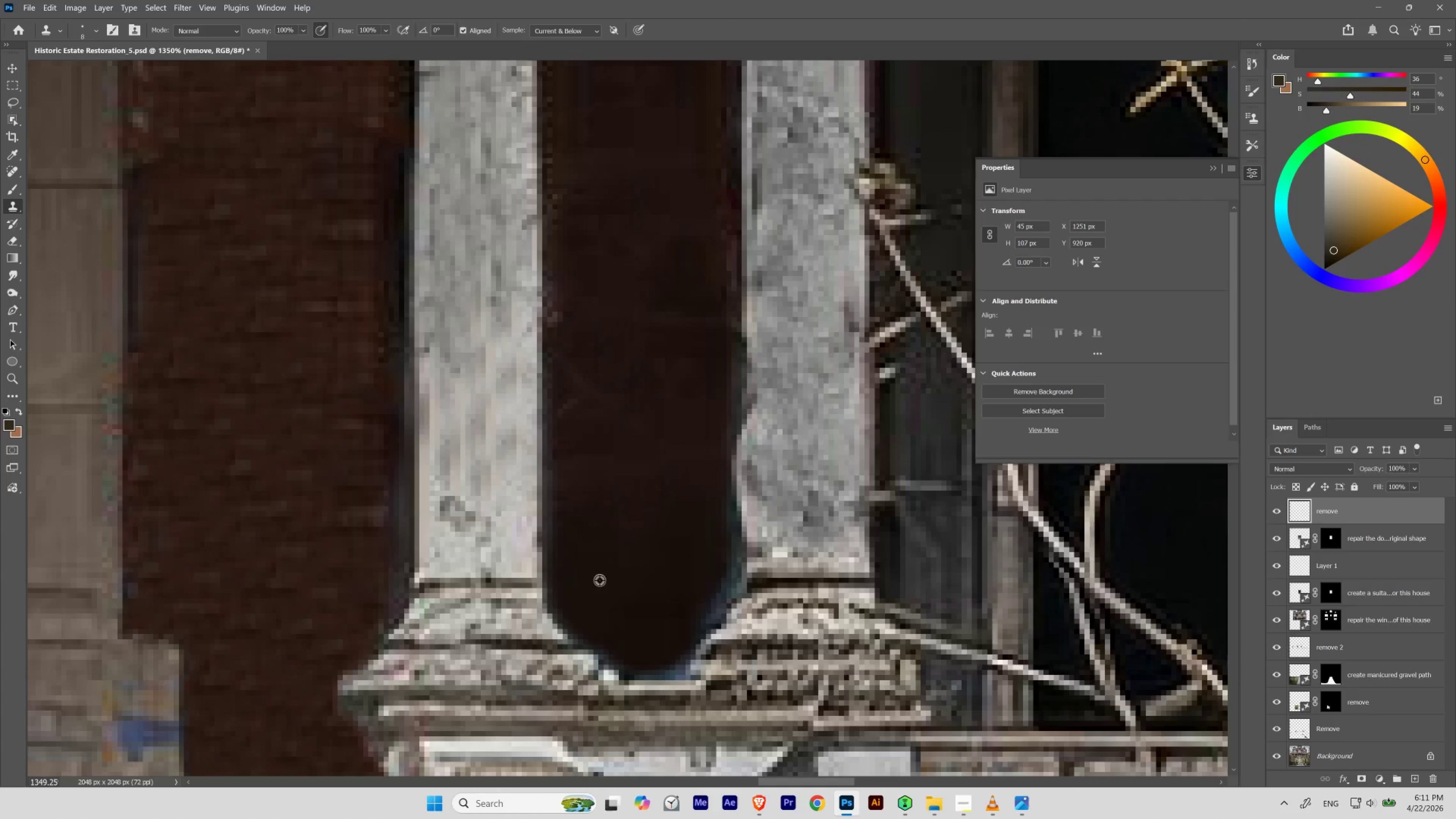 
left_click([599, 577])
 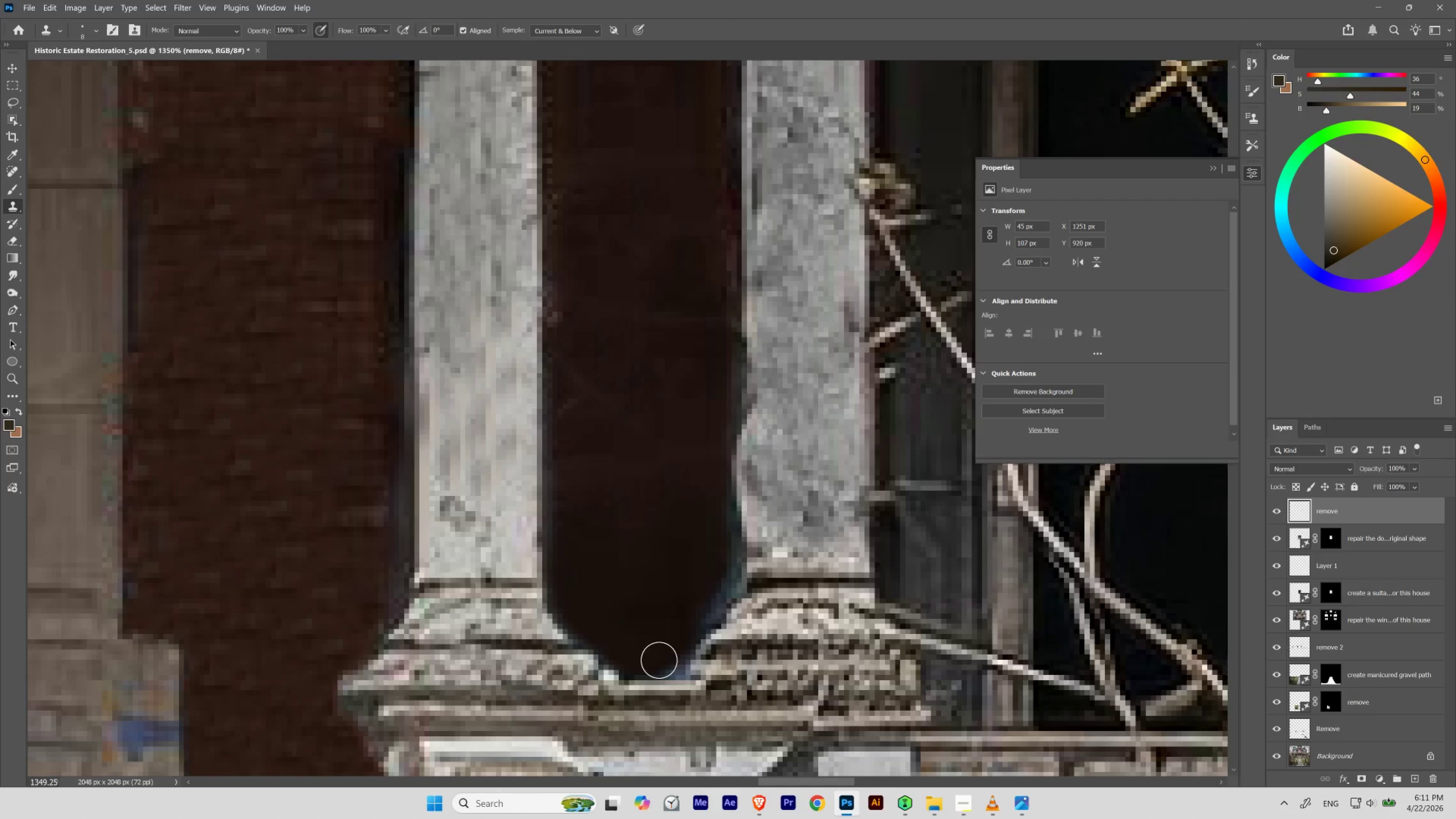 
hold_key(key=AltLeft, duration=0.36)
left_click([621, 570])
 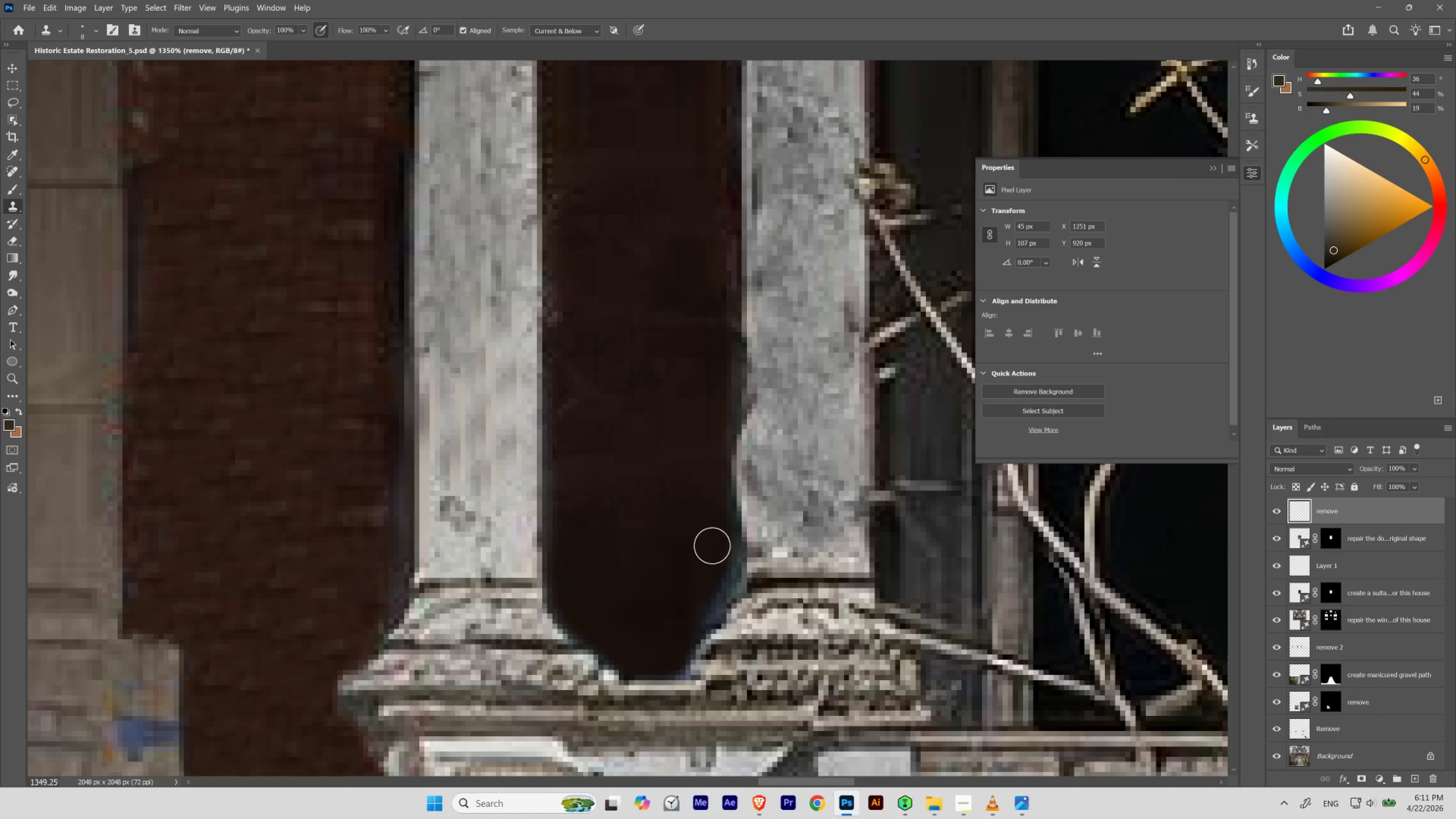 
hold_key(key=AltLeft, duration=0.77)
left_click([590, 583])
 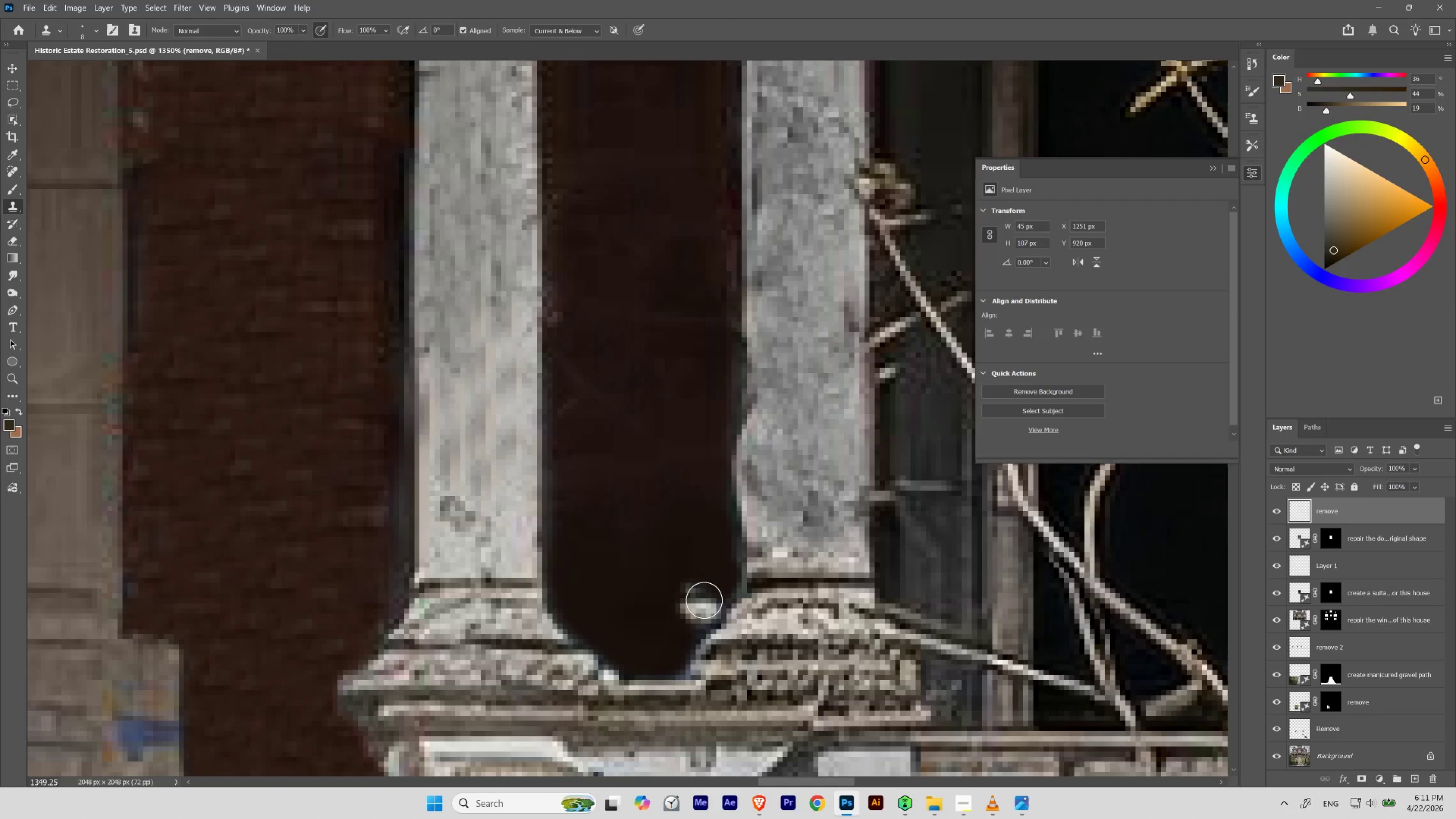 
key(Control+Z)
 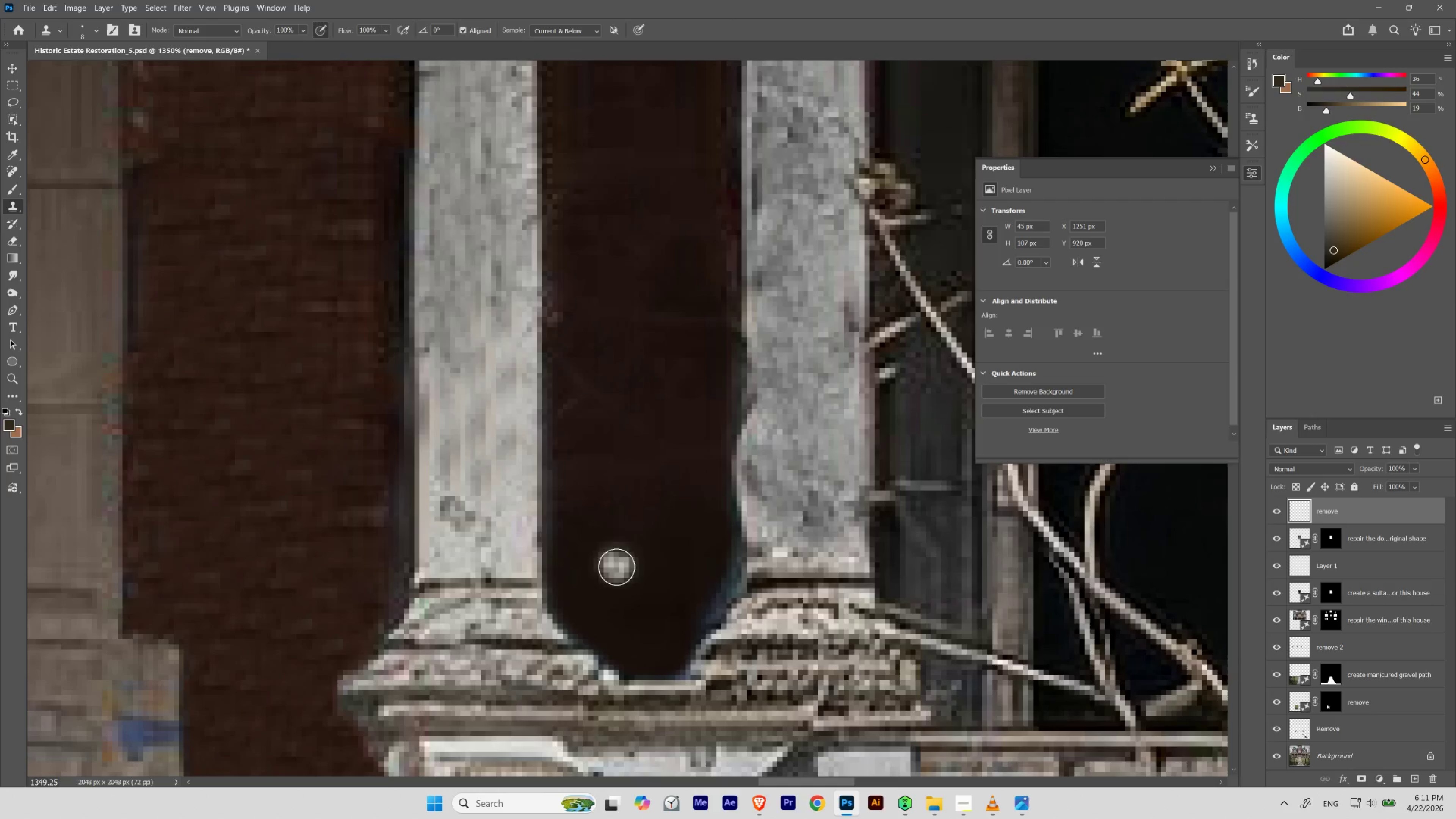 
hold_key(key=AltLeft, duration=0.36)
left_click([611, 564])
 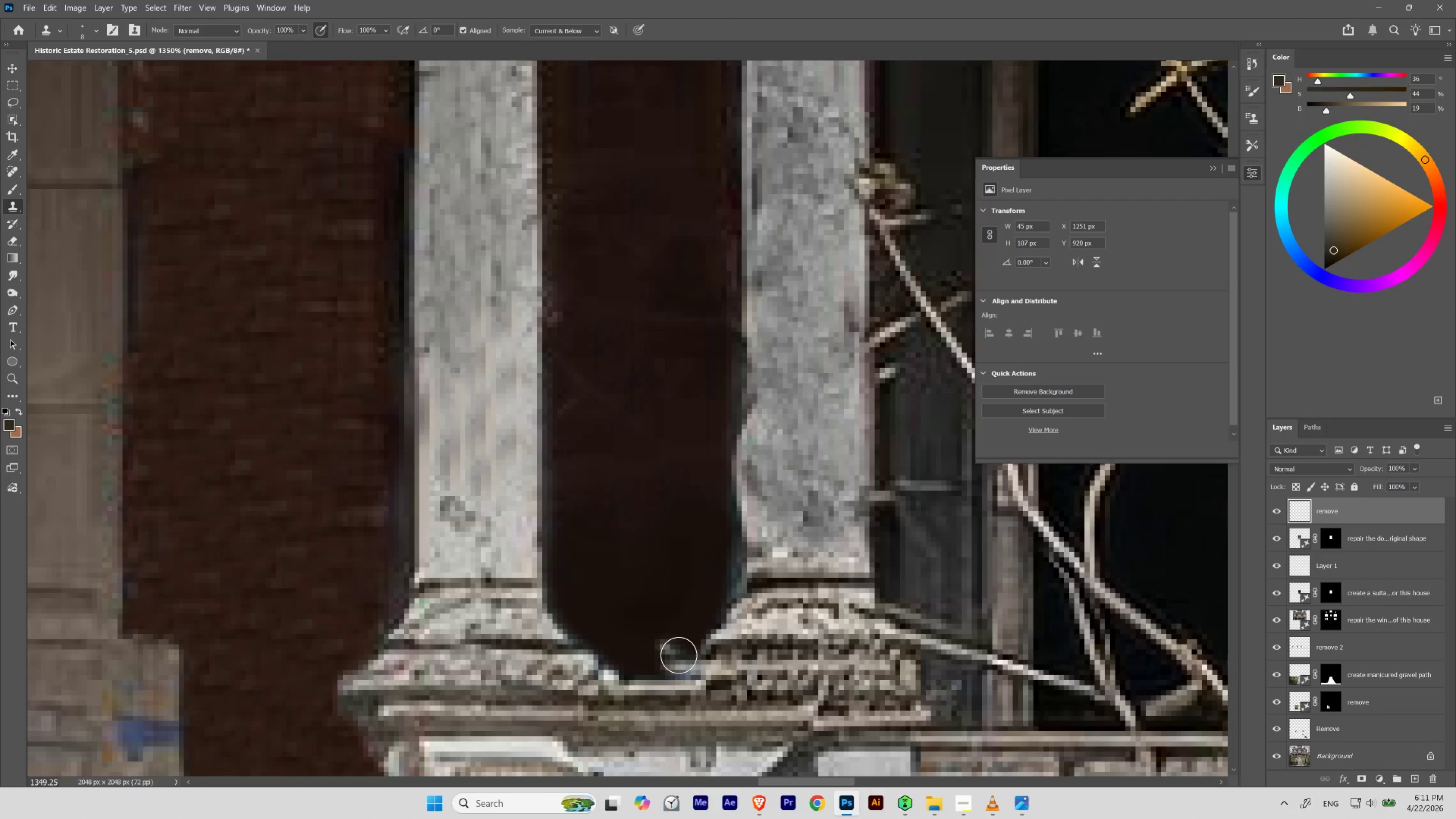 
key(Control+ControlLeft)
 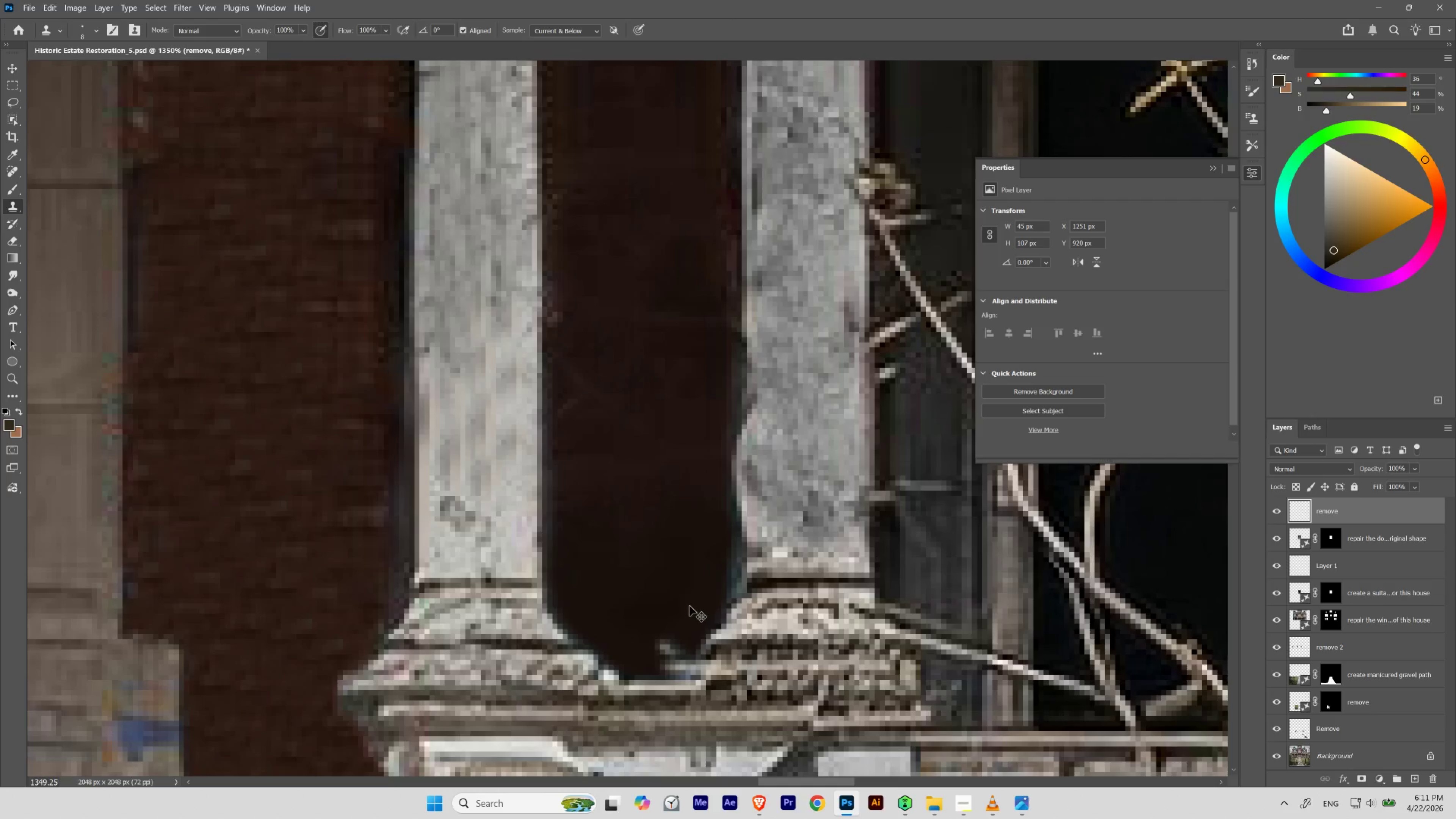 
key(Control+Z)
 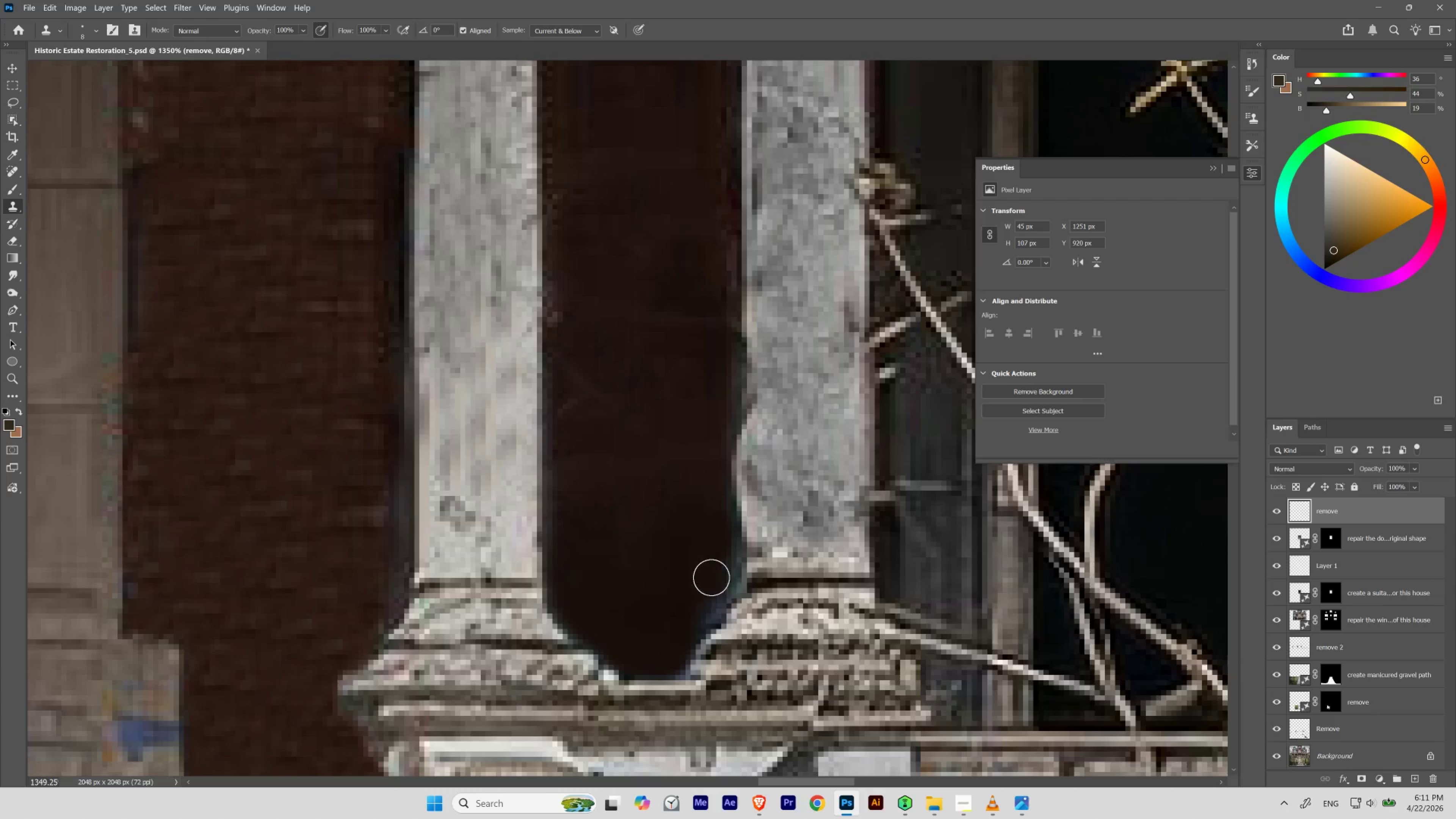 
hold_key(key=AltLeft, duration=0.89)
left_click([586, 601])
 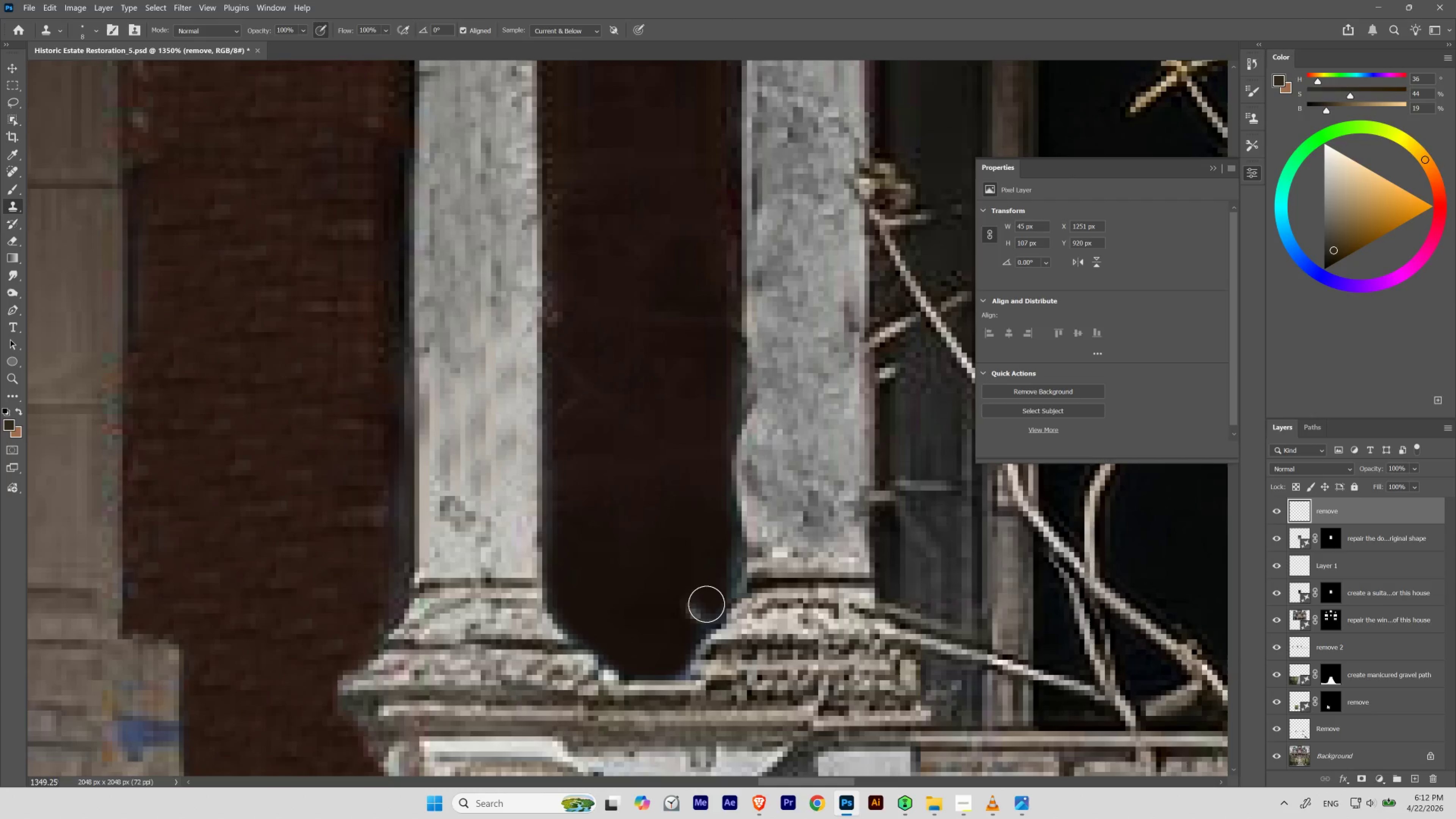 
key(Control+ControlLeft)
 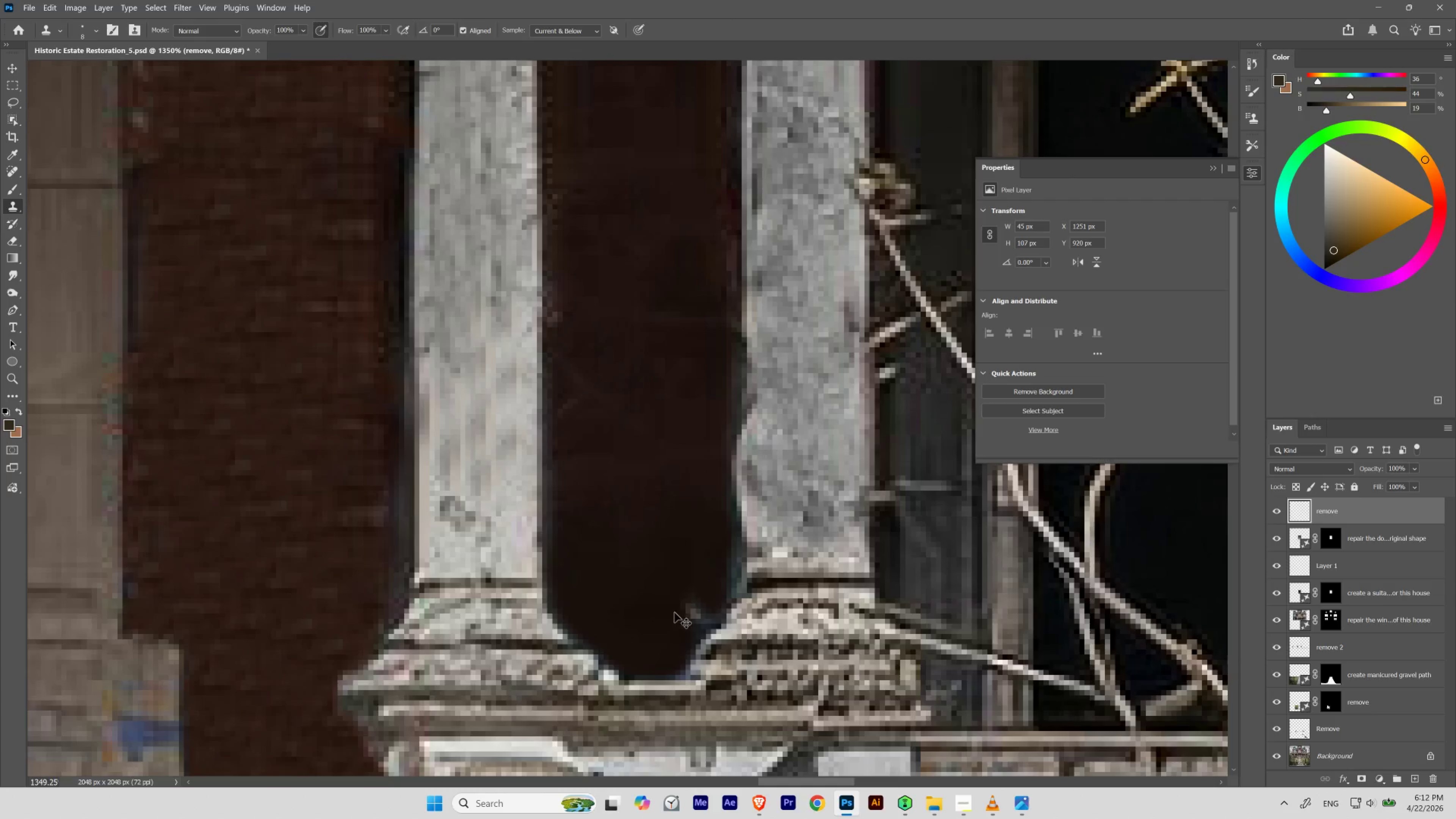 
key(Control+Z)
 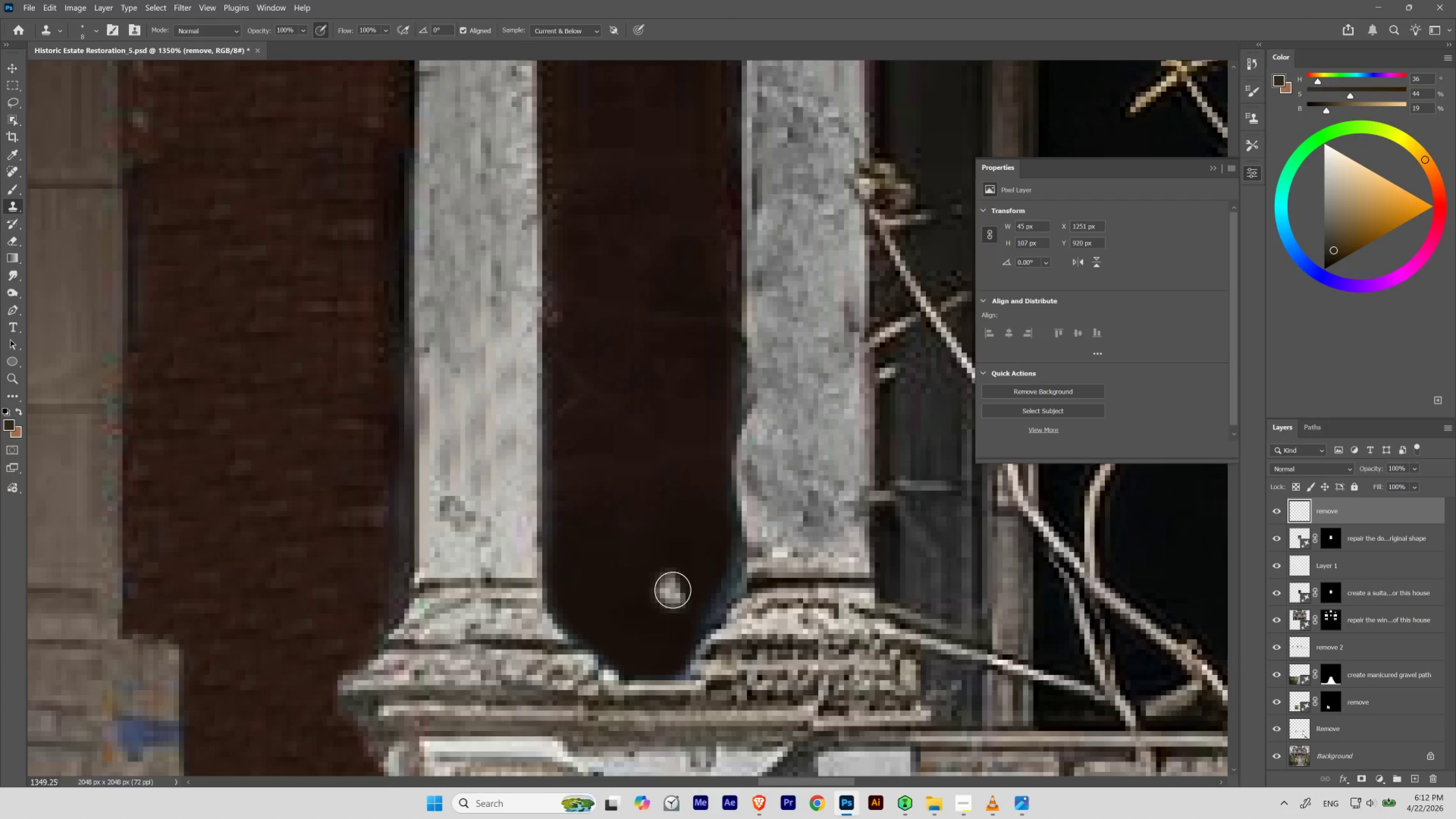 
hold_key(key=AltLeft, duration=1.06)
left_click([663, 581])
 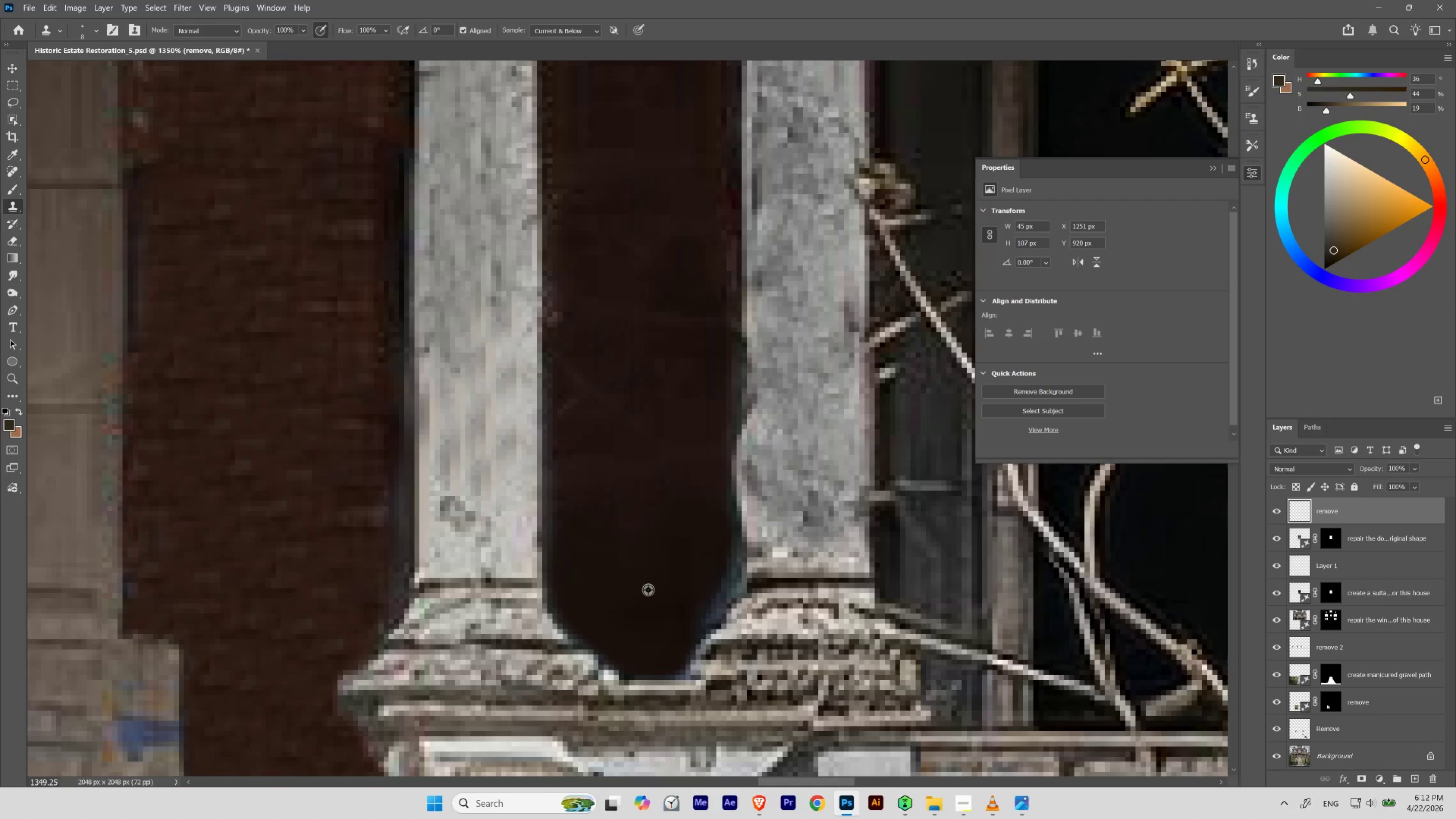 
left_click_drag(start_coordinate=[663, 581], to_coordinate=[644, 596])
 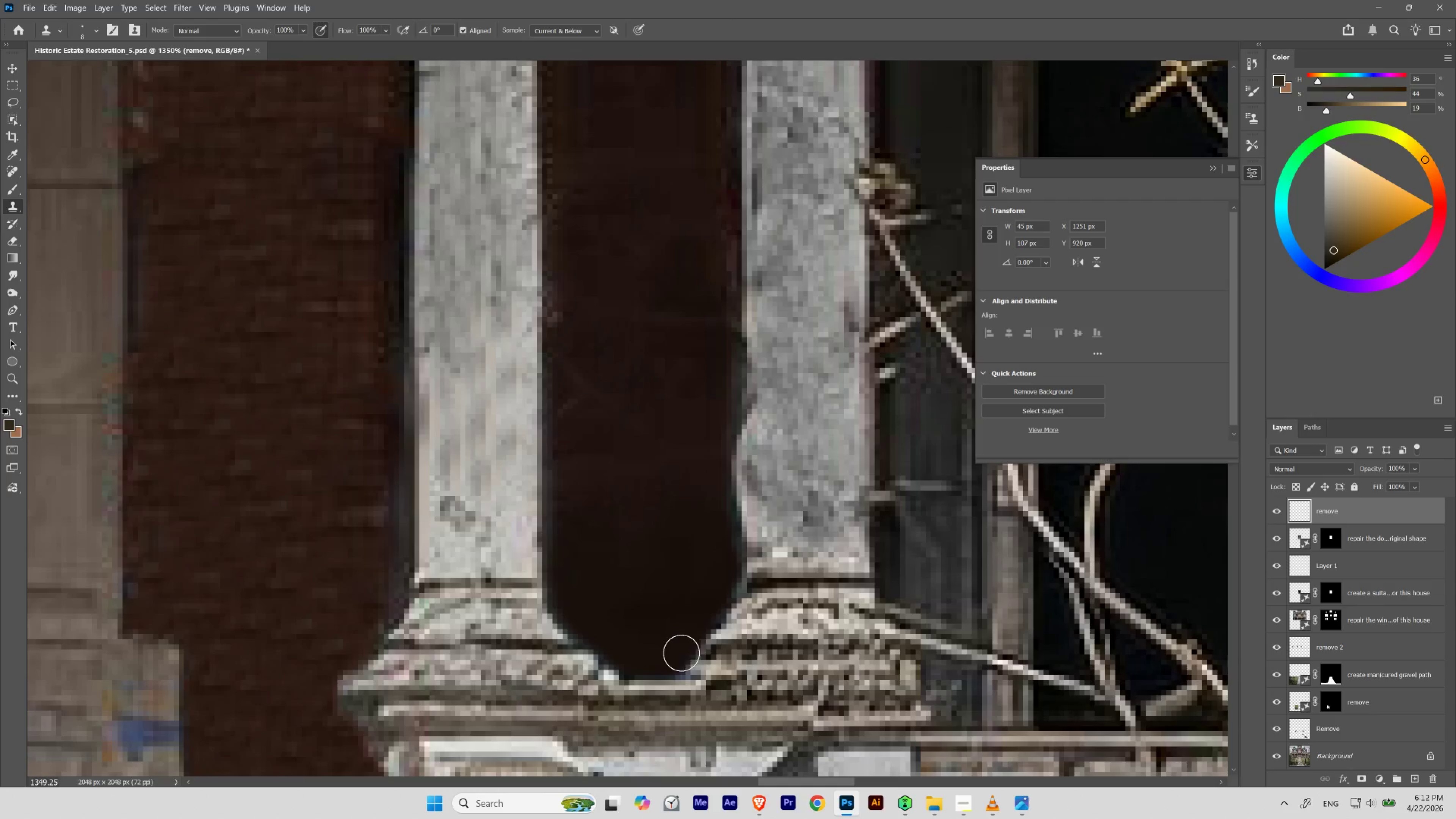 
hold_key(key=AltLeft, duration=0.41)
left_click([670, 611])
 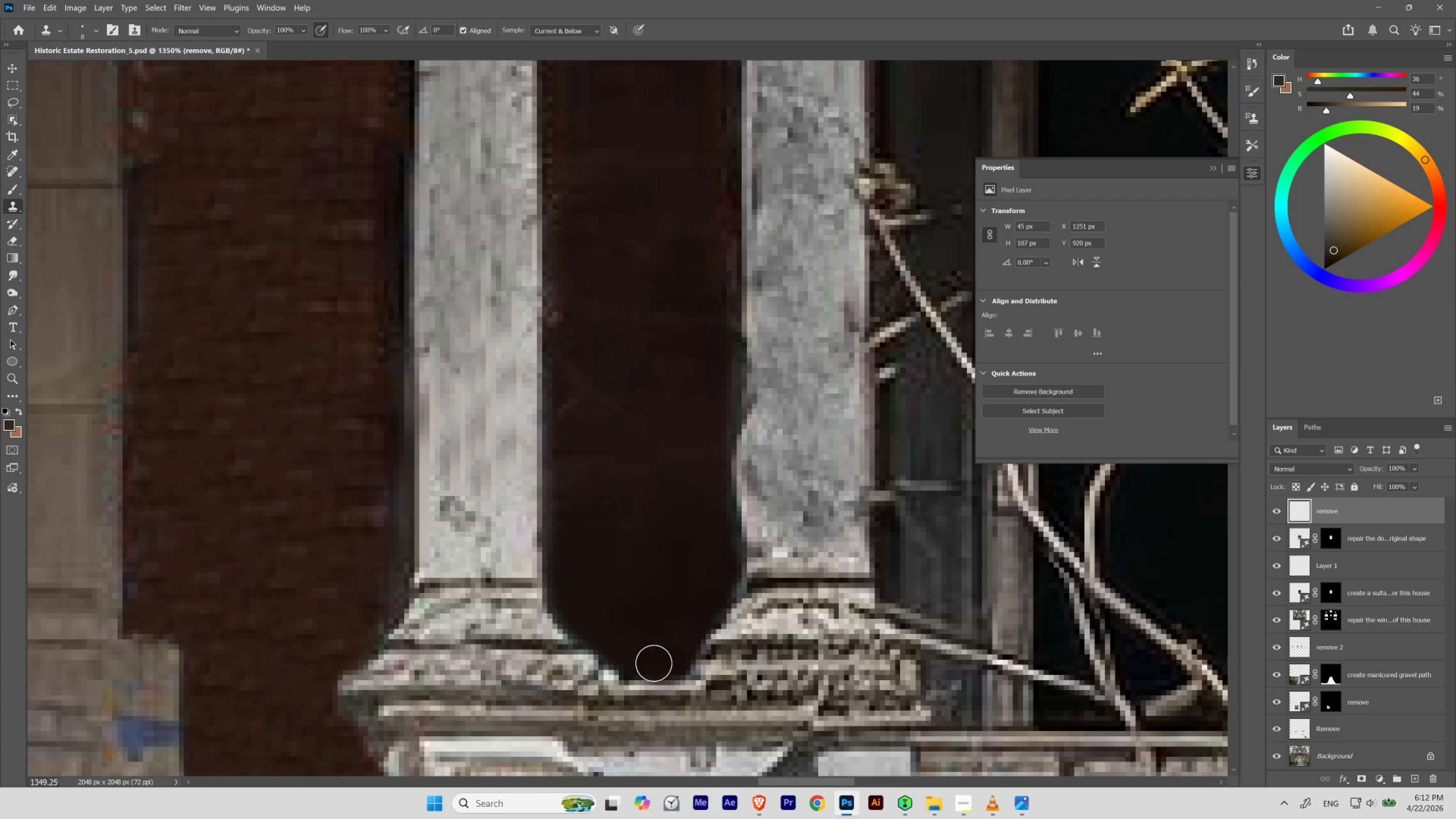 
hold_key(key=Space, duration=2.22)
 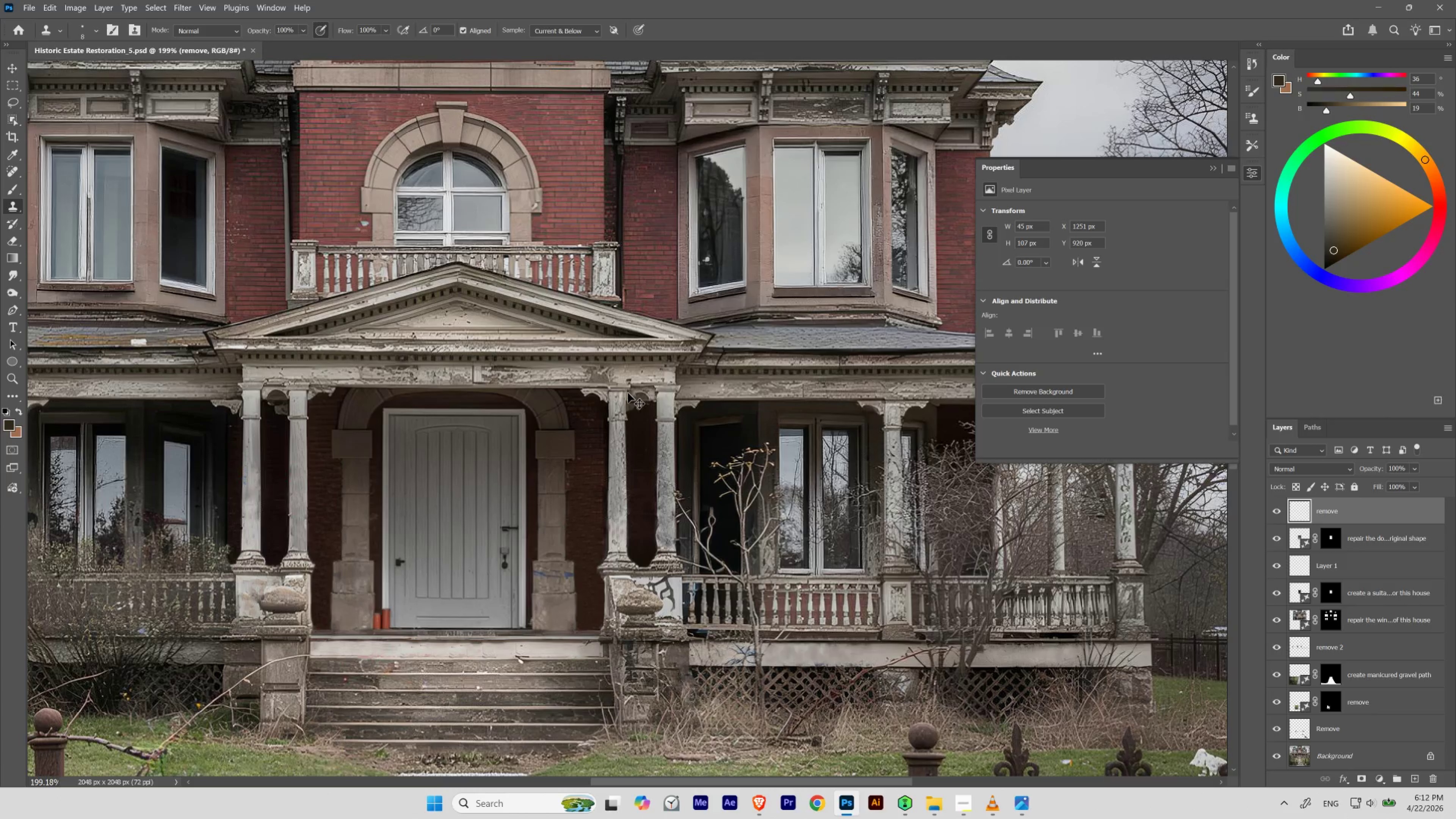 
hold_key(key=ControlLeft, duration=1.41)
left_click_drag(start_coordinate=[645, 589], to_coordinate=[590, 629])
 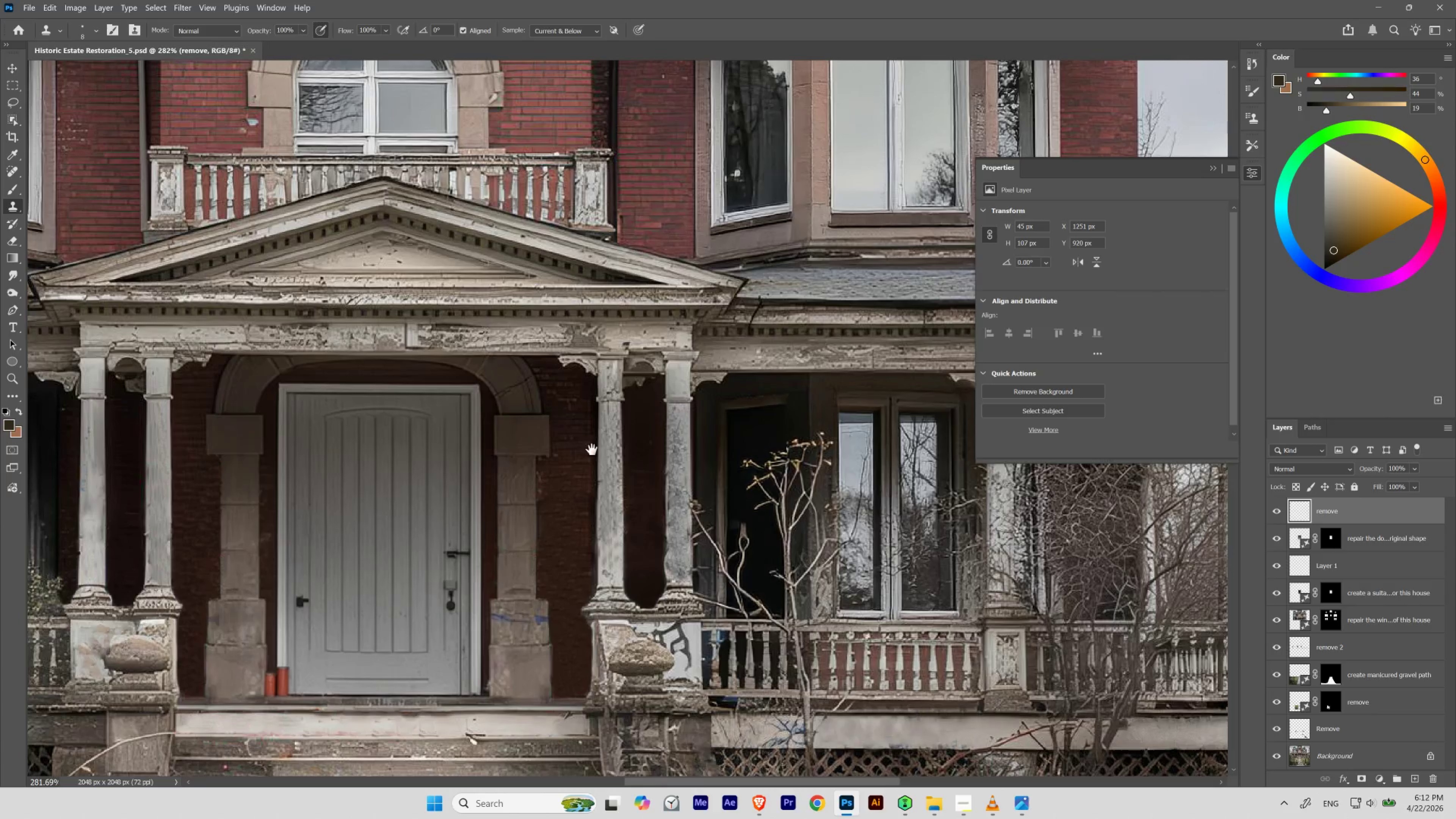 
hold_key(key=ControlLeft, duration=0.42)
left_click_drag(start_coordinate=[635, 468], to_coordinate=[612, 496])
 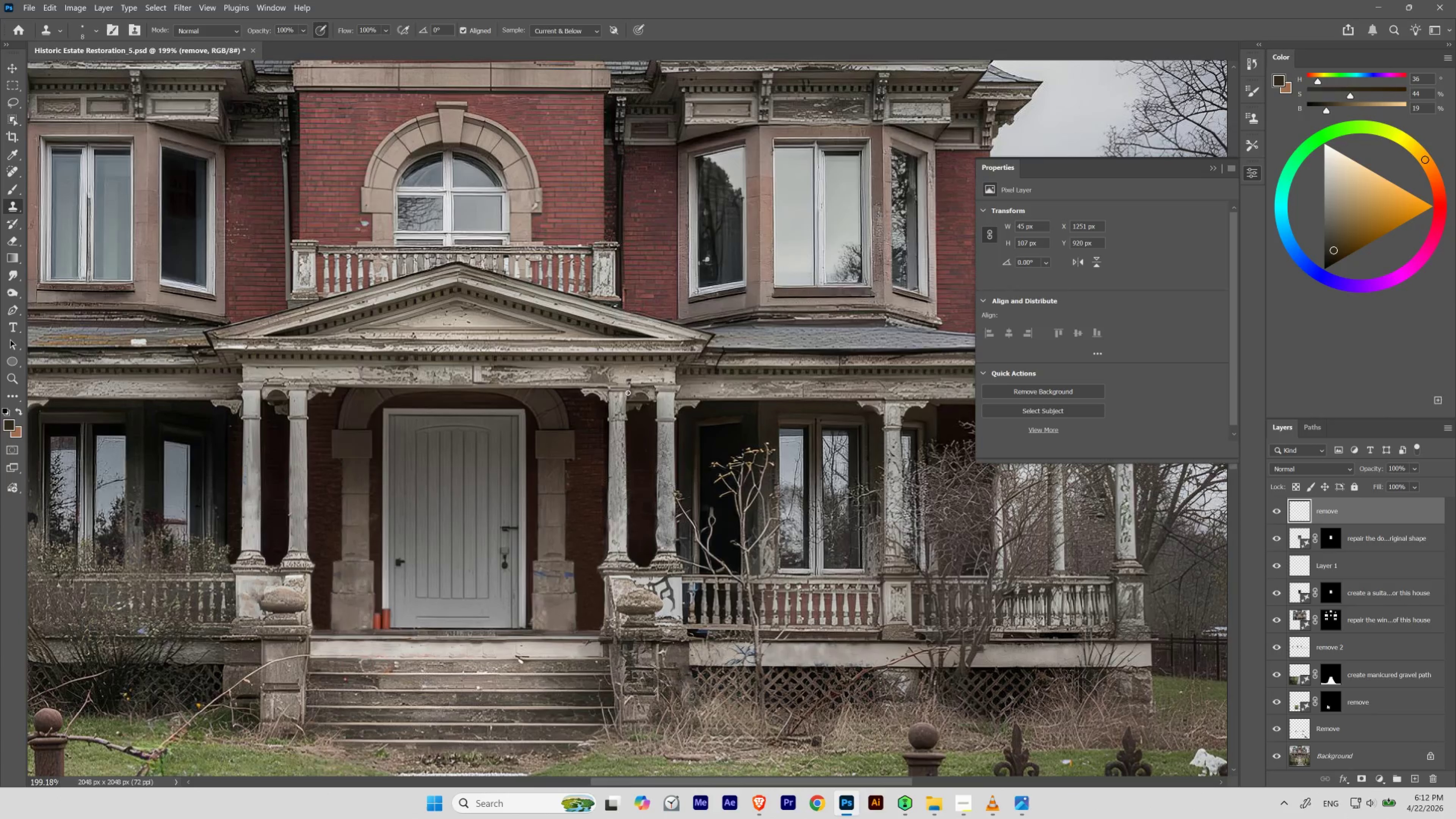 
key(Control+0)
 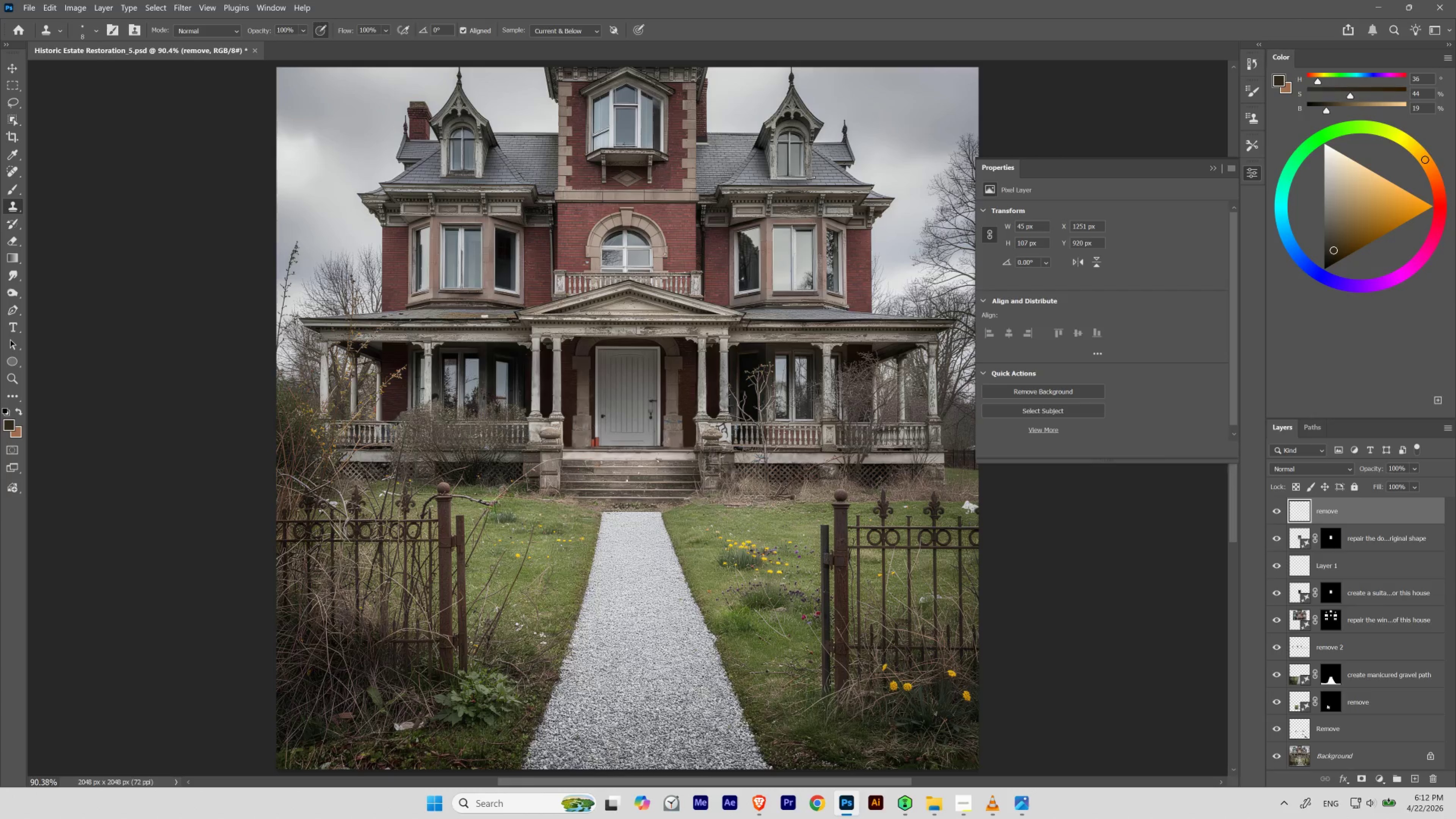 
hold_key(key=Space, duration=1.5)
 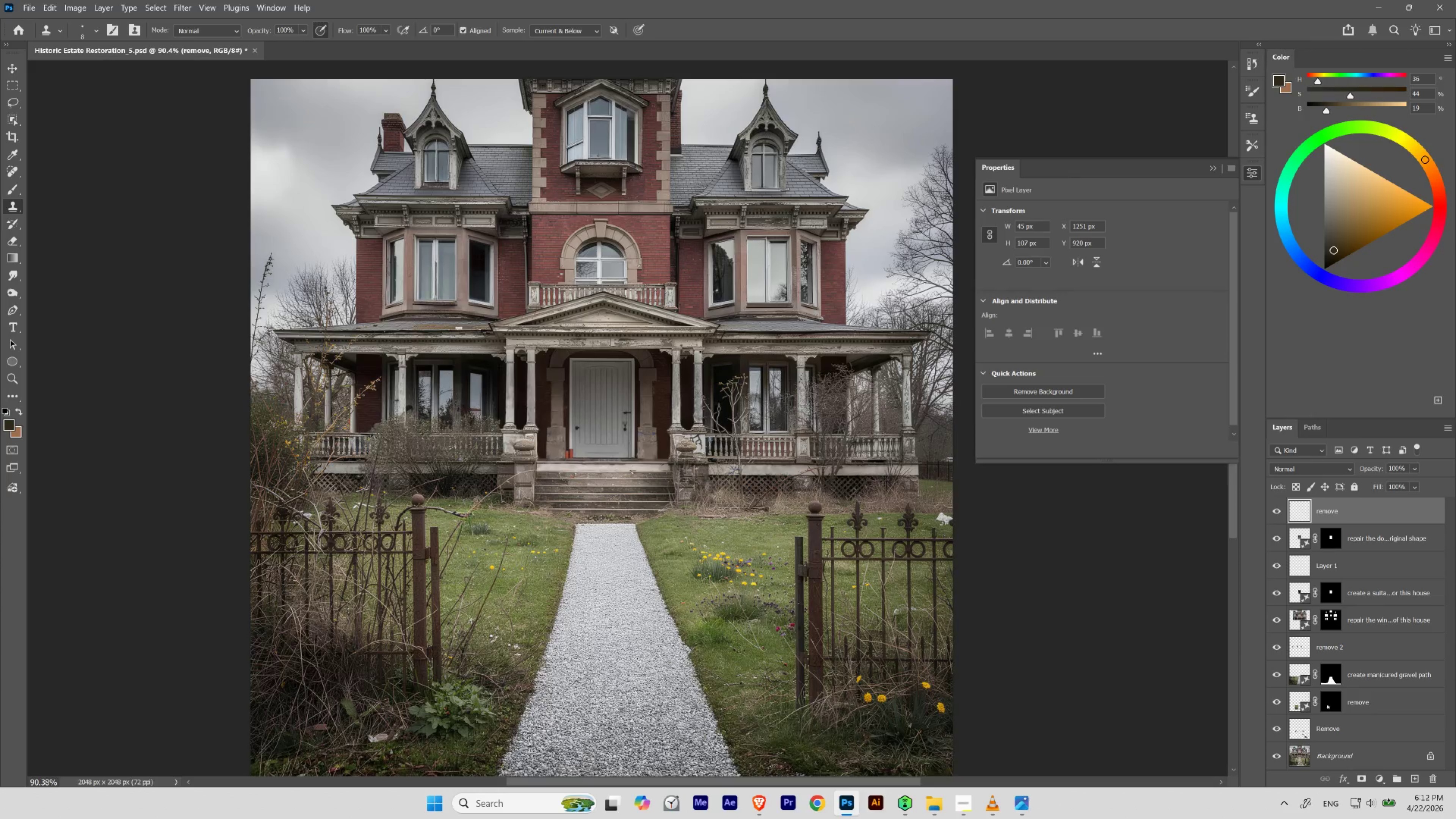 
left_click_drag(start_coordinate=[733, 362], to_coordinate=[708, 374])
 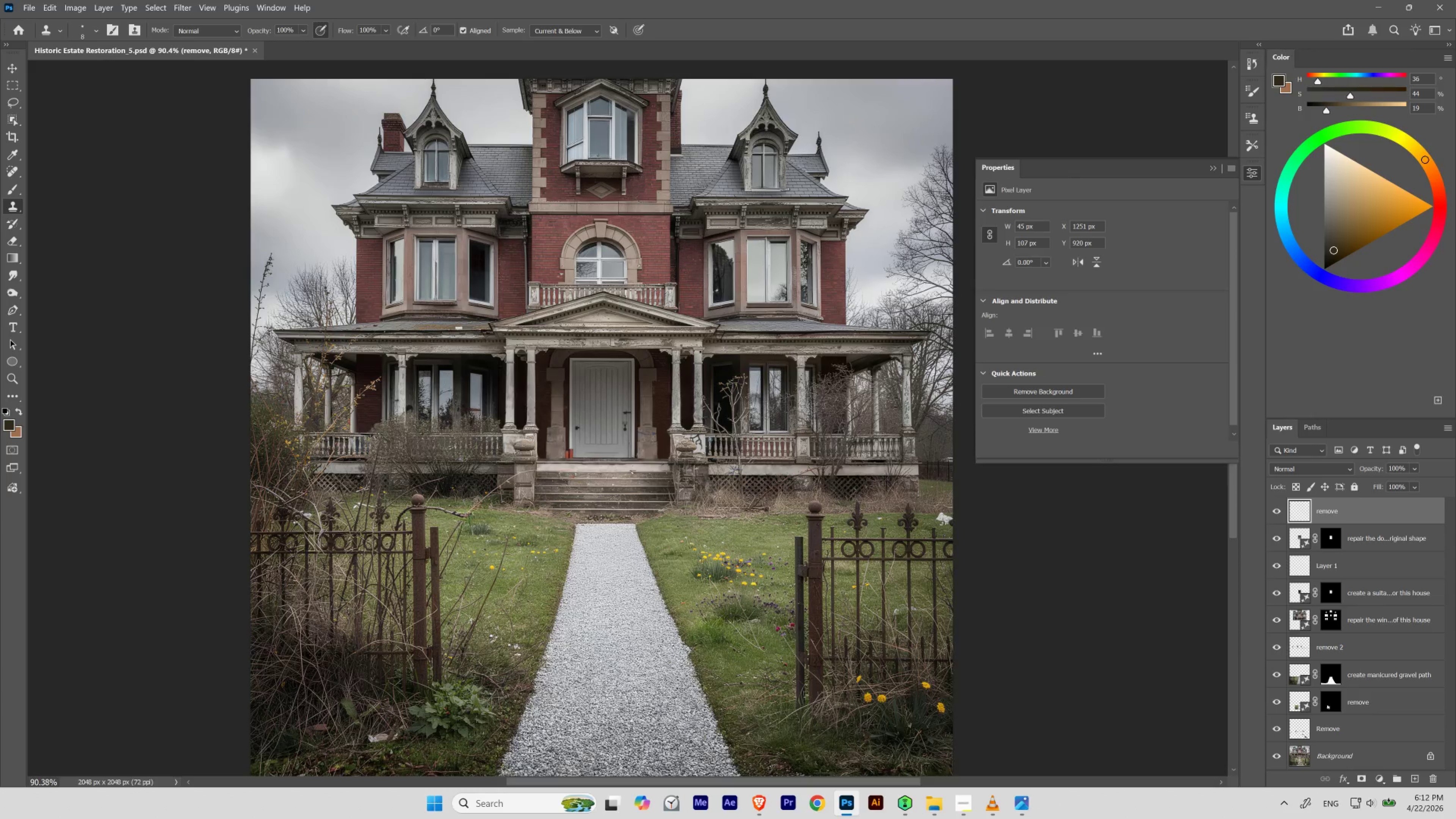 
key(Space)
 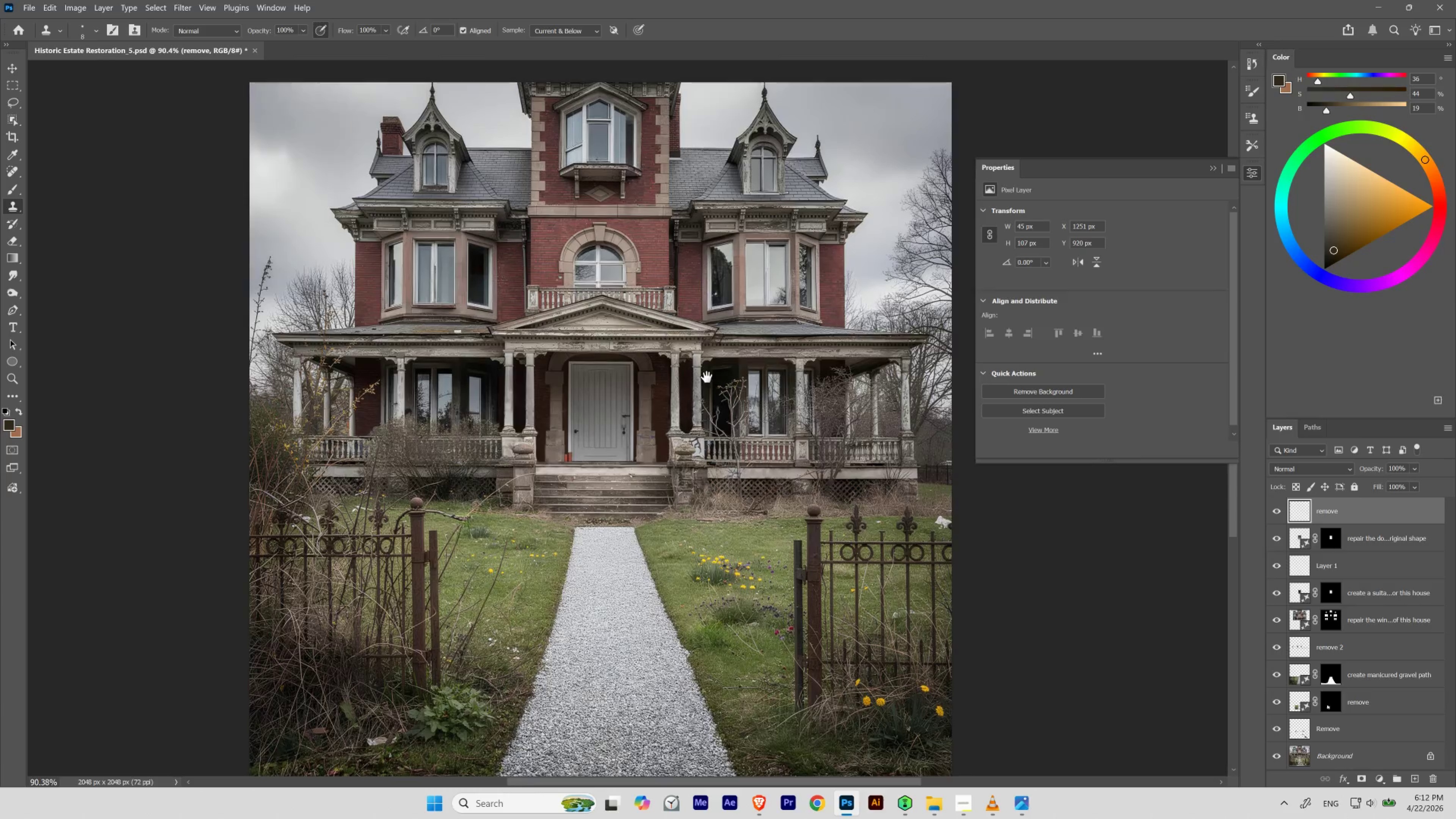 
key(Space)
 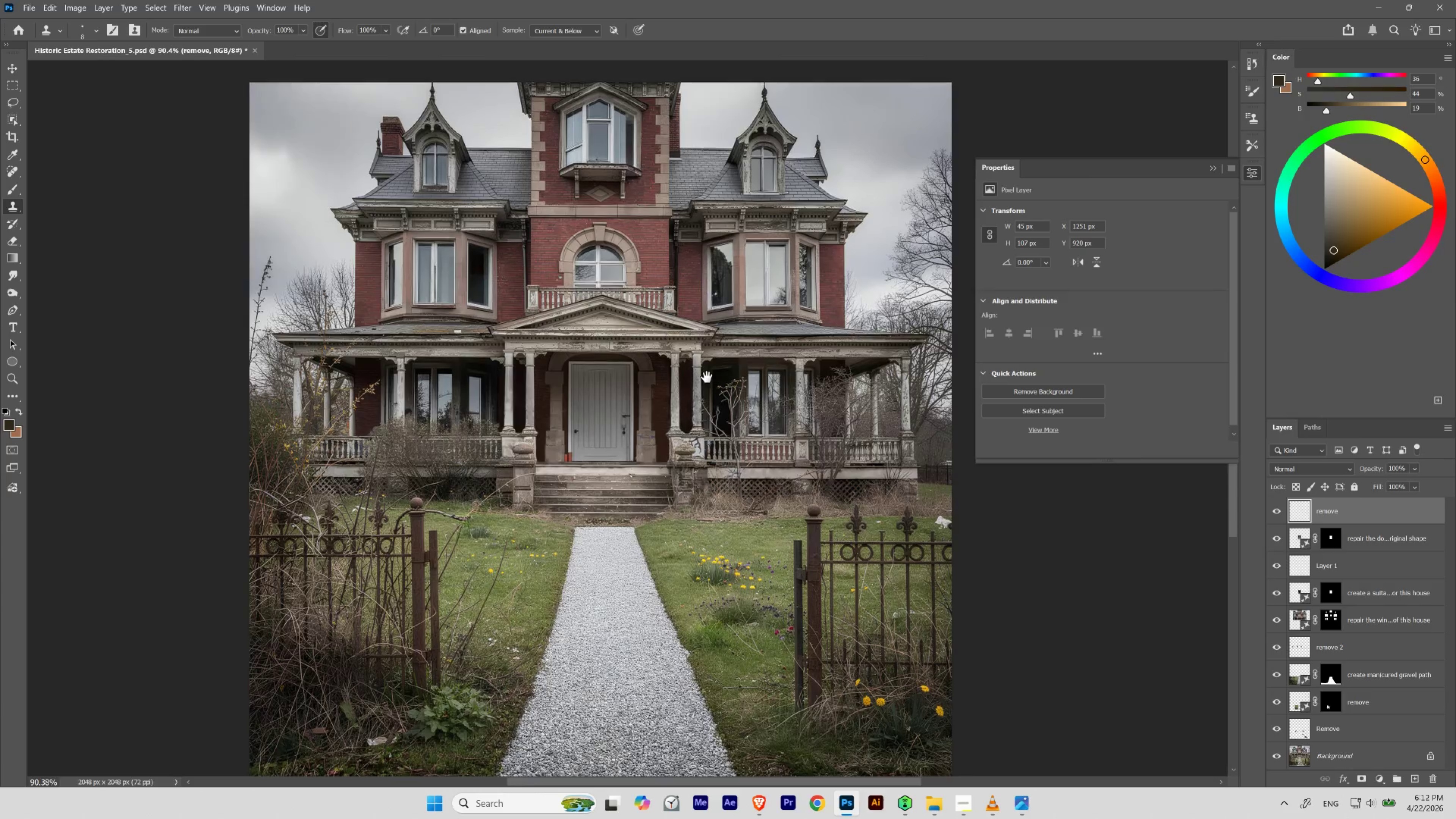 
key(Space)
 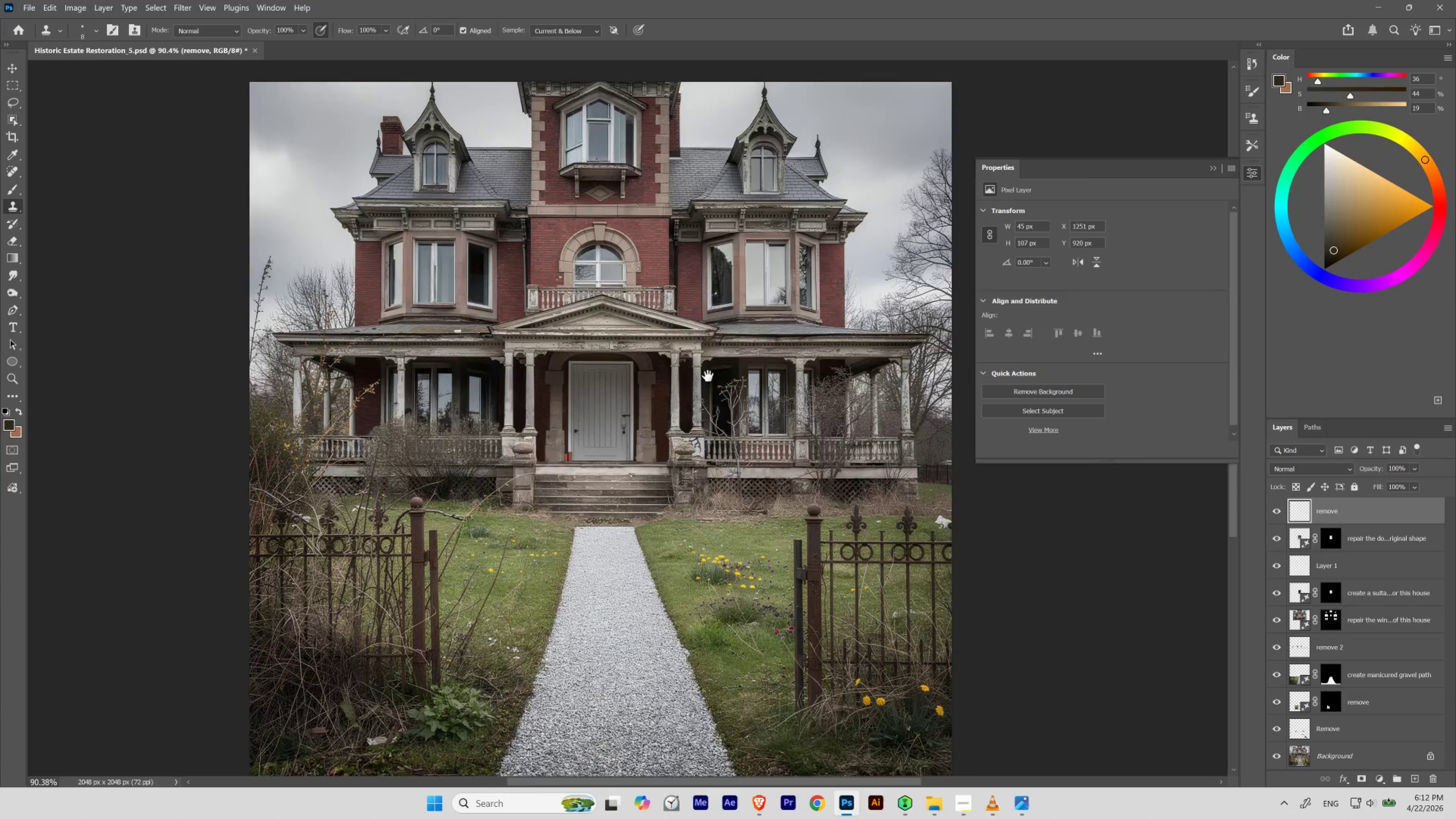 
key(Space)
 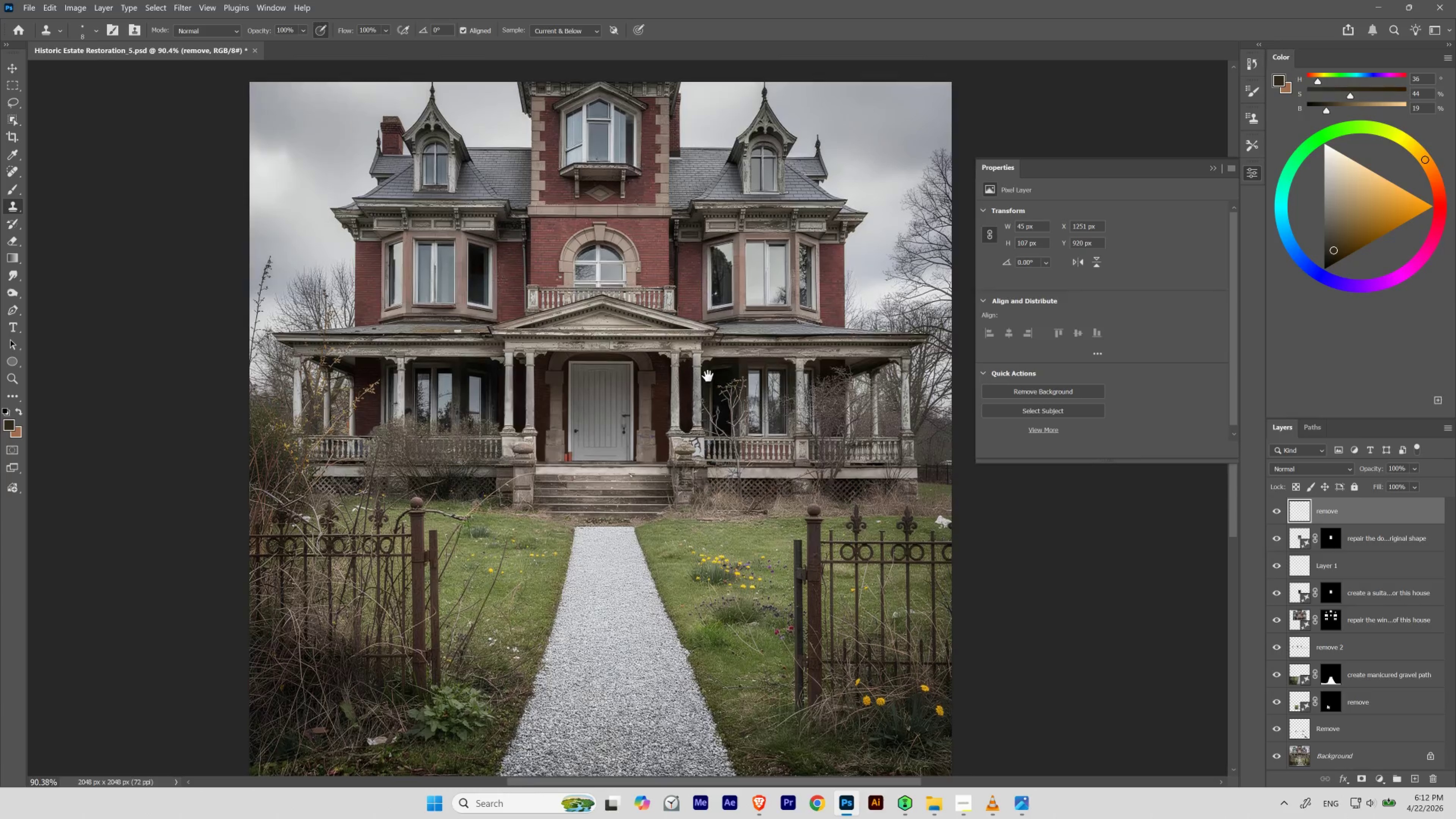 
key(Space)
 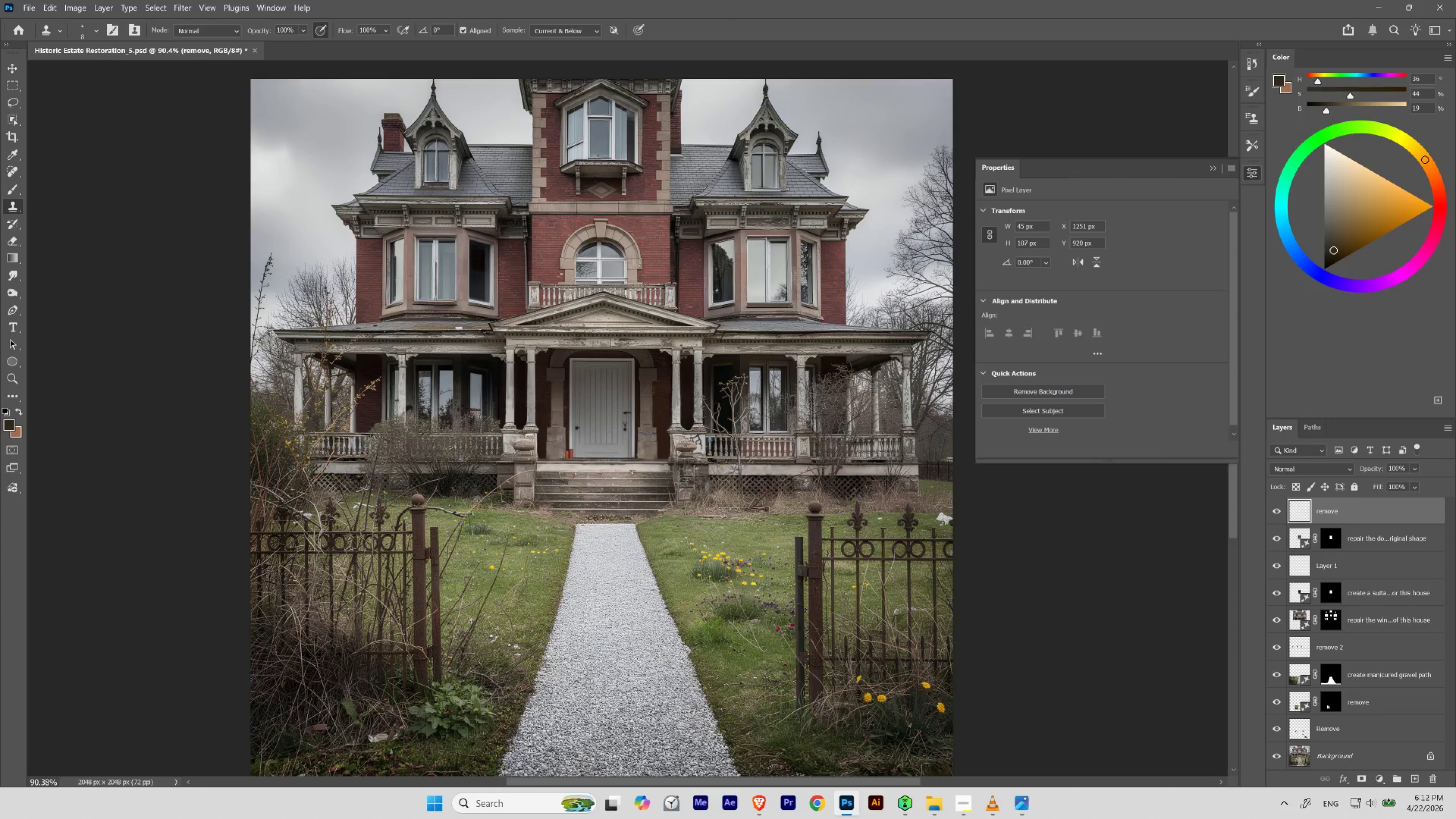 
wait(5.8)
 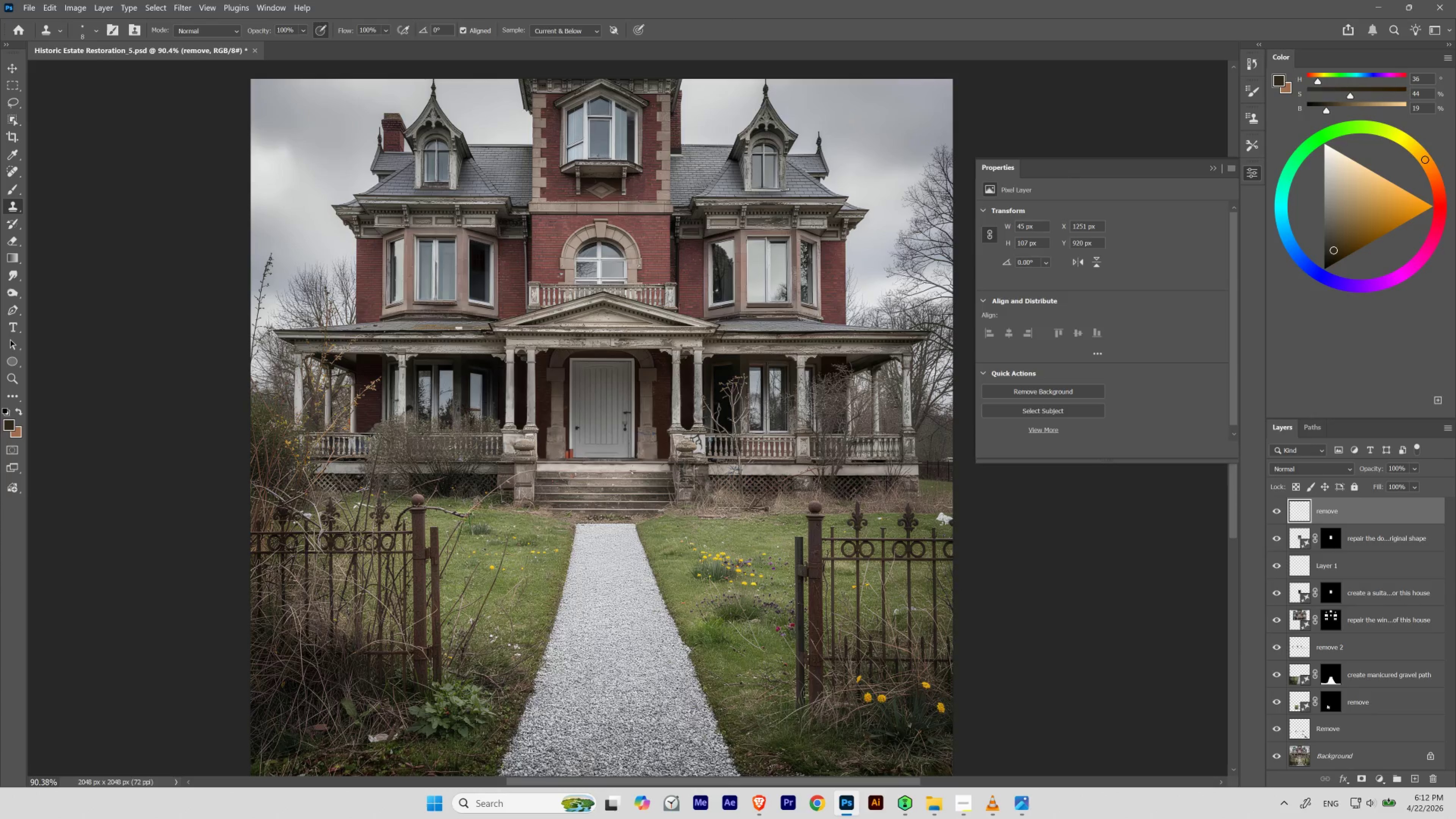 
left_click([36, 9])
 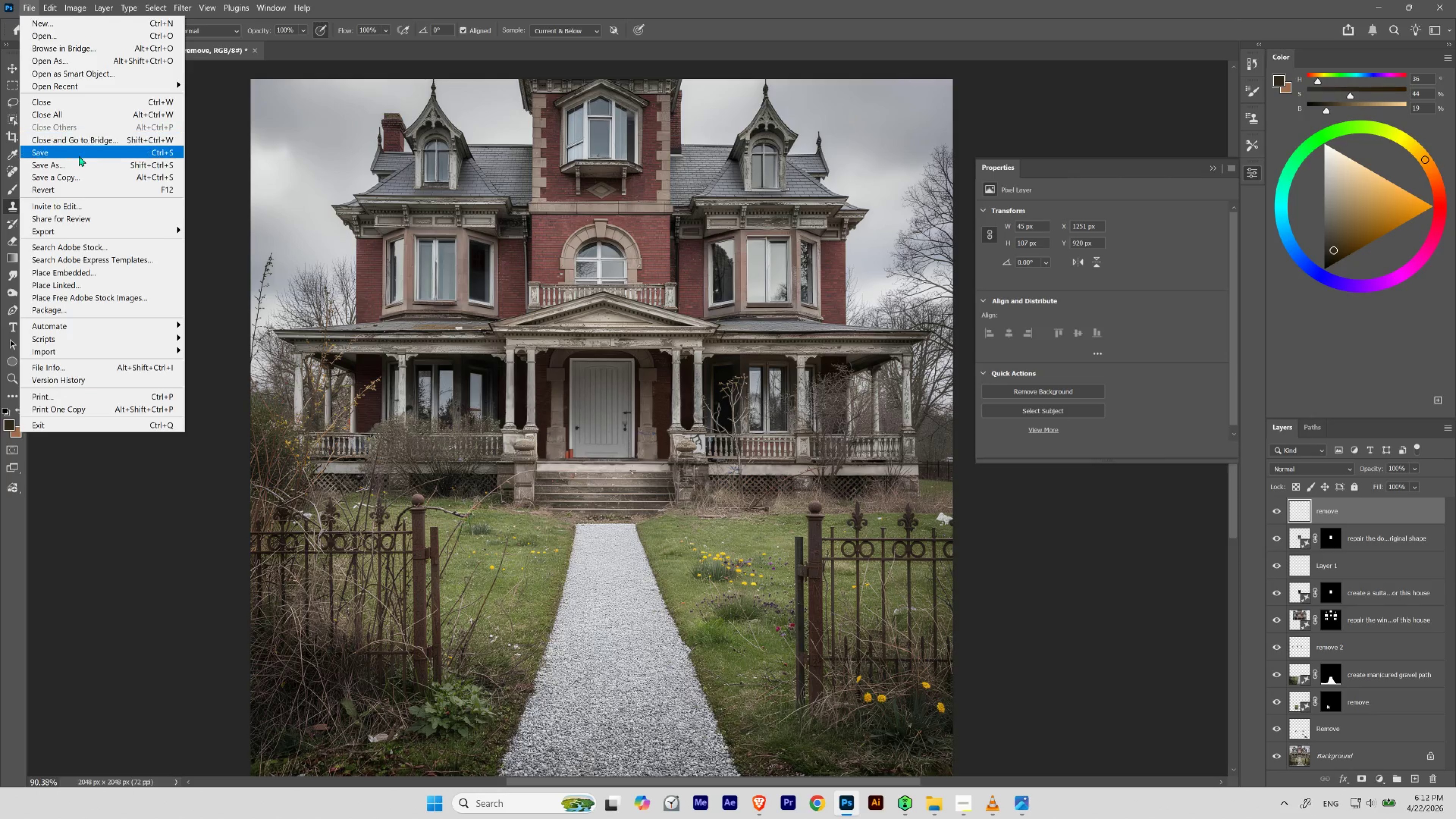 
left_click([80, 157])
 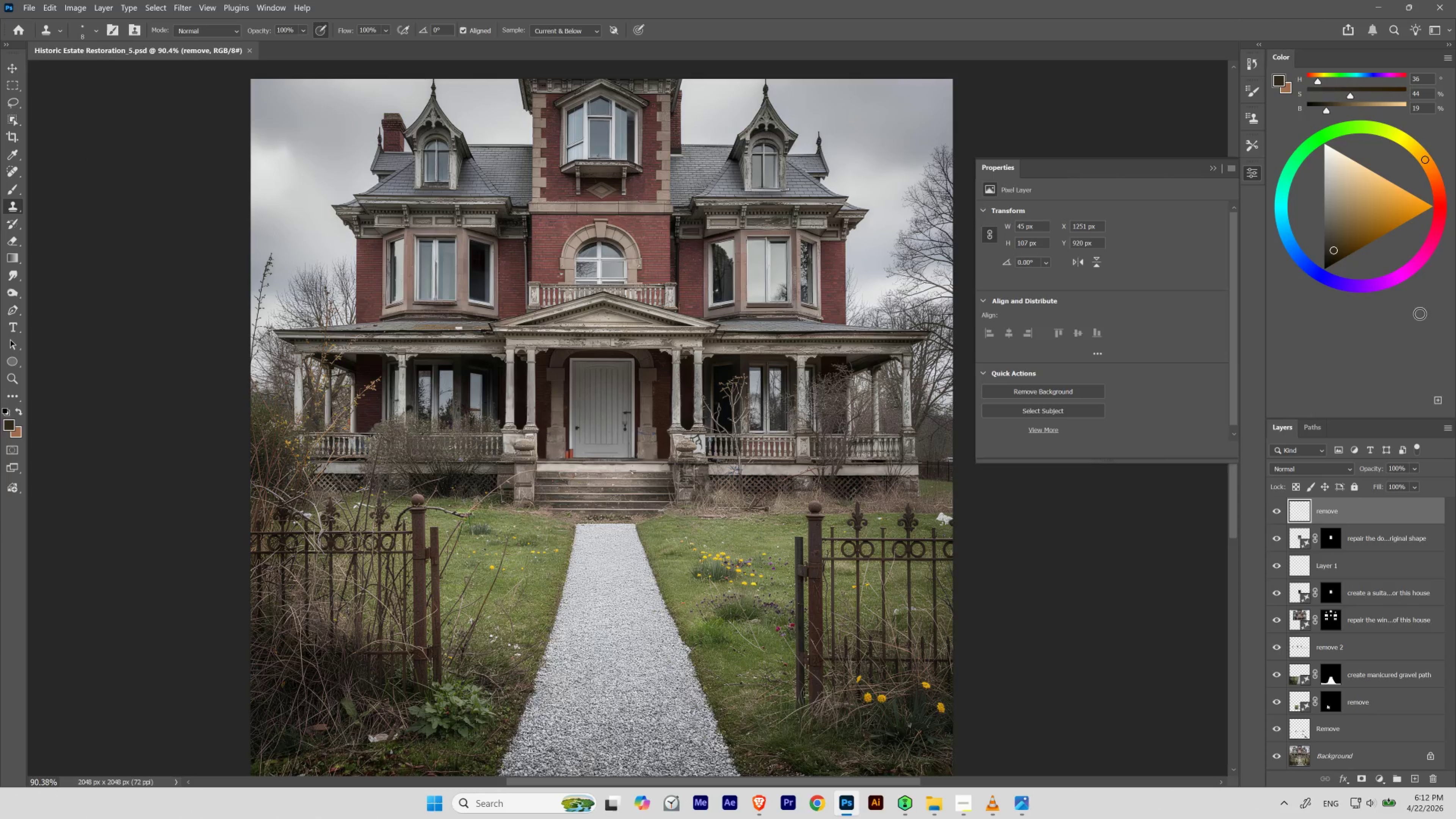 
left_click([1355, 520])
 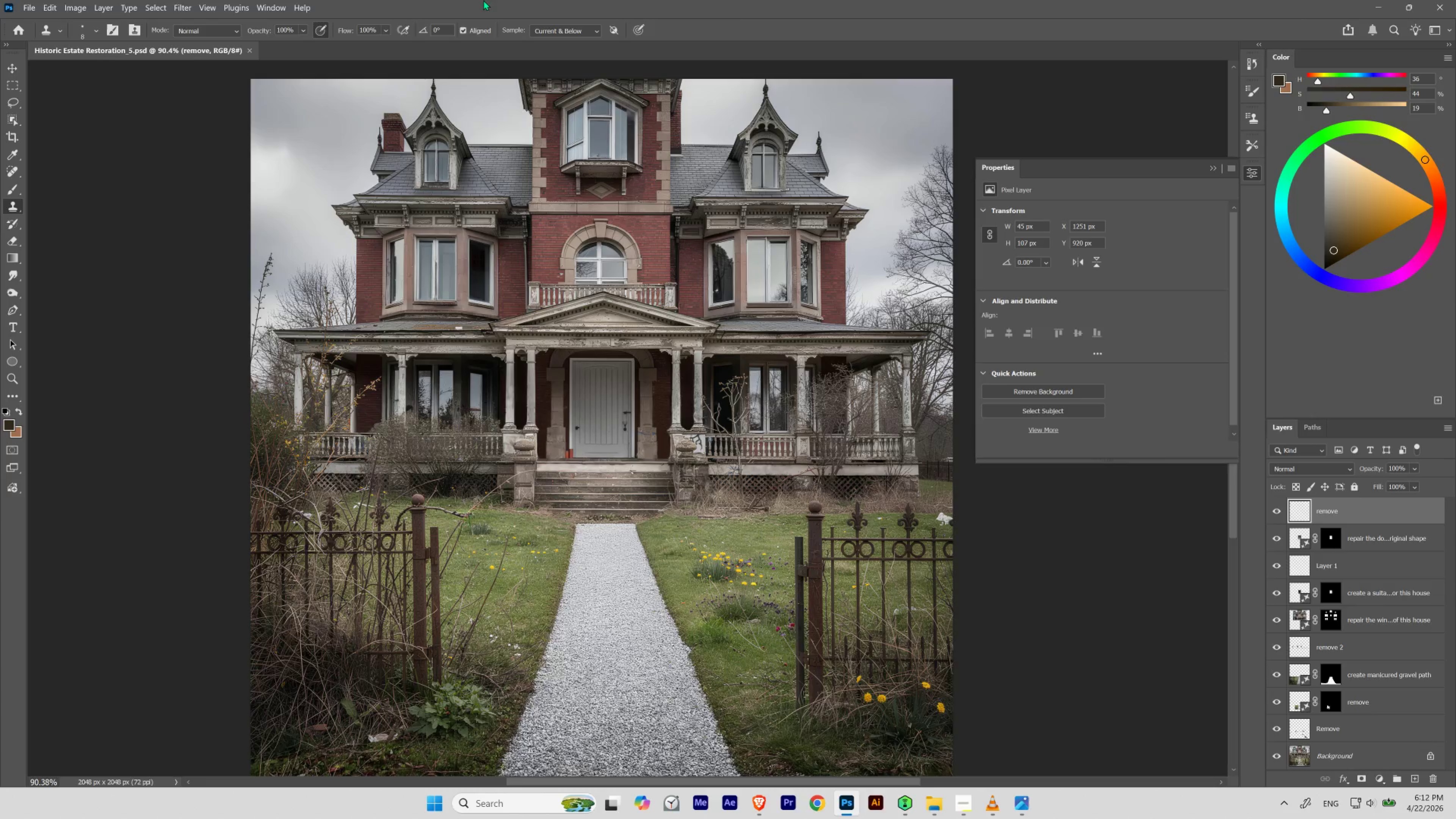 
left_click([1214, 171])
 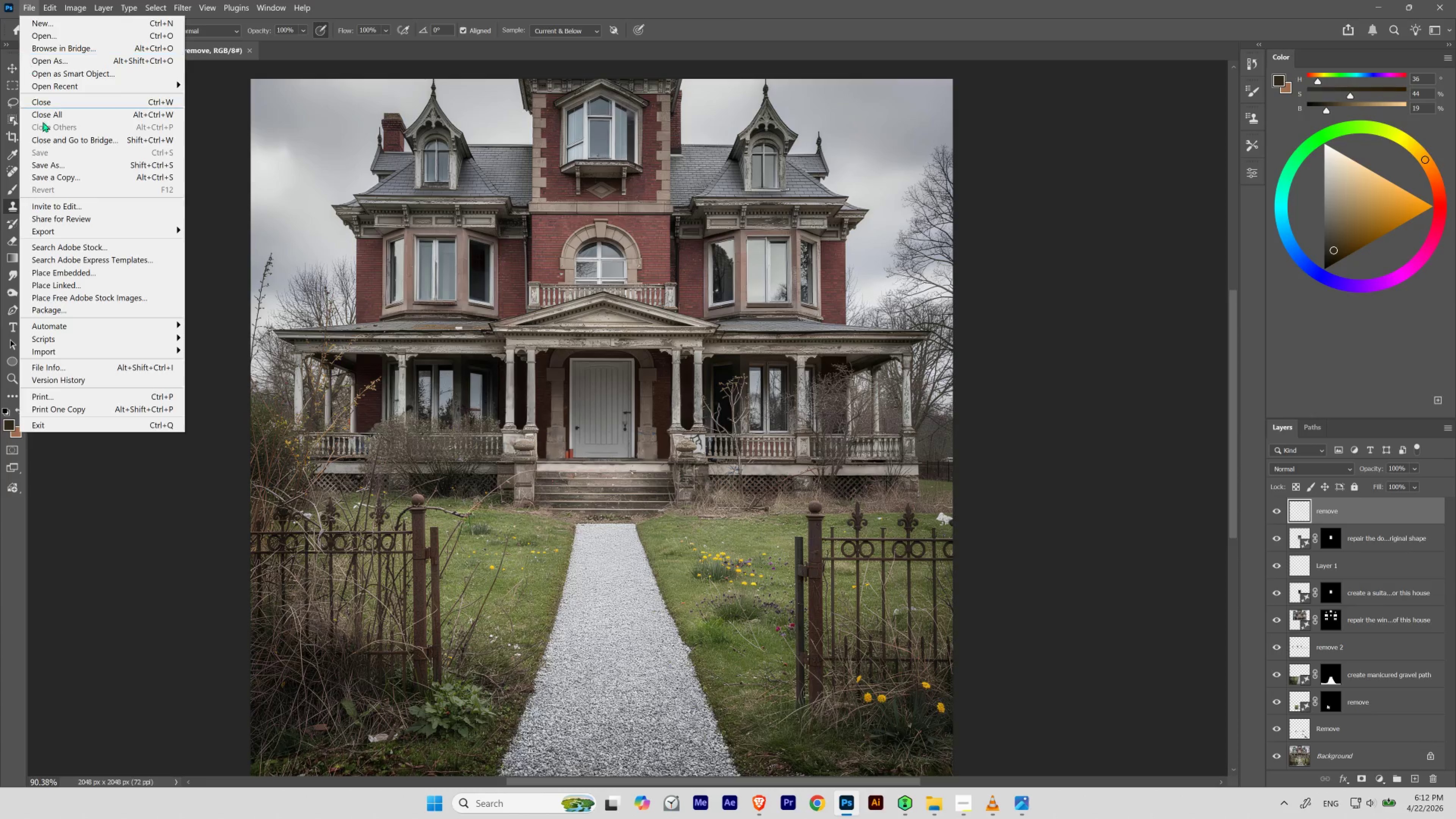 
left_click_drag(start_coordinate=[423, 0], to_coordinate=[416, 0])
 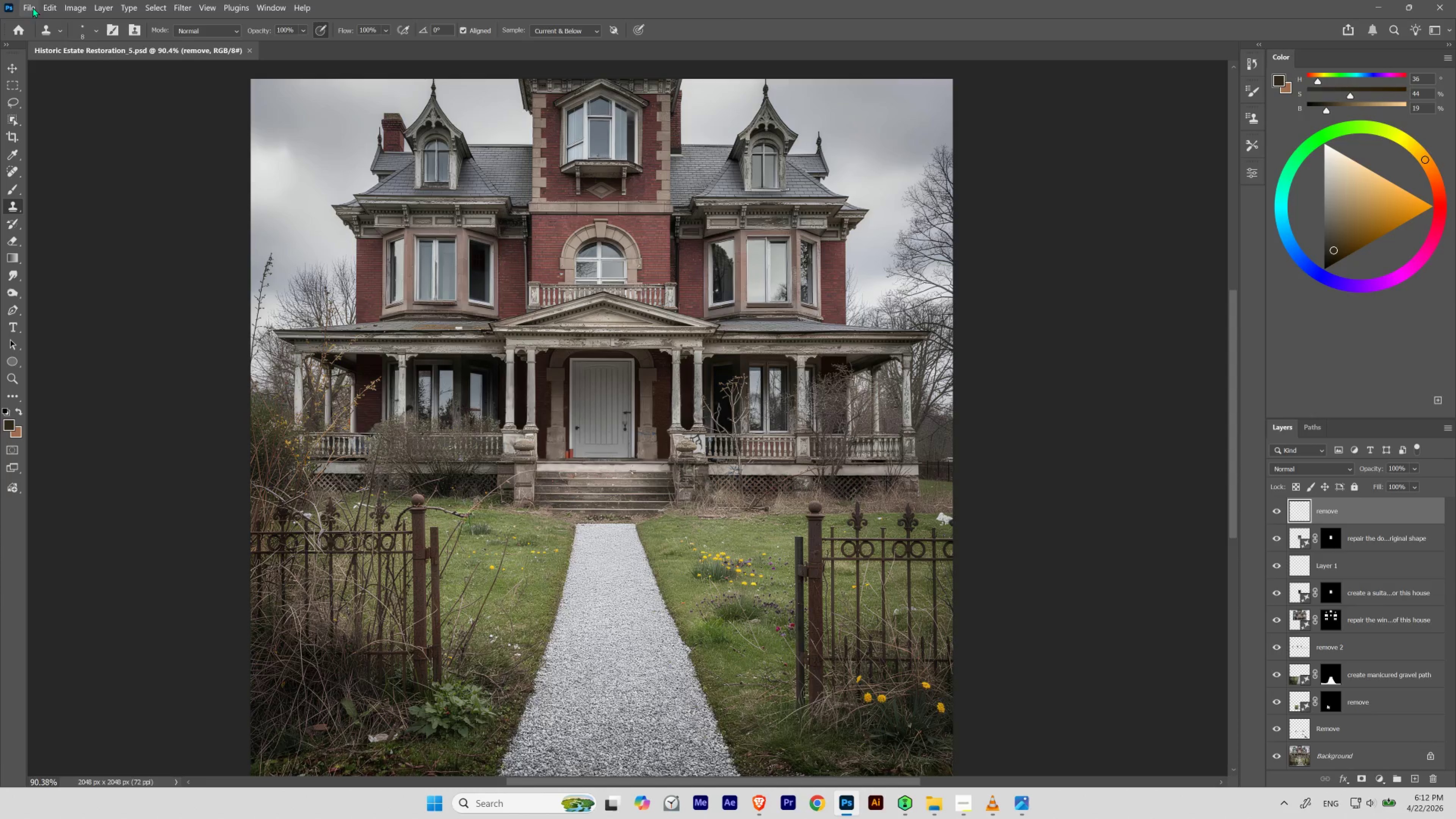 
left_click([47, 6])
 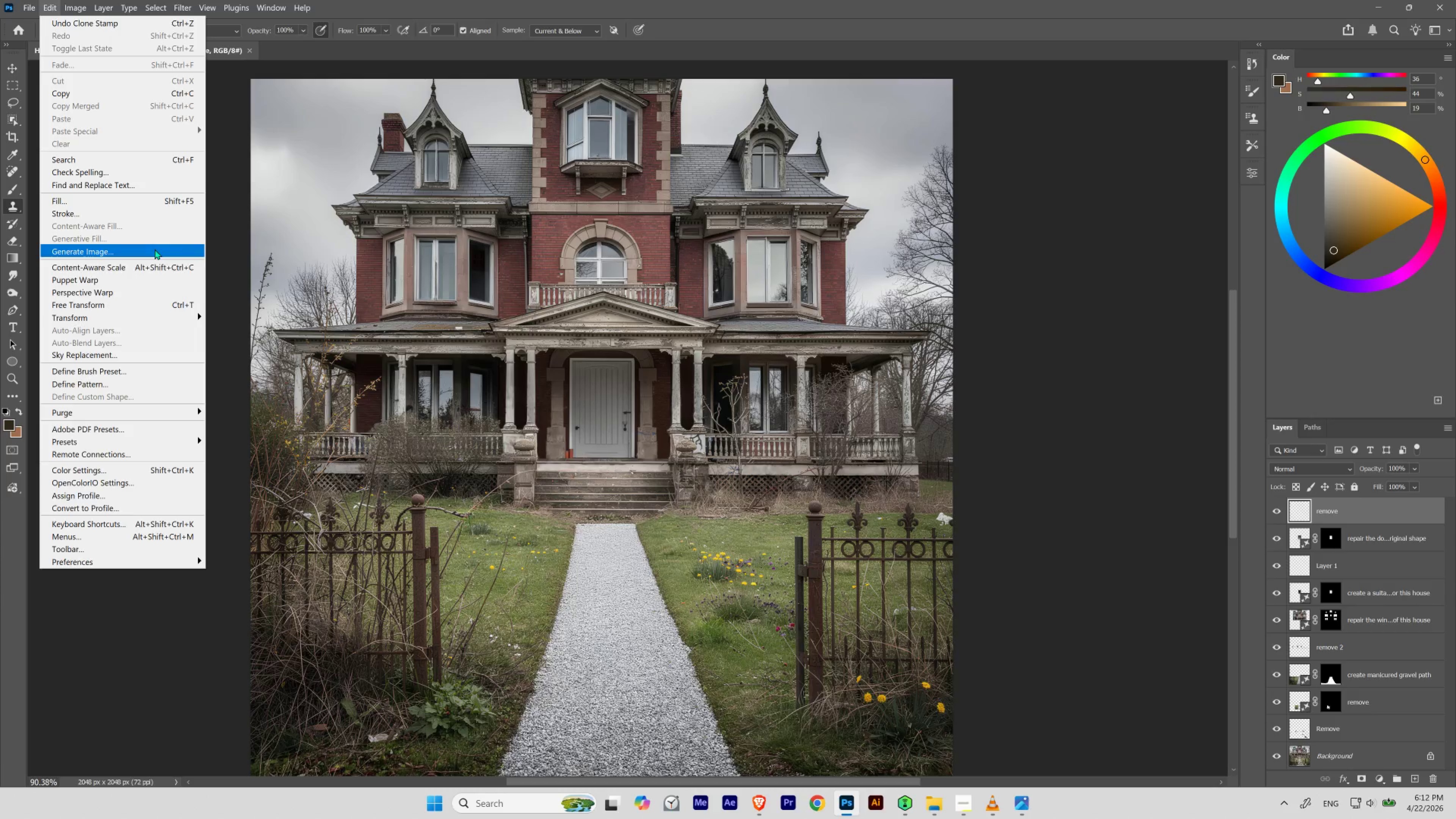 
left_click([1354, 504])
 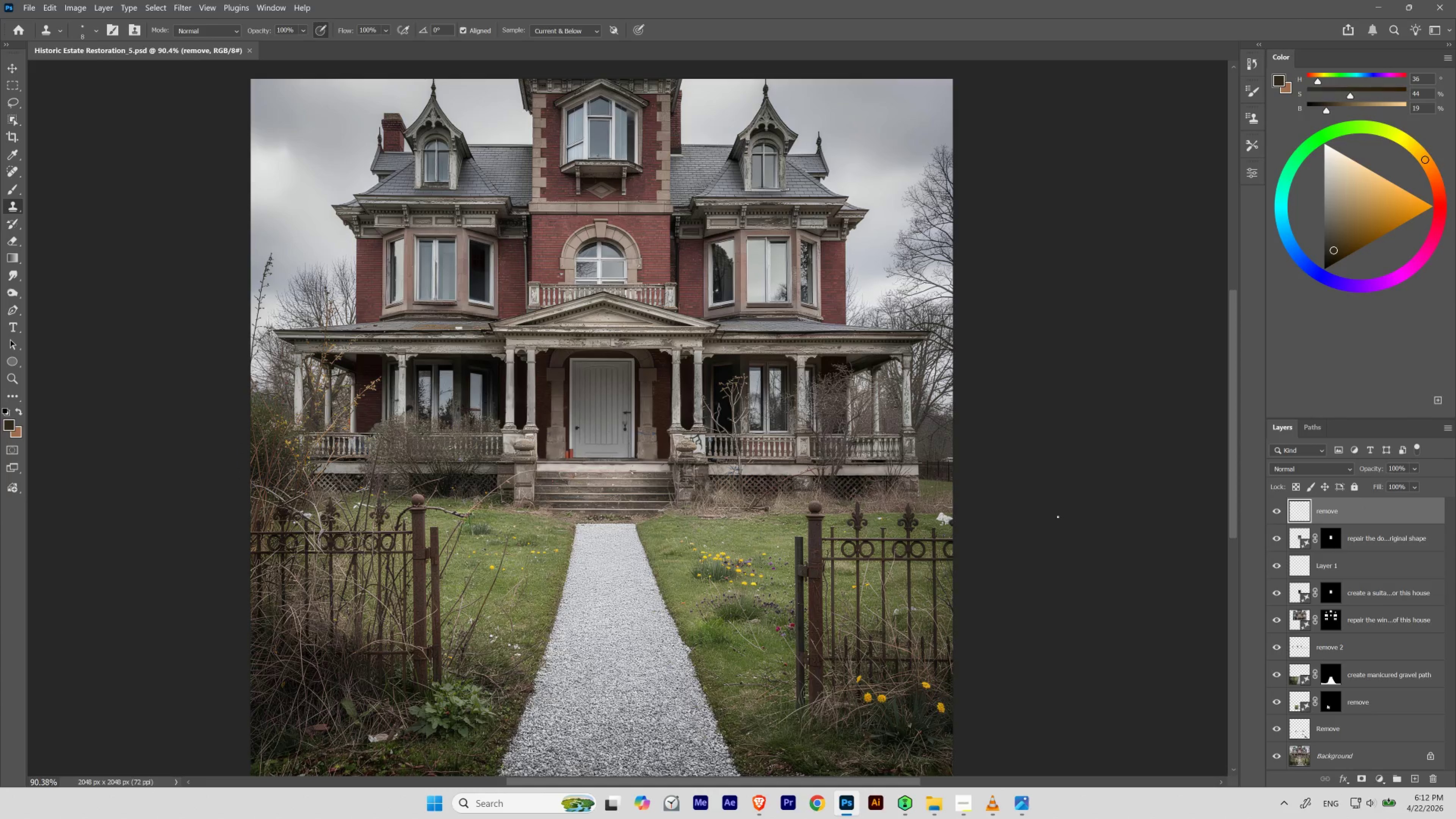 
key(Control+A)
 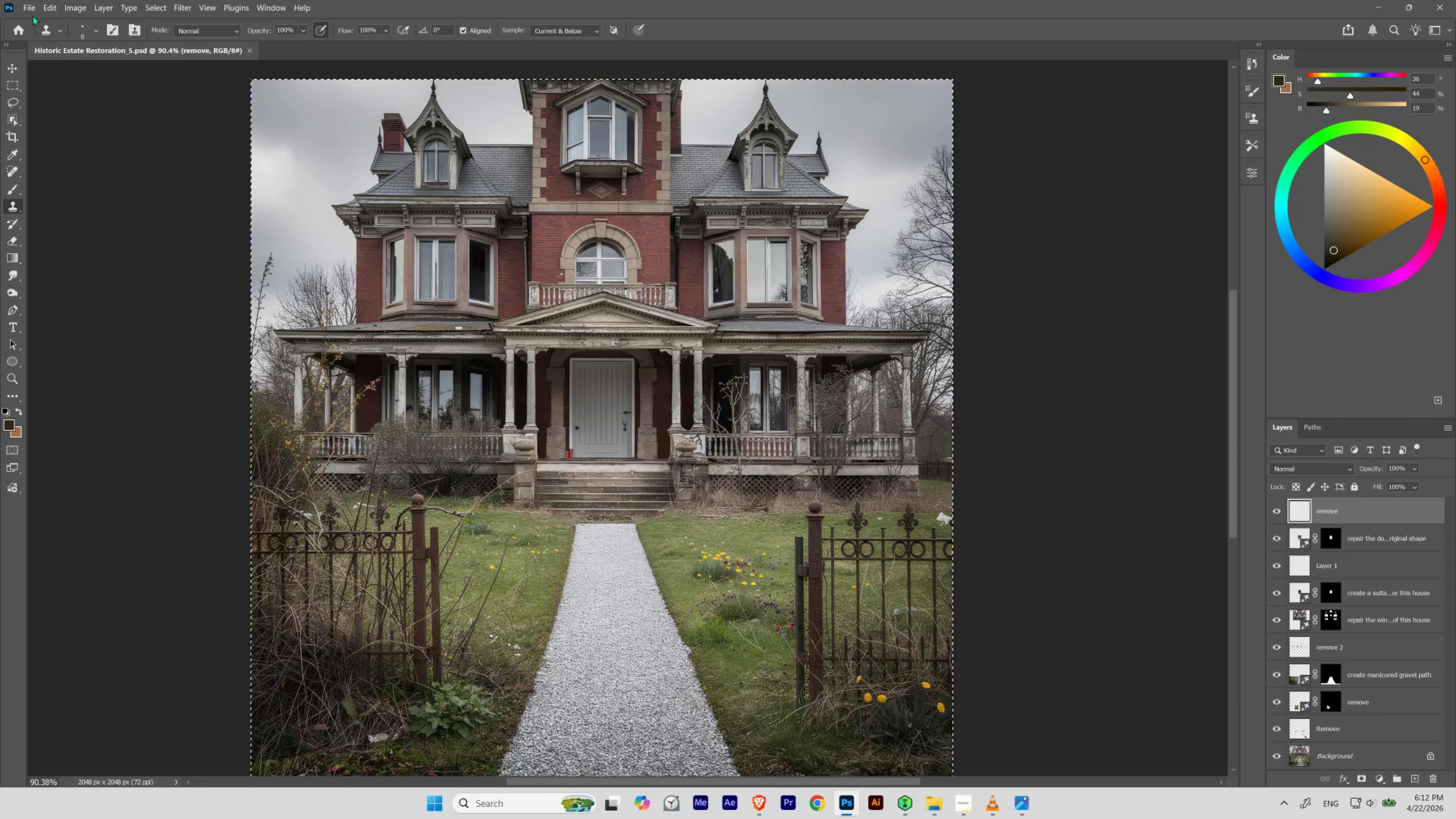 
left_click([47, 3])
 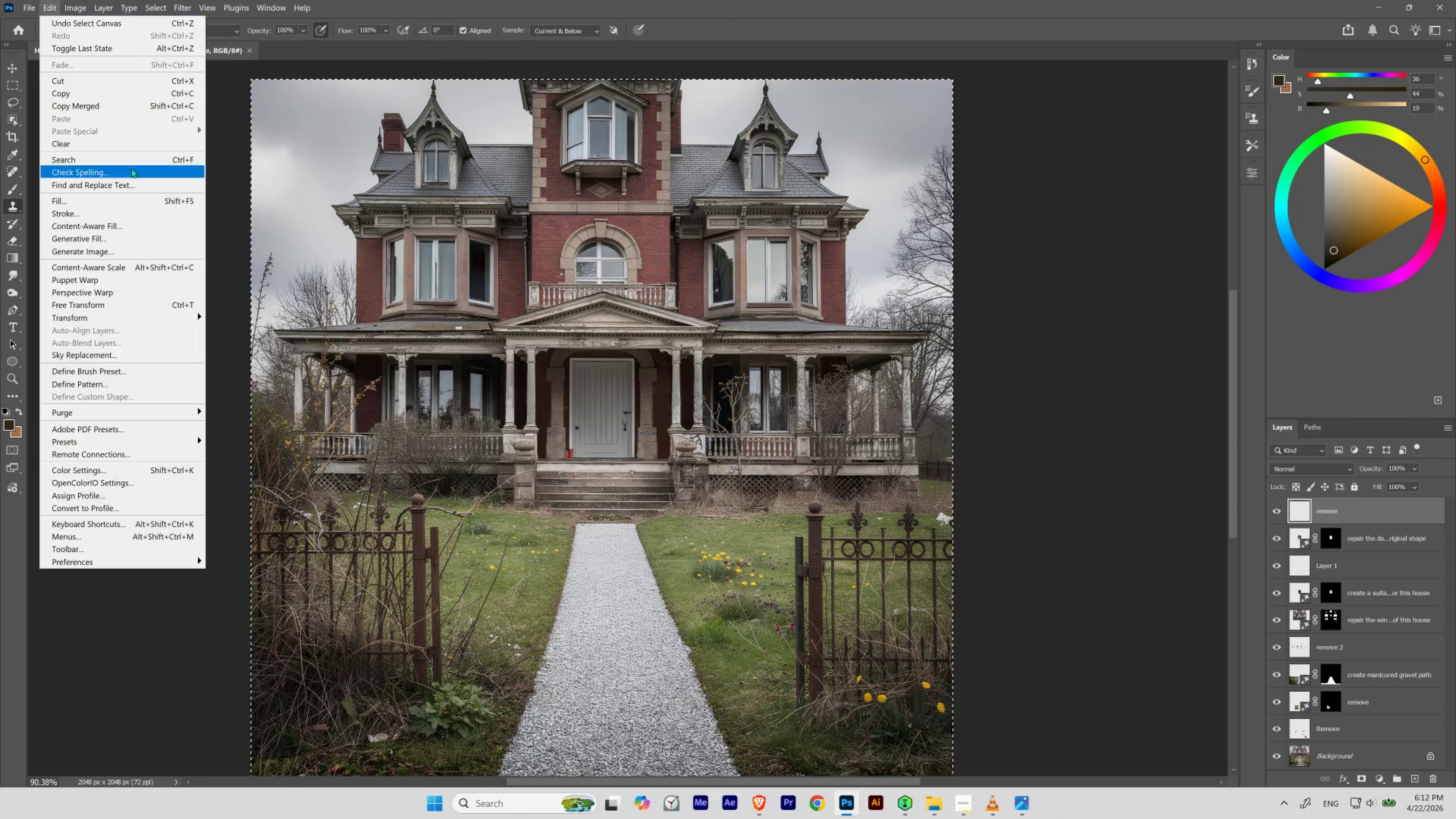 
mouse_move([165, 248])
 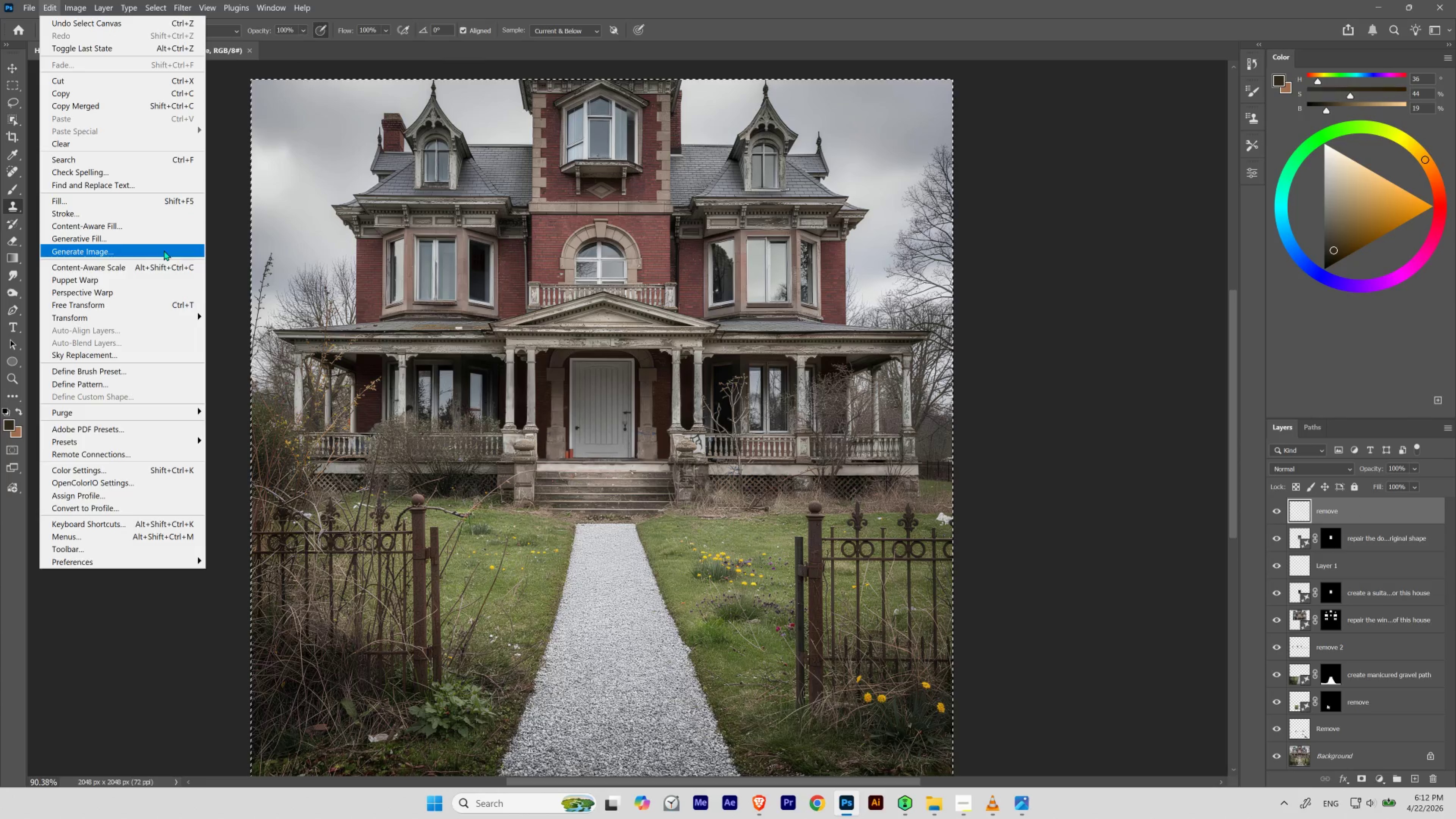 
left_click([164, 250])
 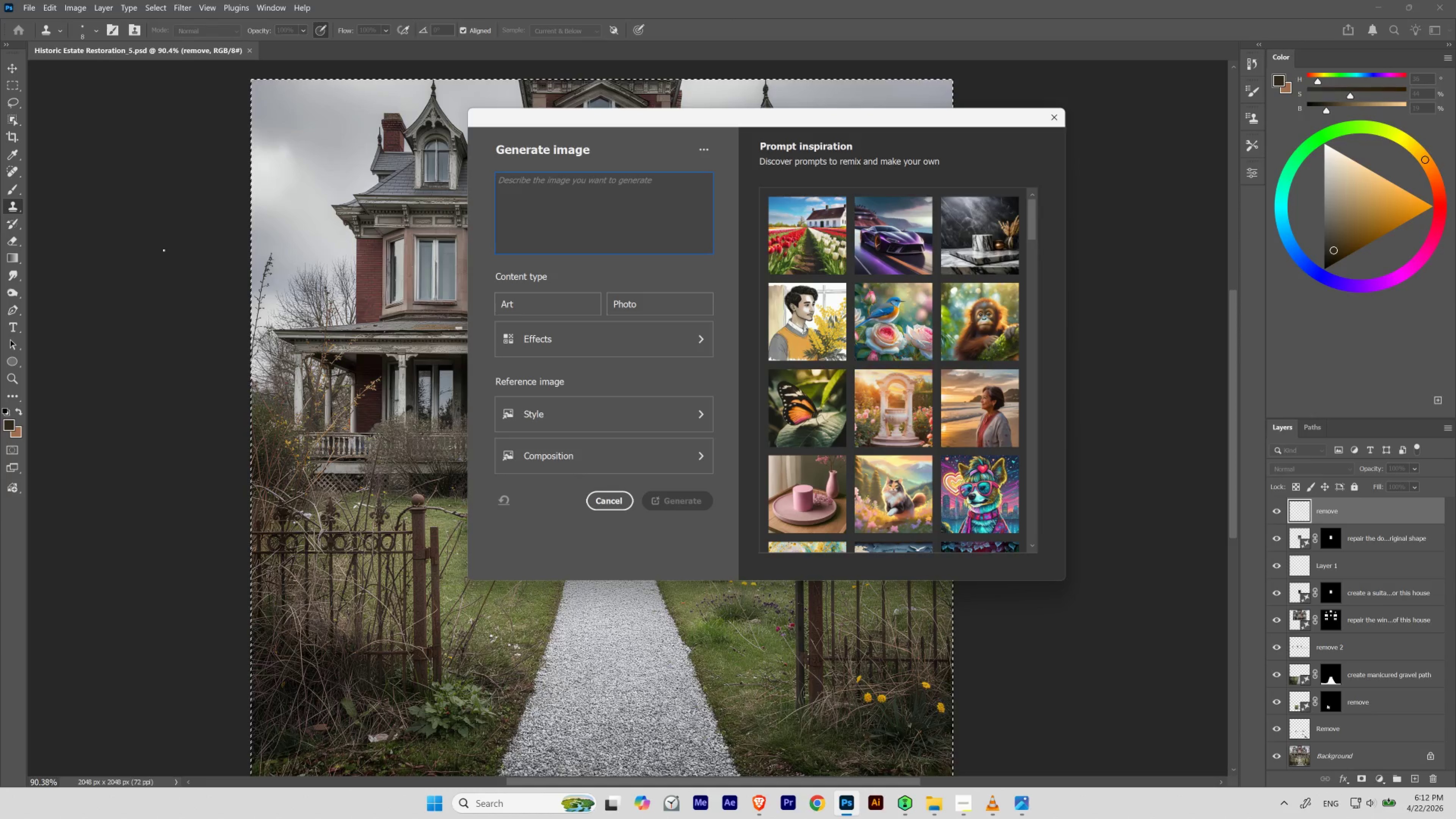 
type(restore this house to its former glory)
 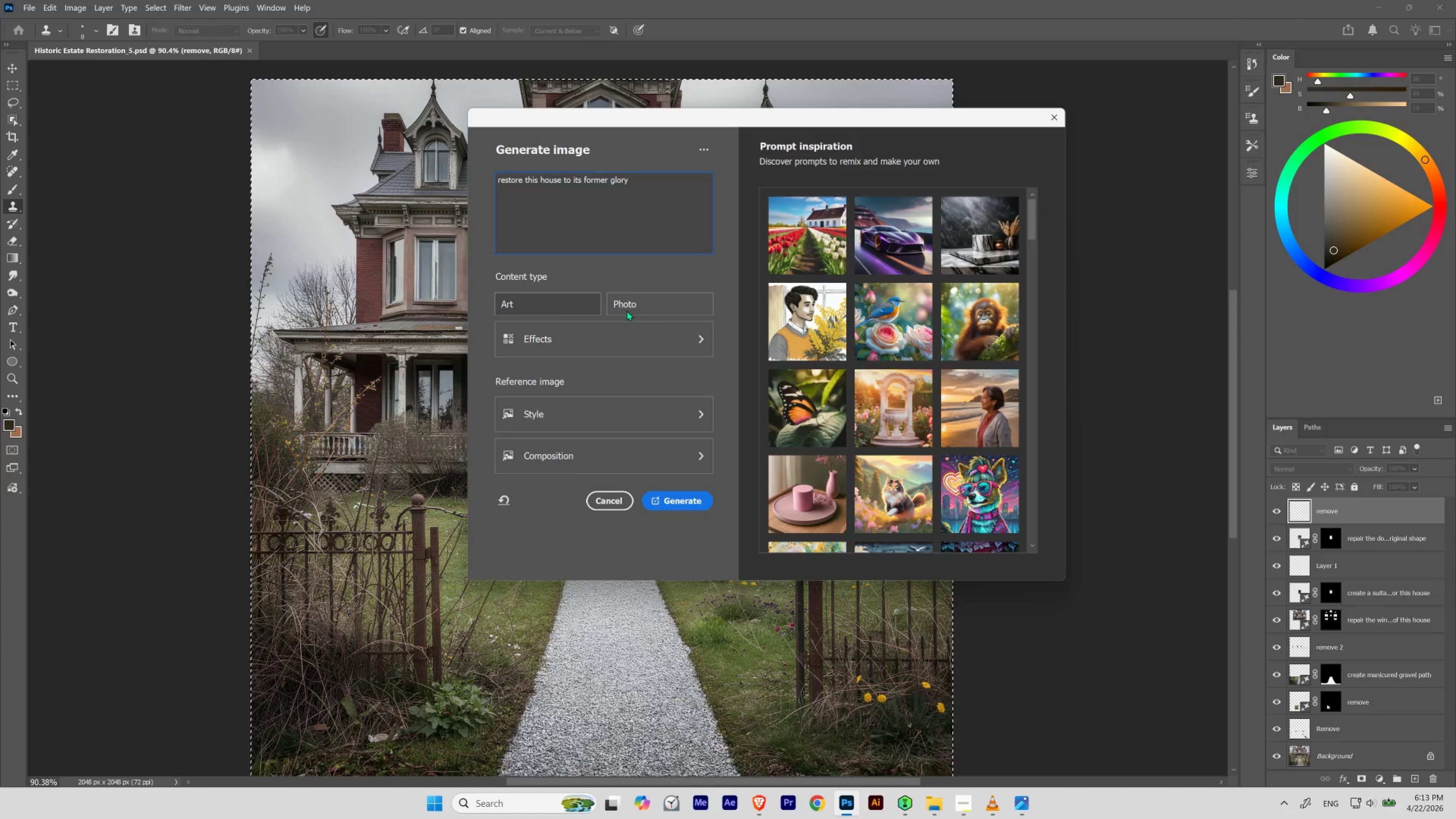 
left_click([628, 310])
 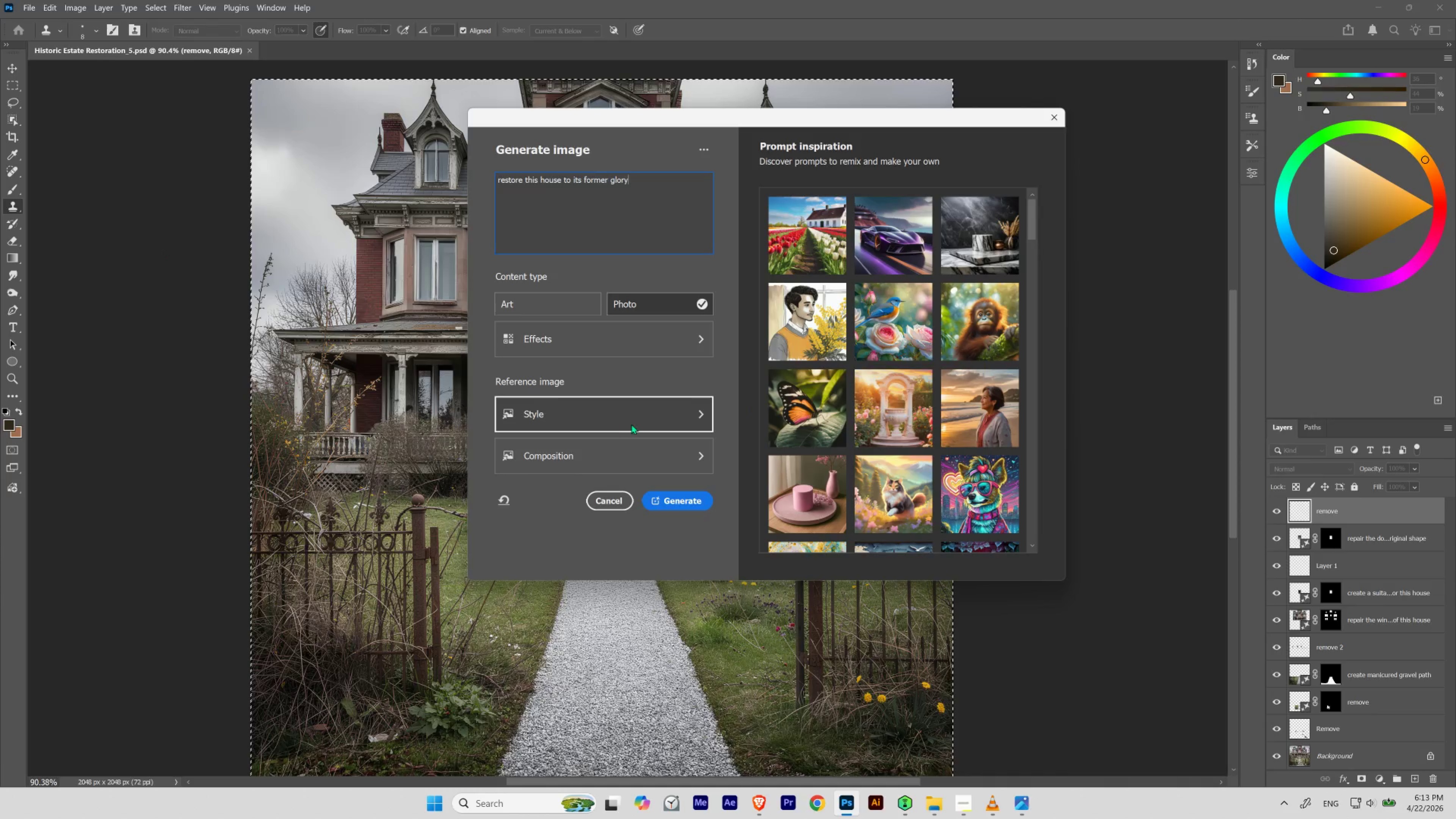 
left_click([707, 456])
 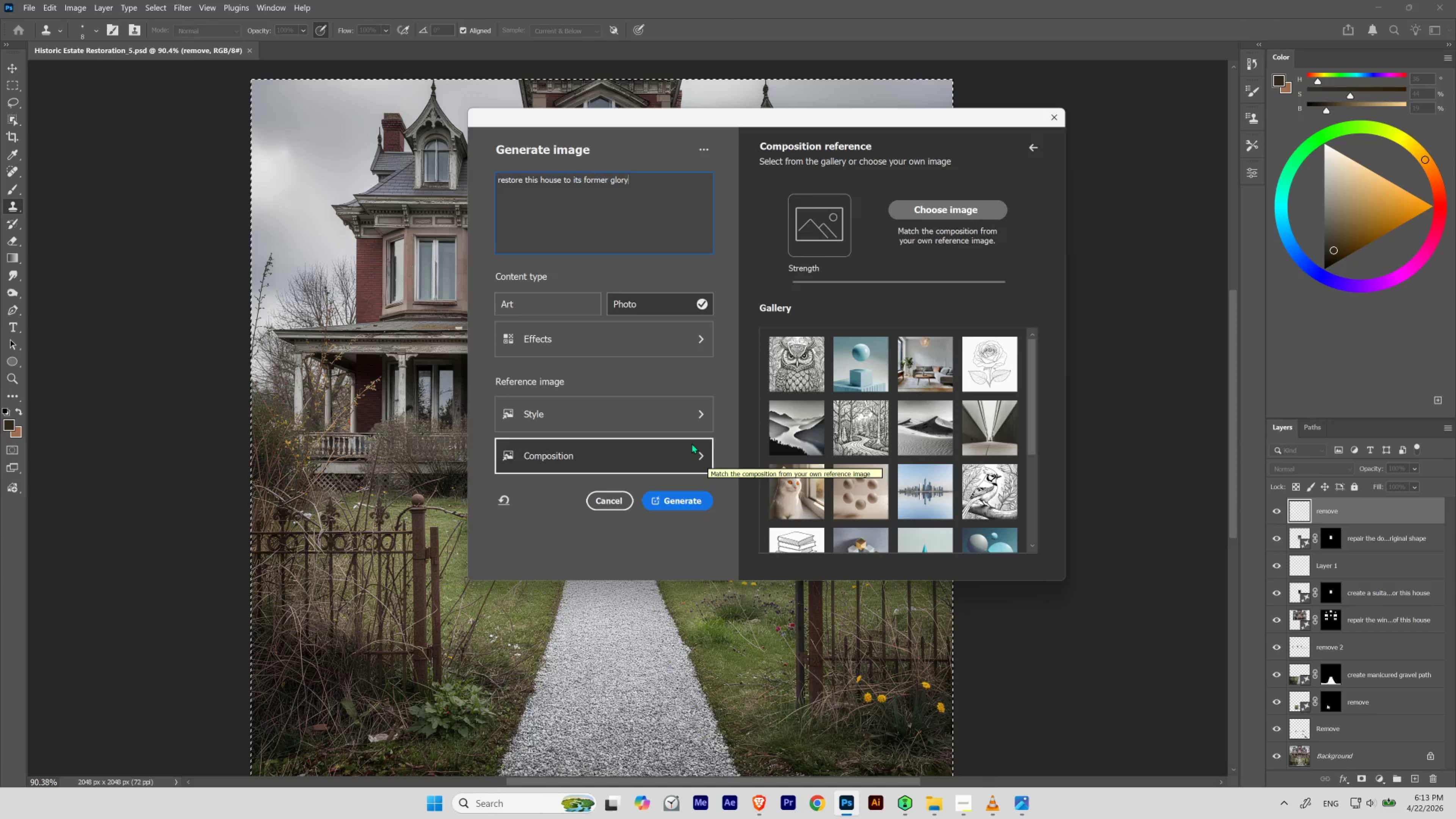 
wait(5.44)
 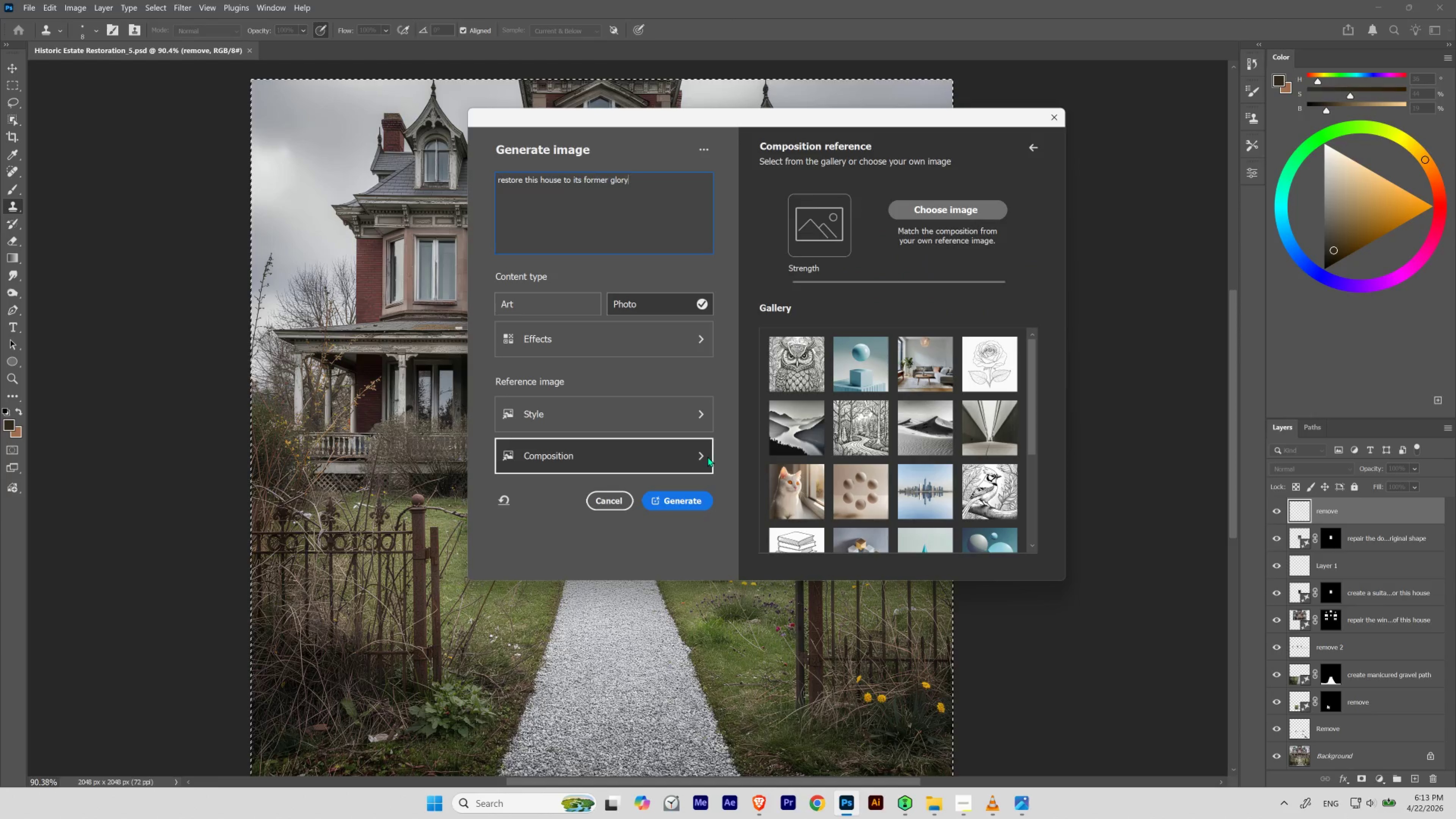 
left_click([677, 404])
 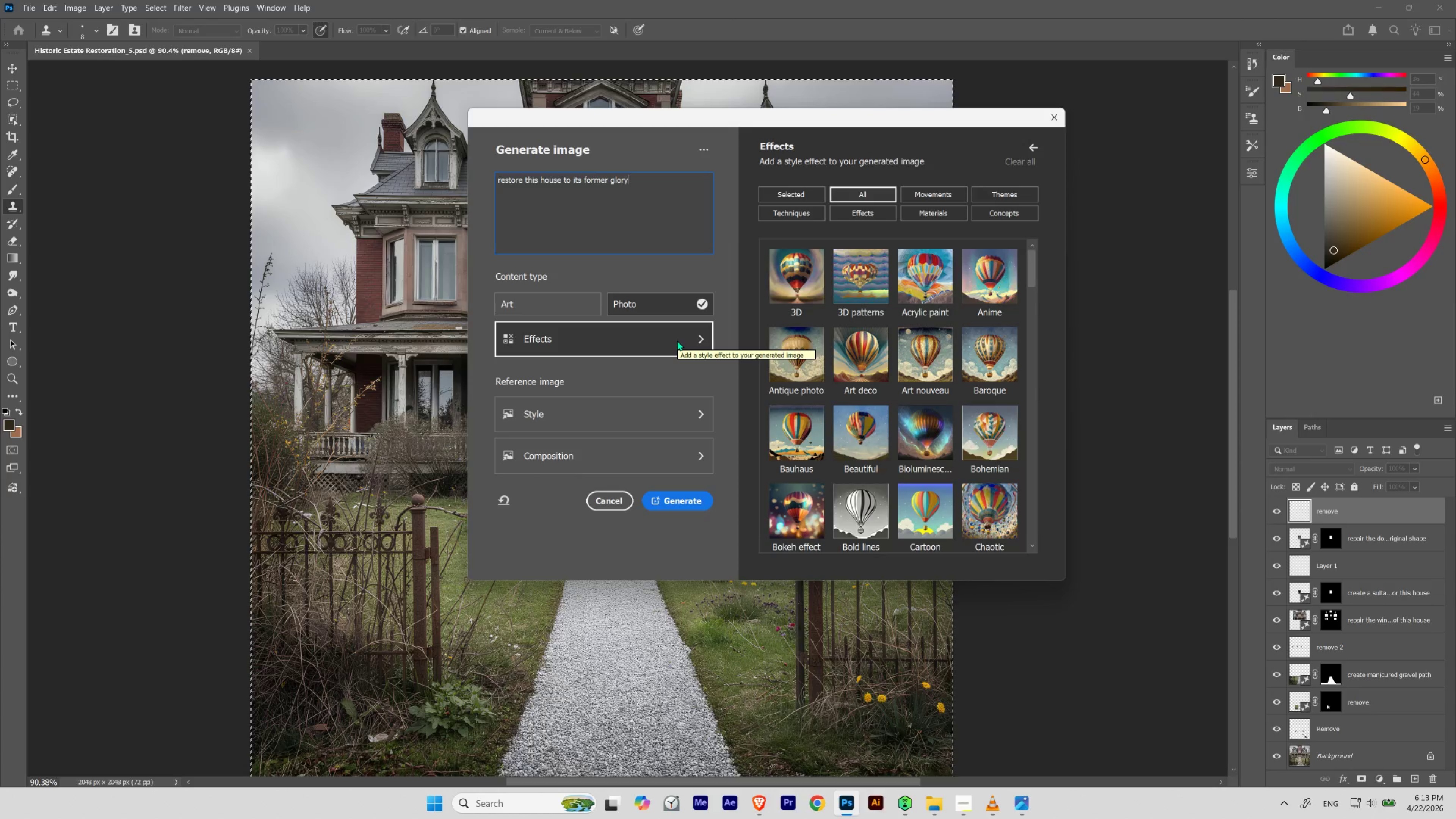 
wait(7.58)
 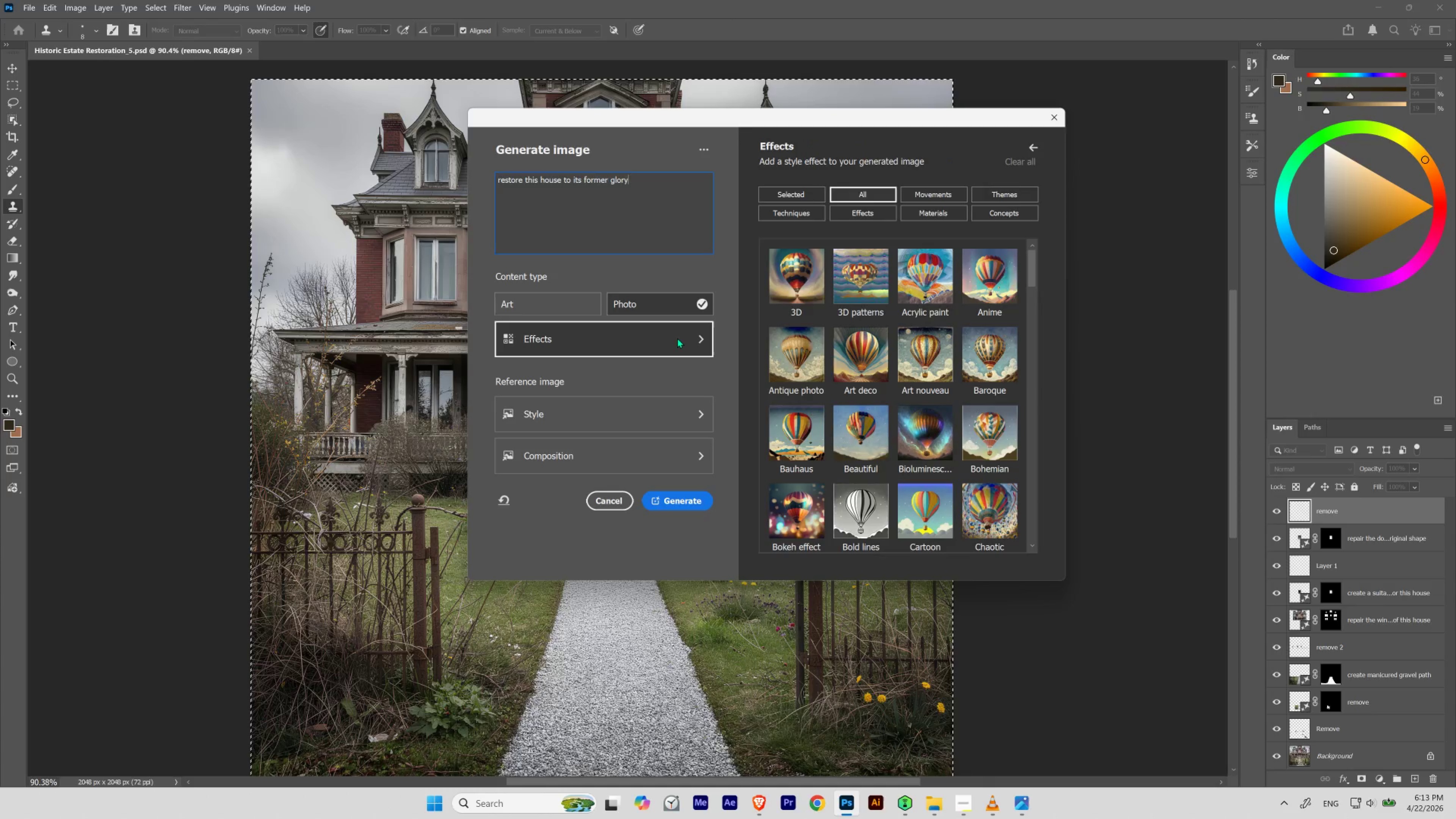 
left_click([677, 503])
 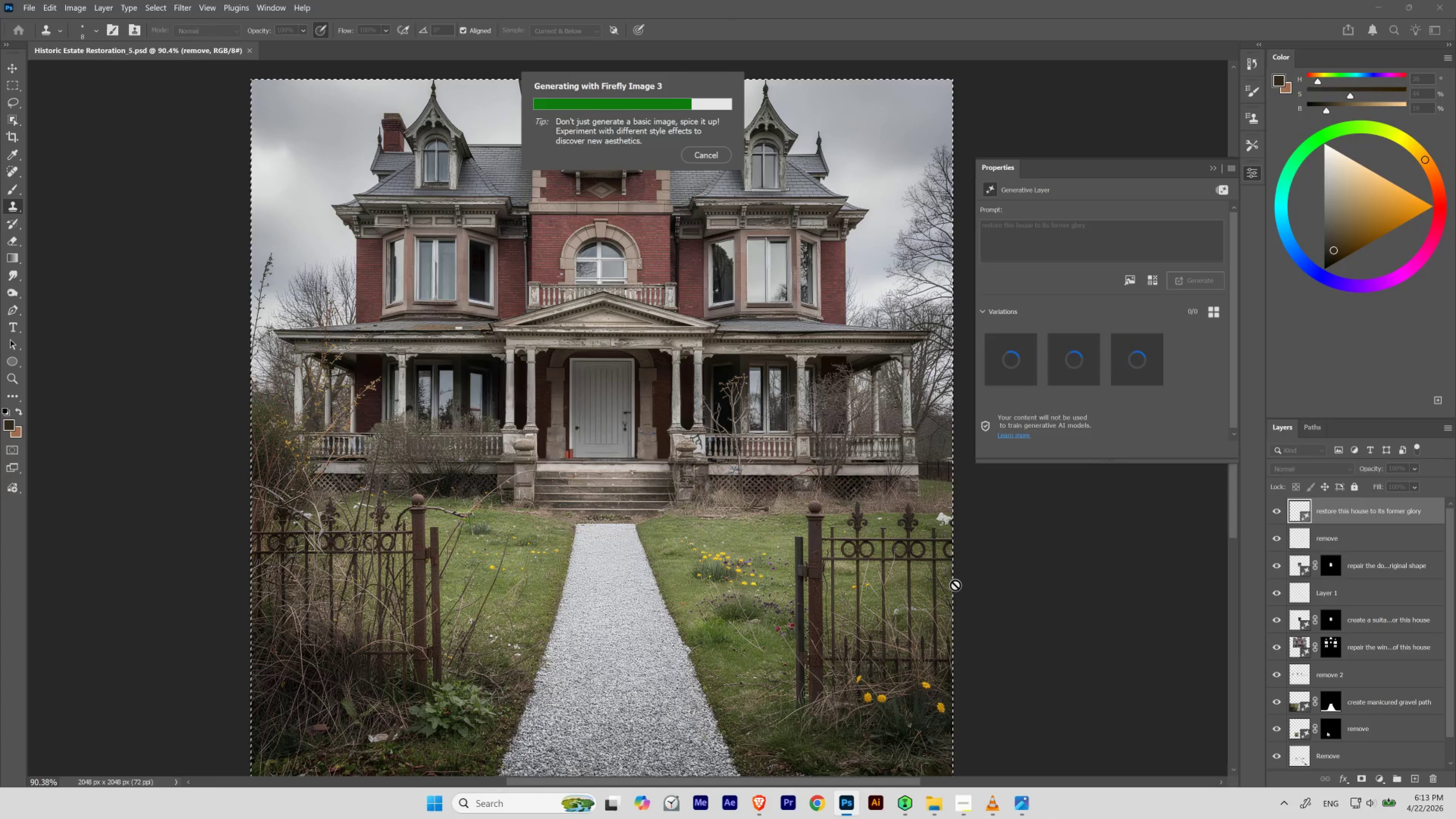 
wait(18.02)
 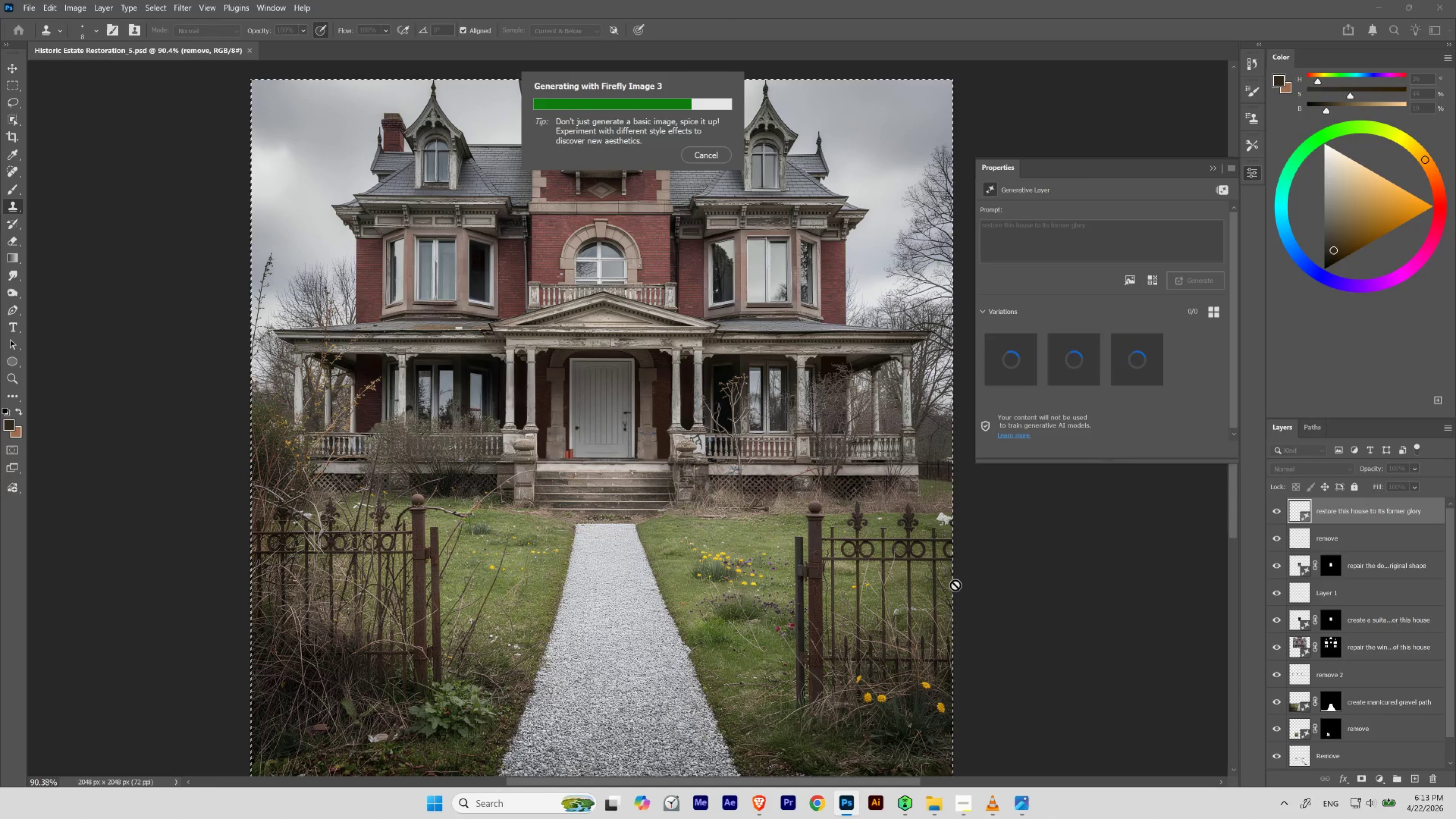 
left_click([1077, 372])
 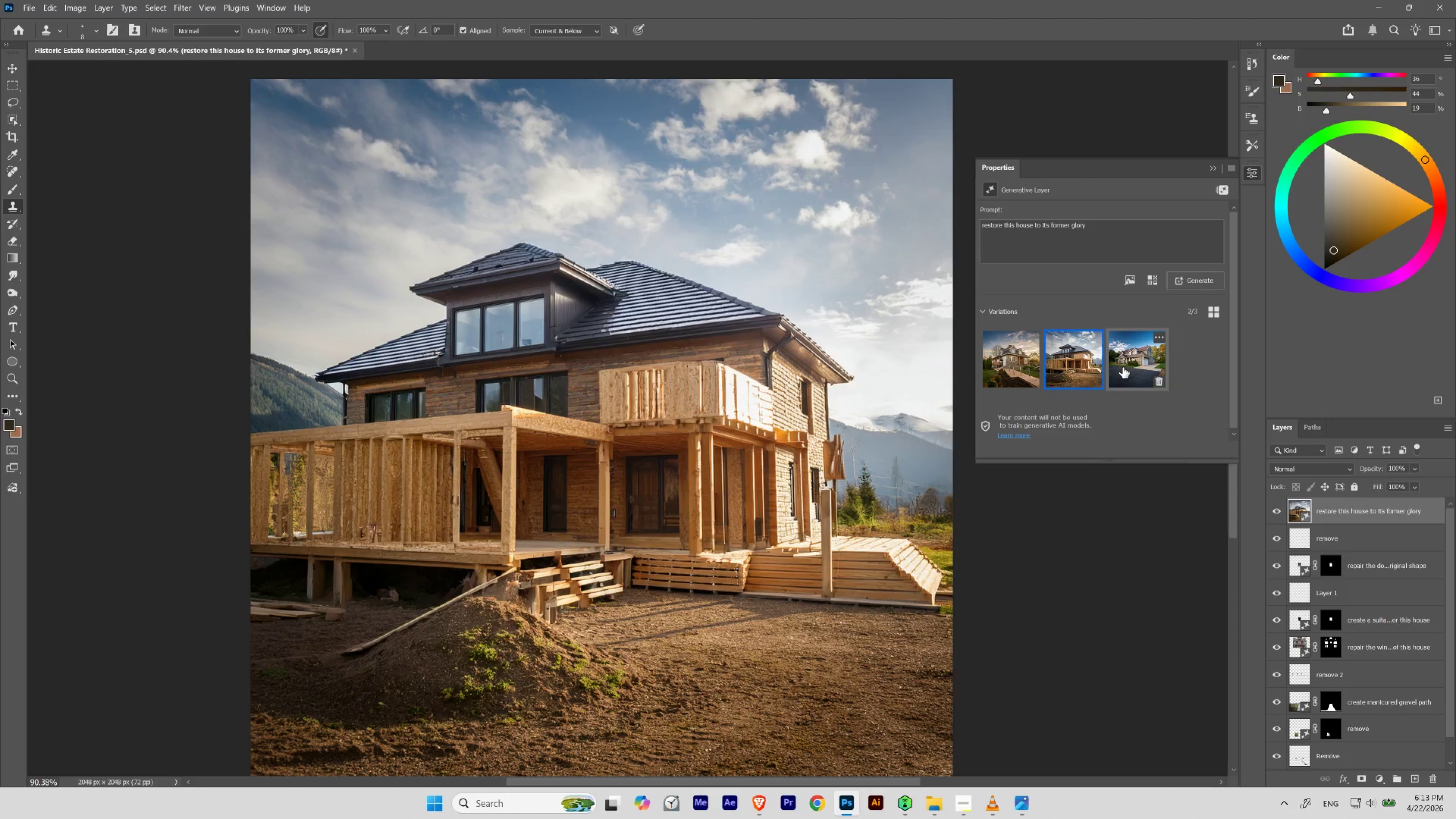 
left_click([1124, 367])
 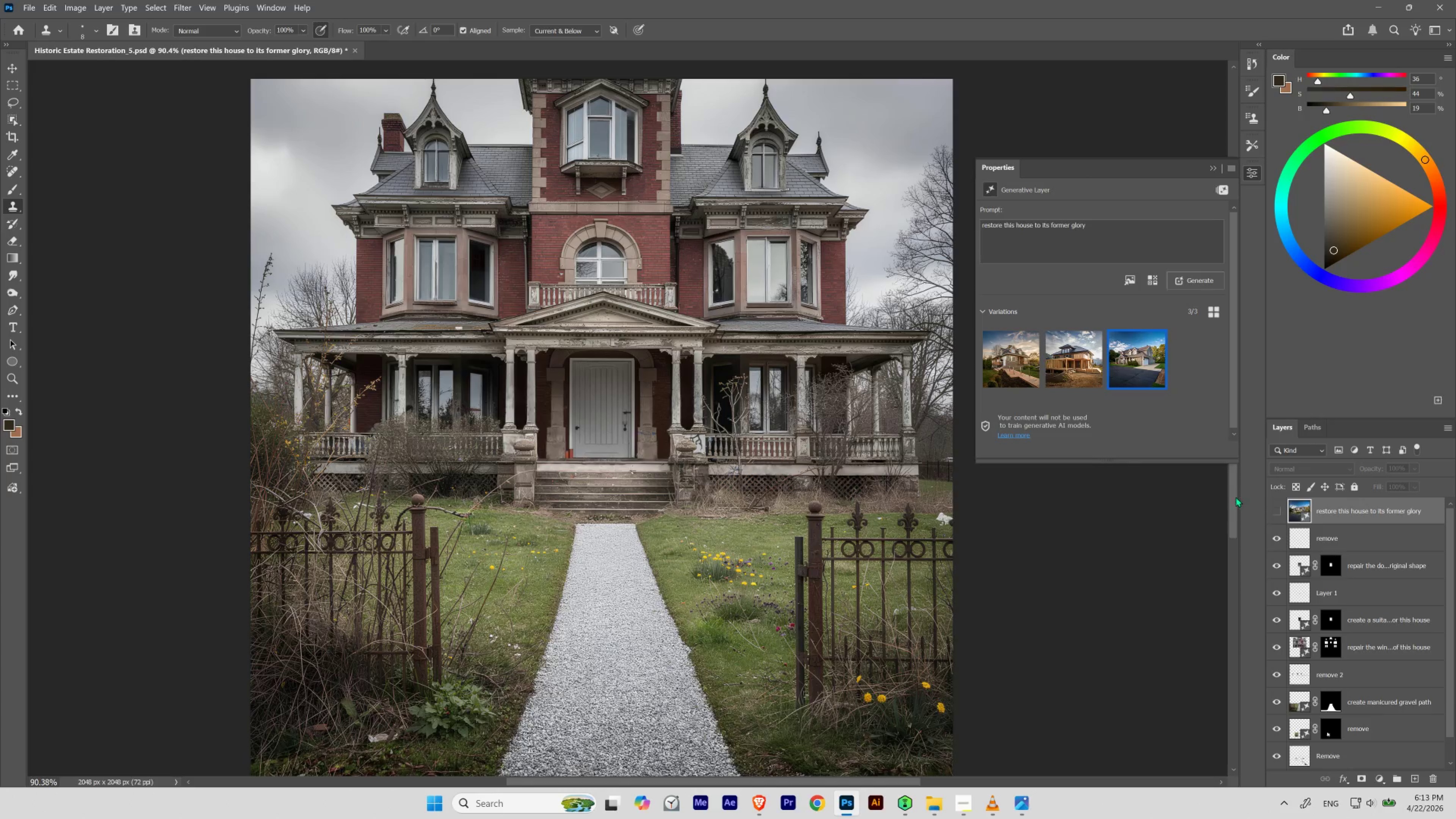 
left_click([1207, 169])
 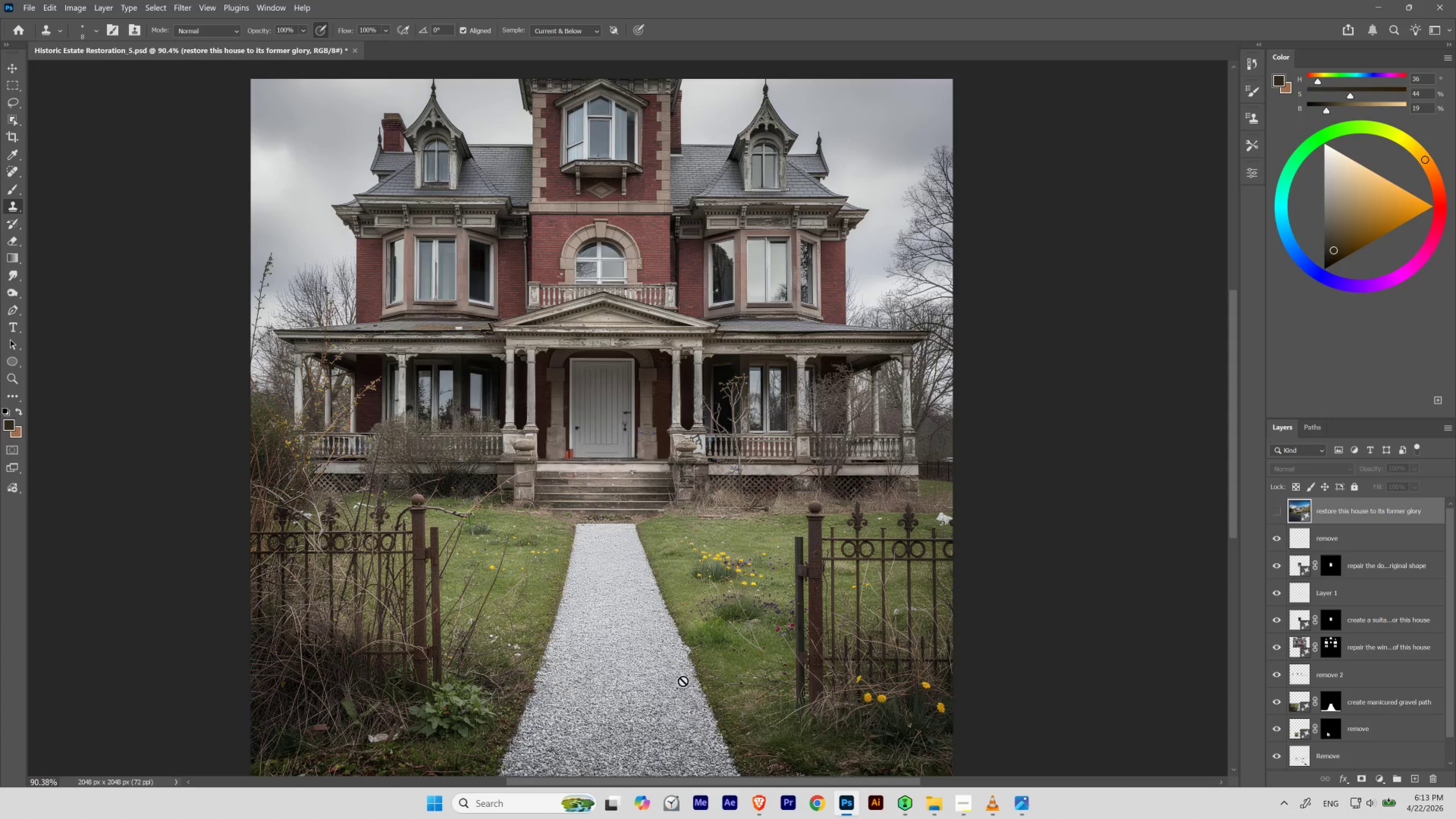 
hold_key(key=Space, duration=1.47)
 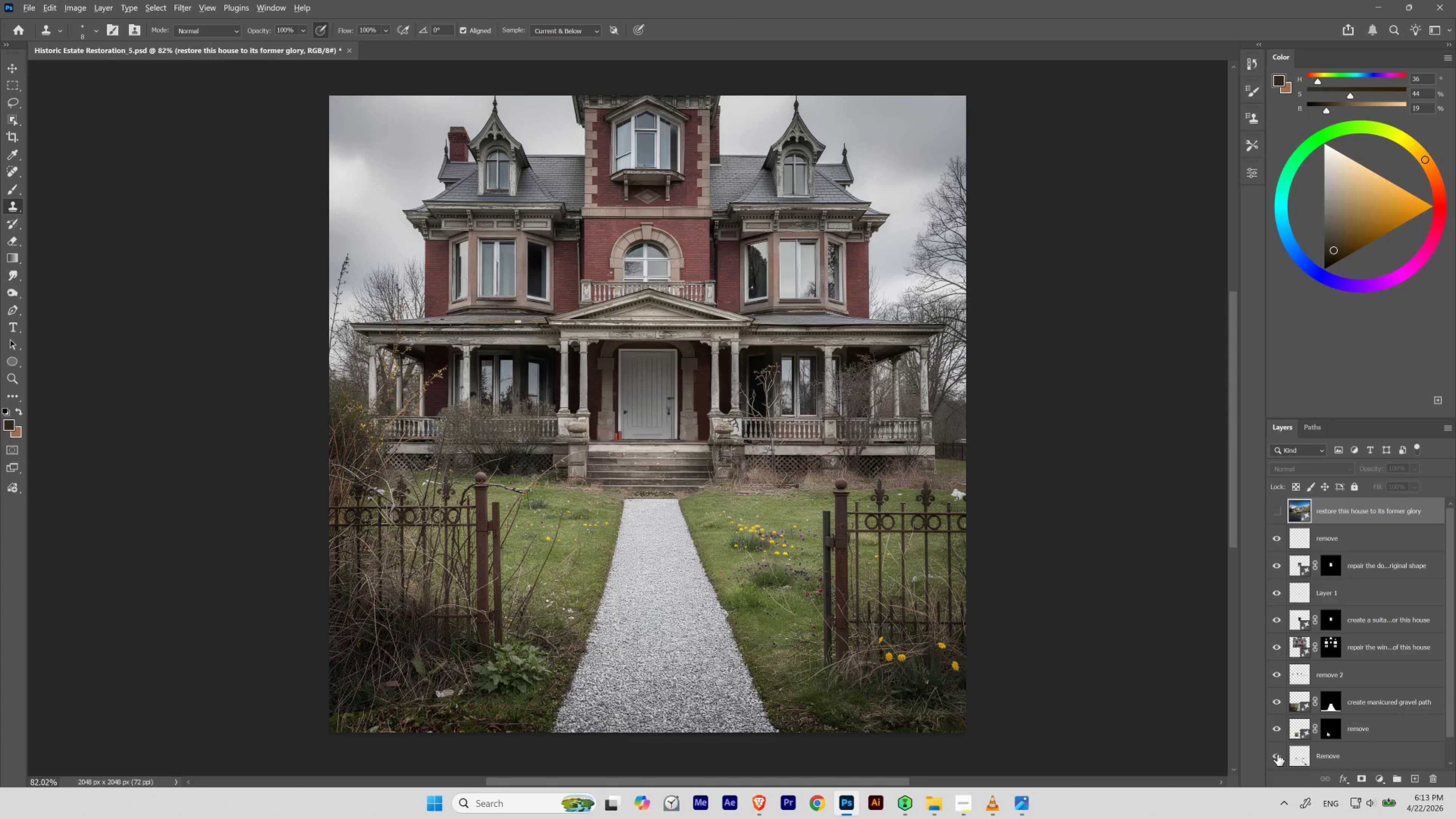 
hold_key(key=ControlLeft, duration=0.77)
left_click_drag(start_coordinate=[618, 475], to_coordinate=[611, 480])
 